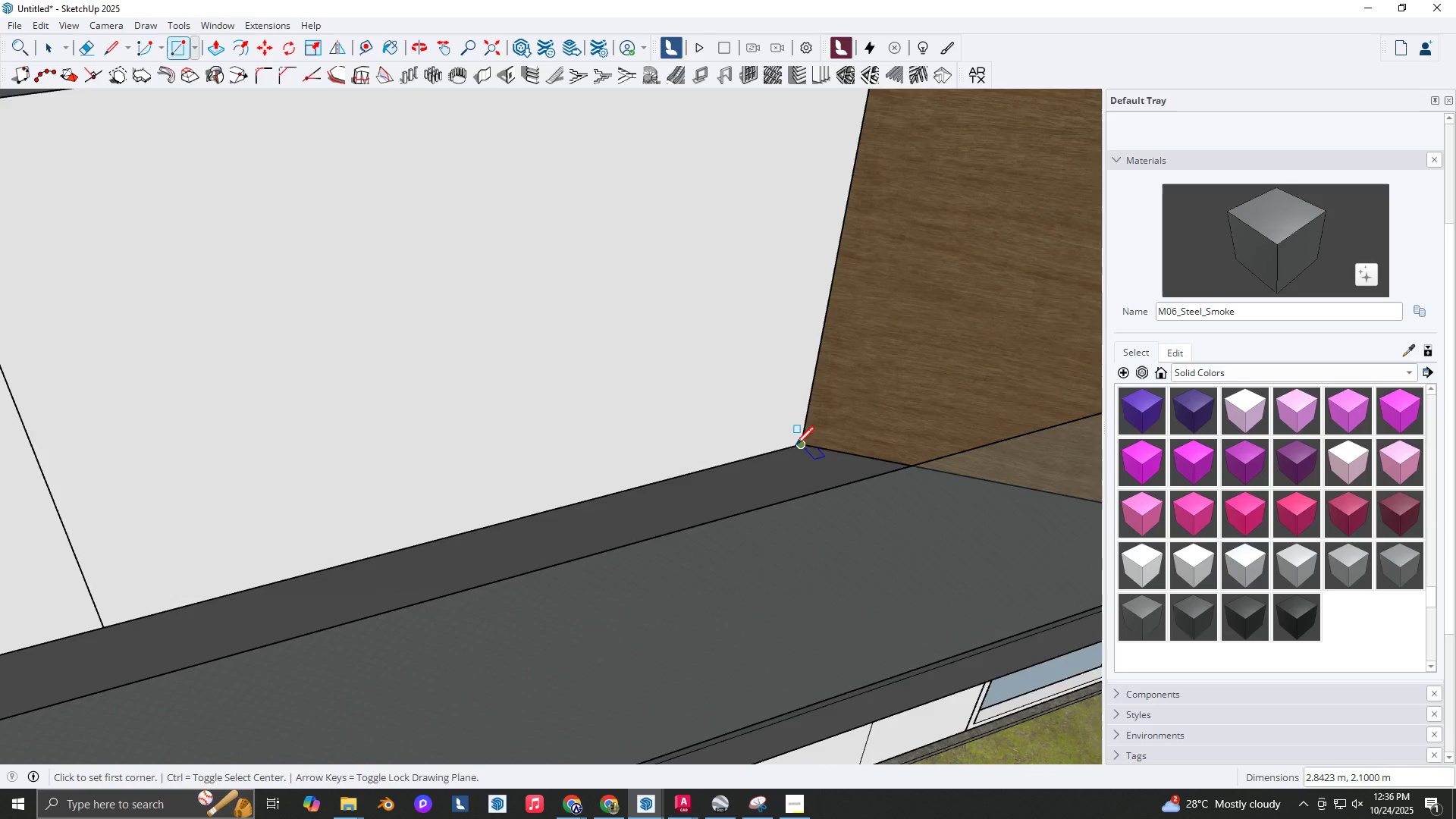 
scroll: coordinate [758, 419], scroll_direction: down, amount: 5.0
 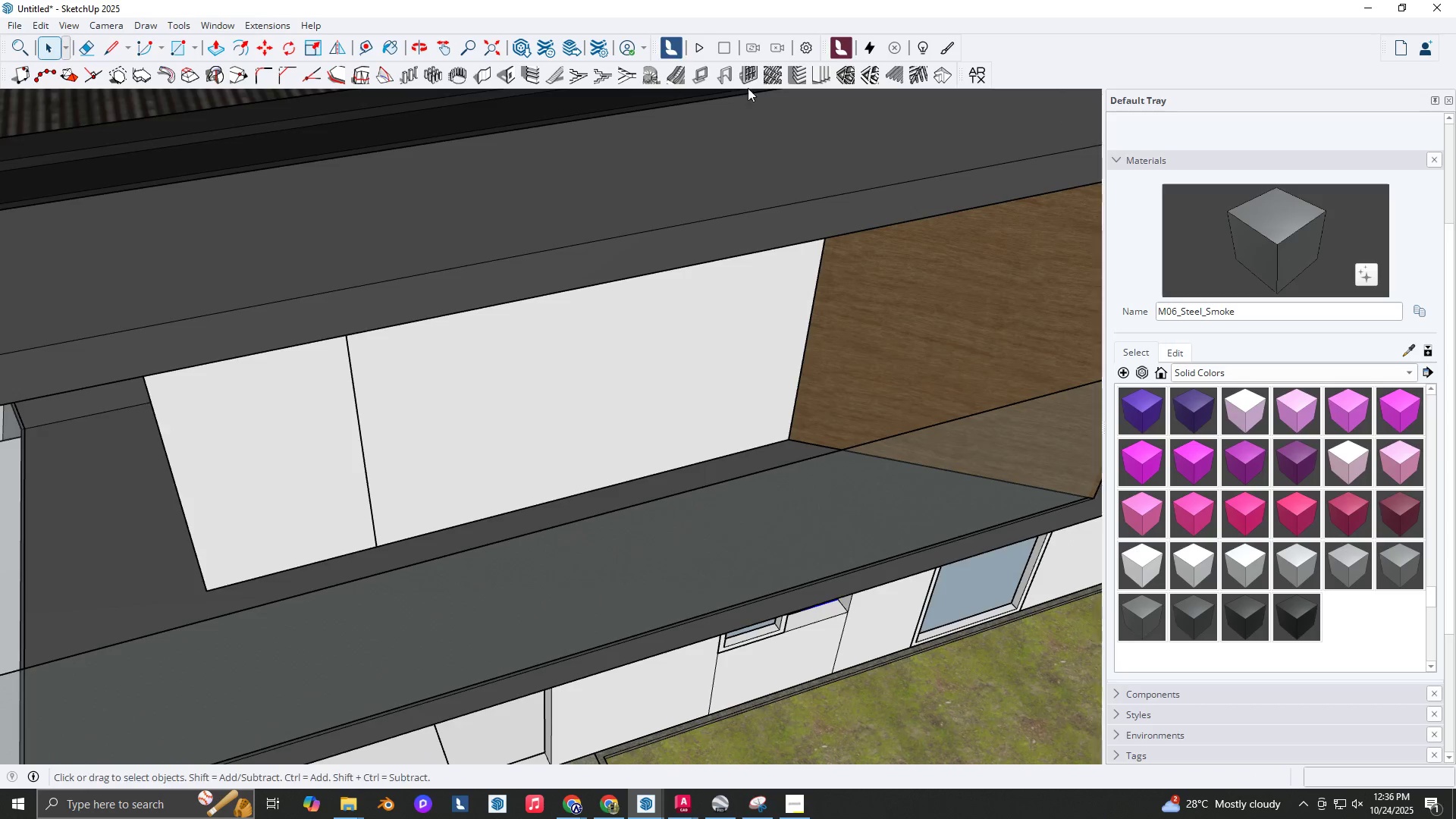 
key(Space)
 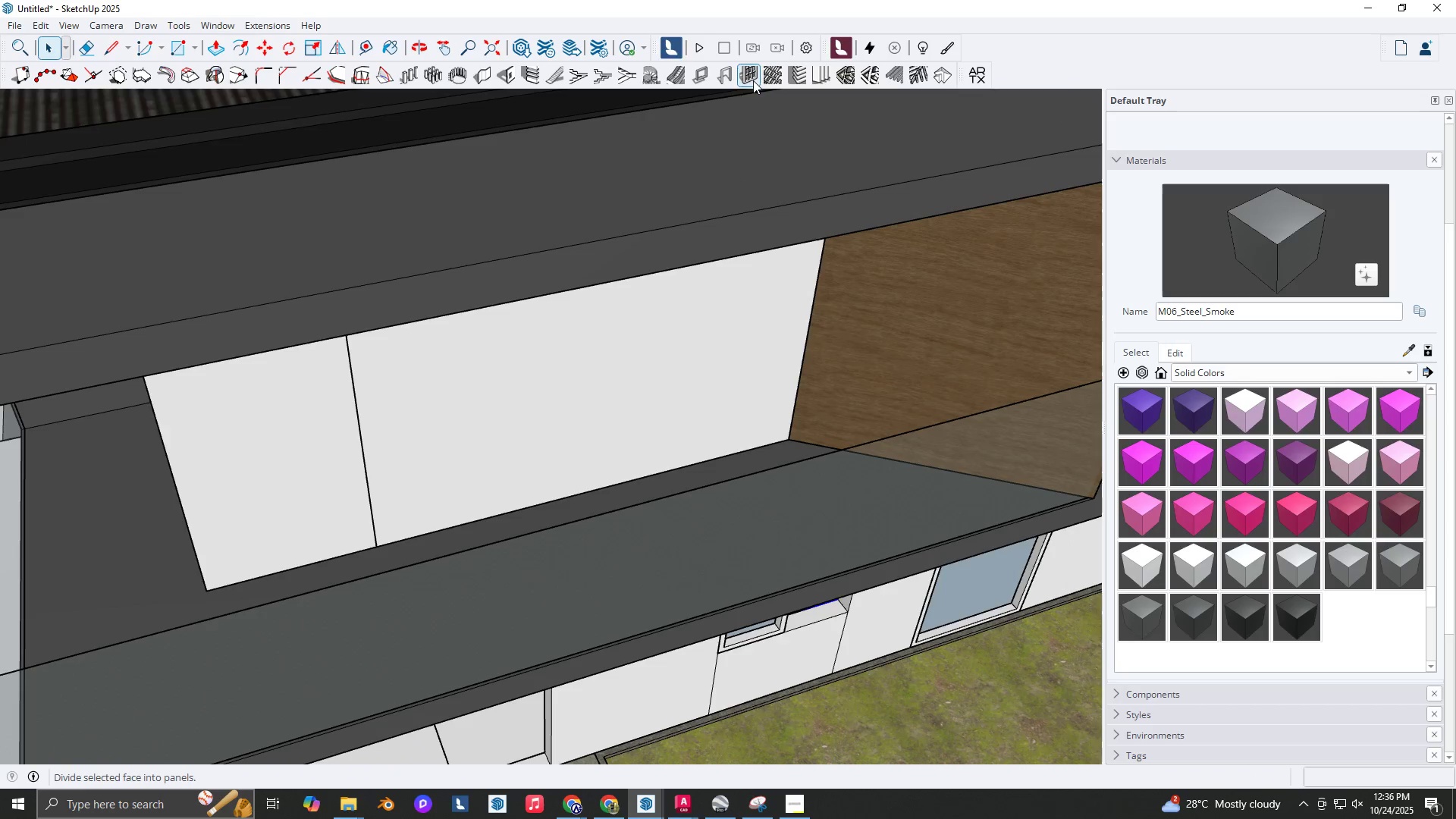 
left_click([751, 79])
 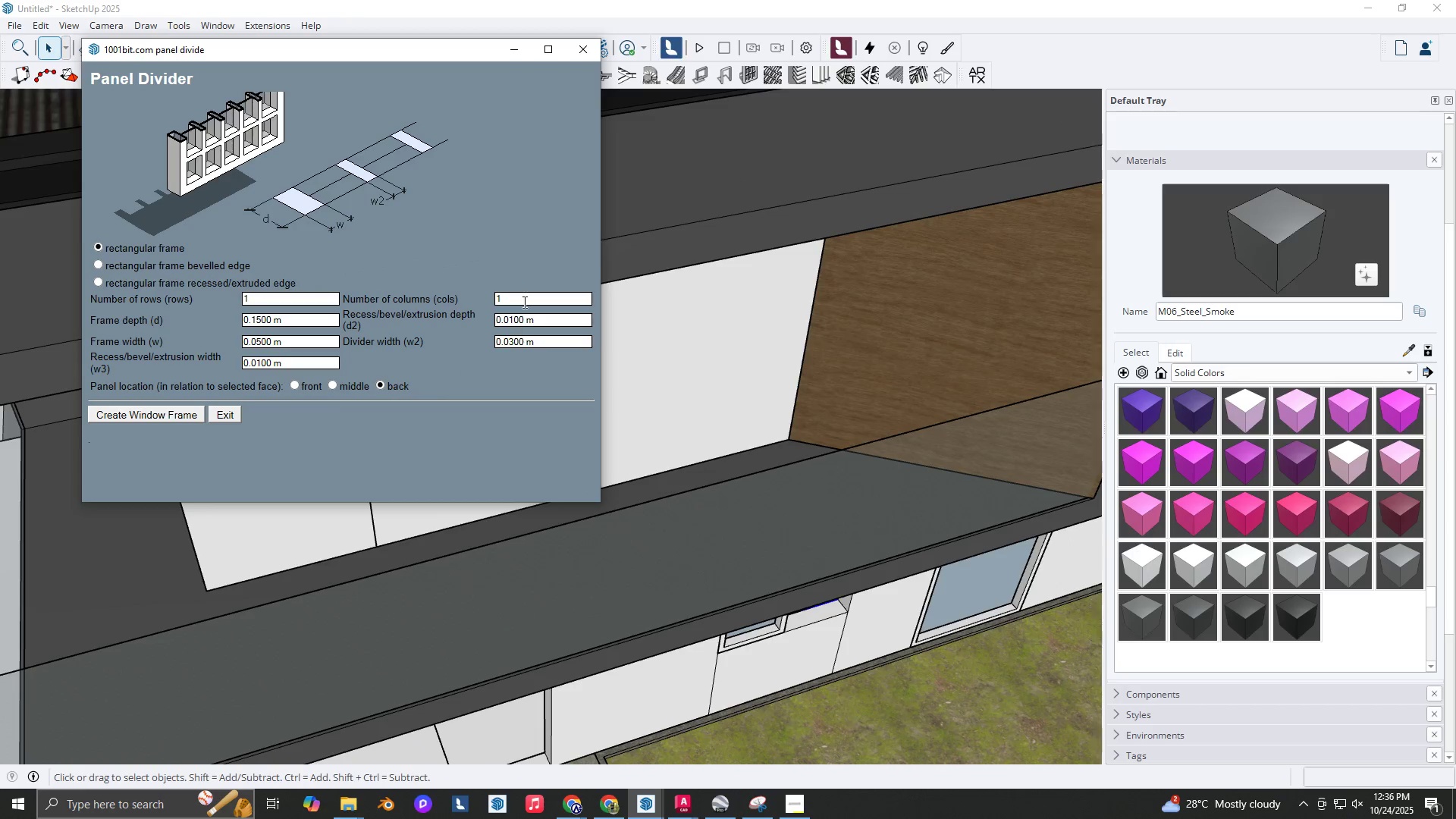 
left_click([523, 302])
 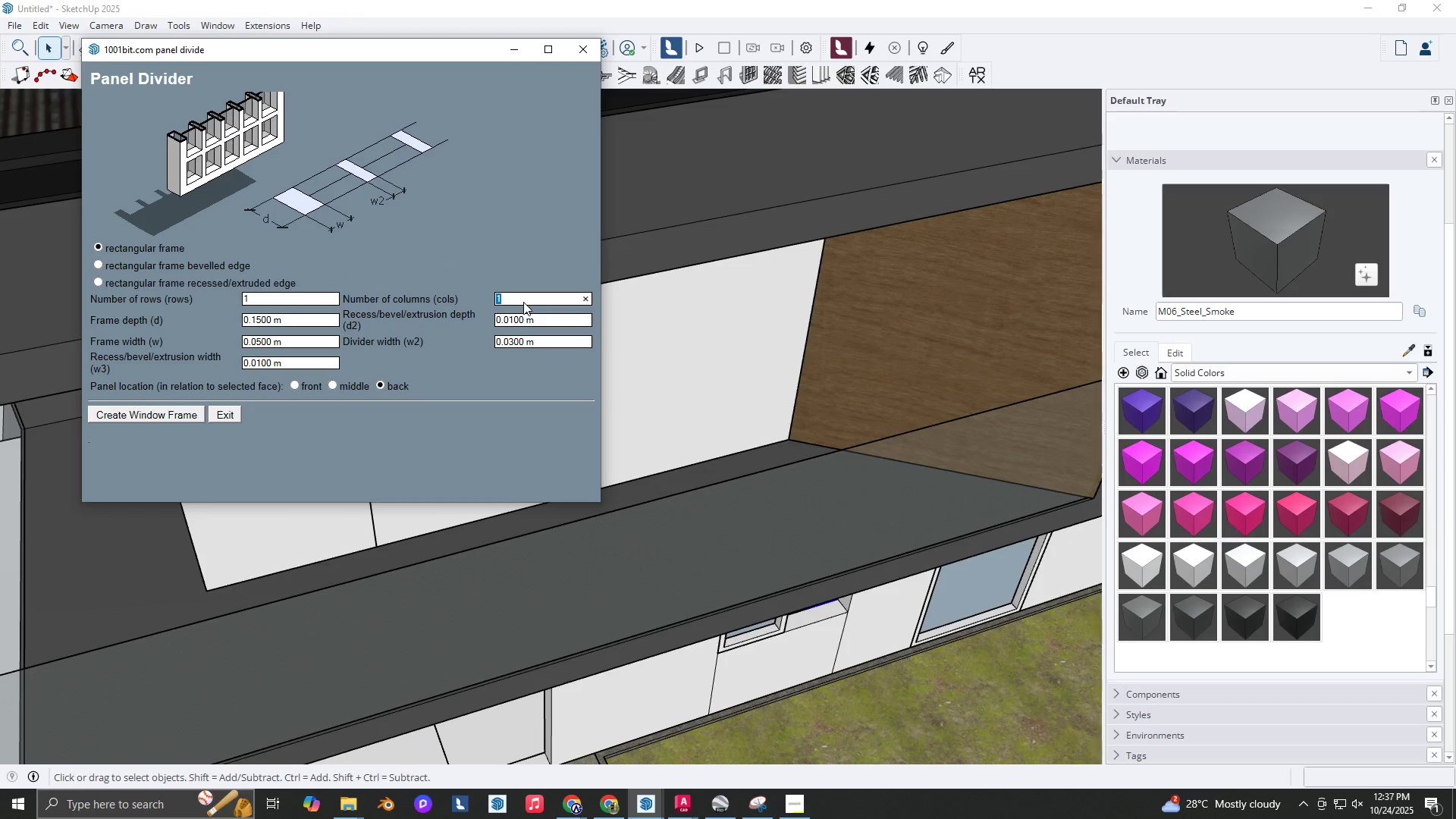 
key(4)
 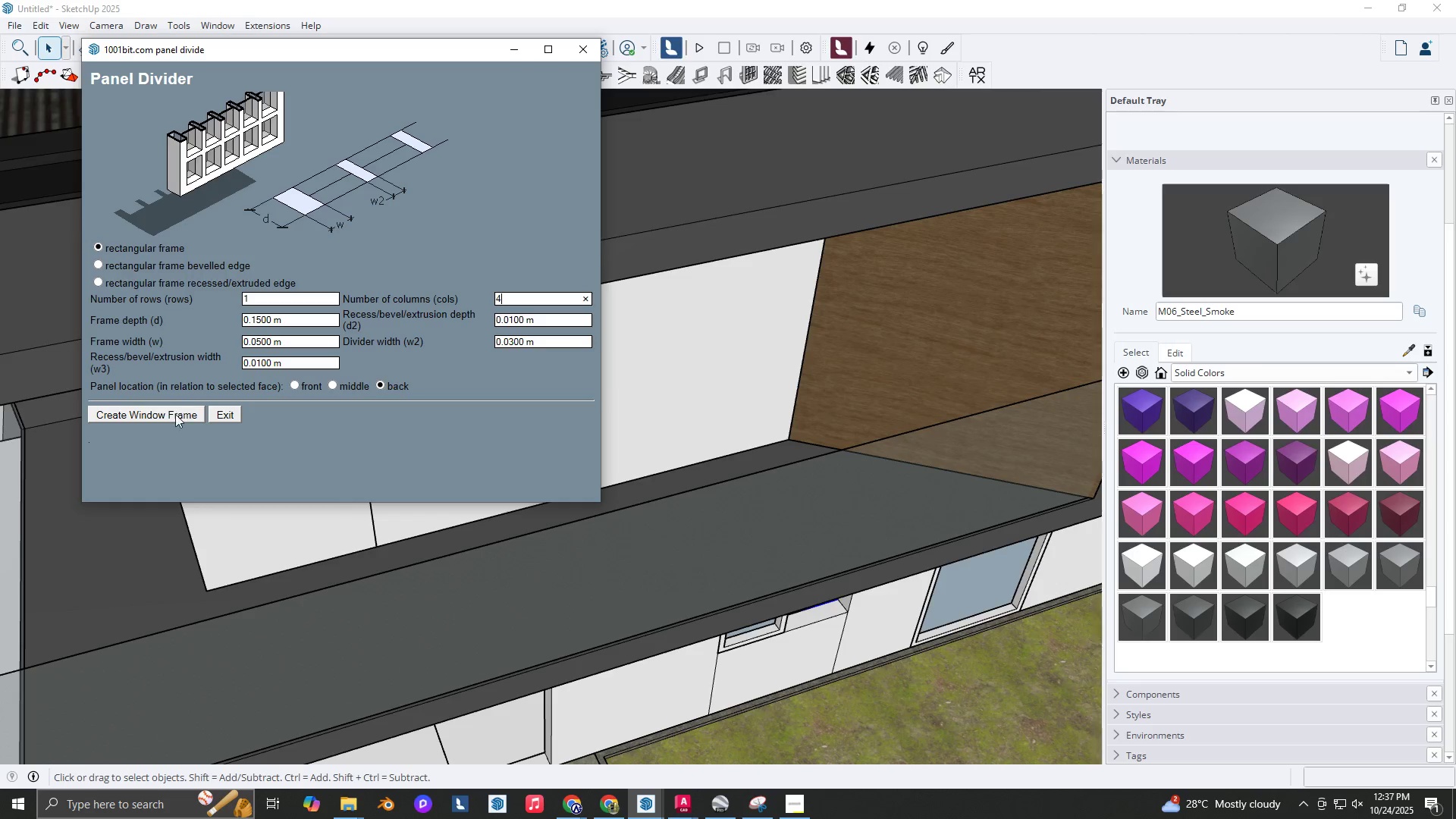 
left_click([167, 419])
 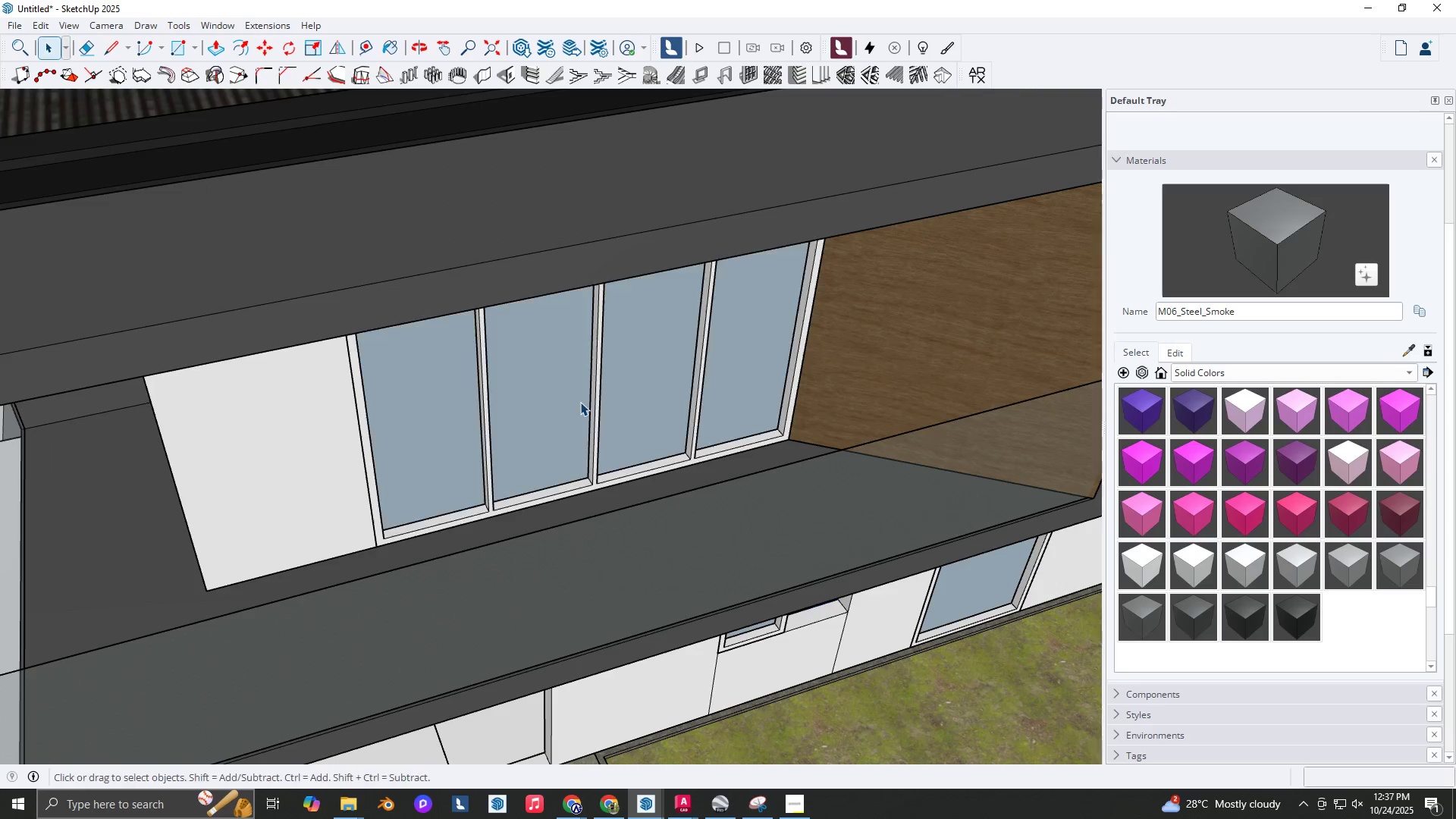 
left_click([580, 402])
 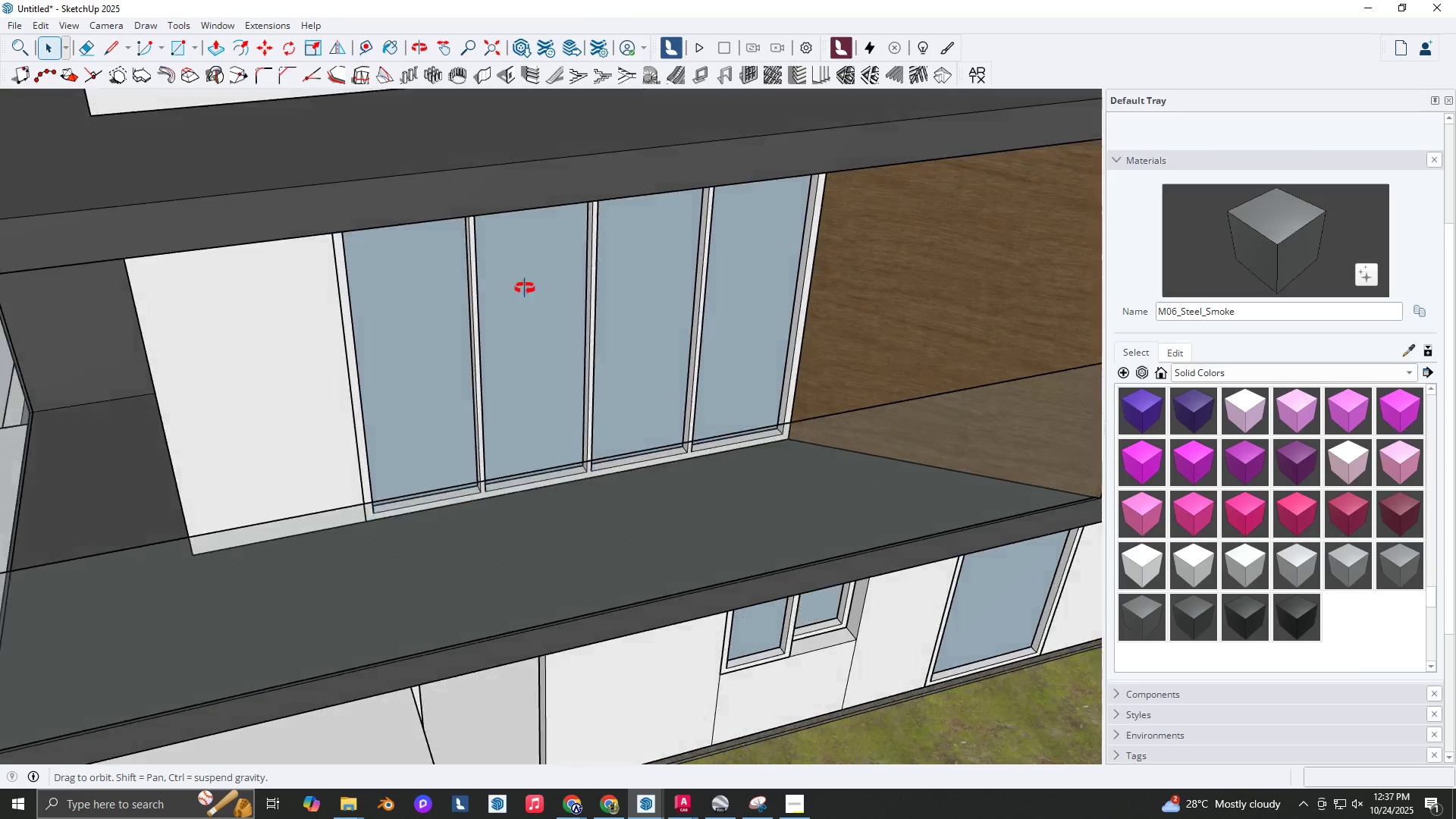 
scroll: coordinate [485, 217], scroll_direction: down, amount: 8.0
 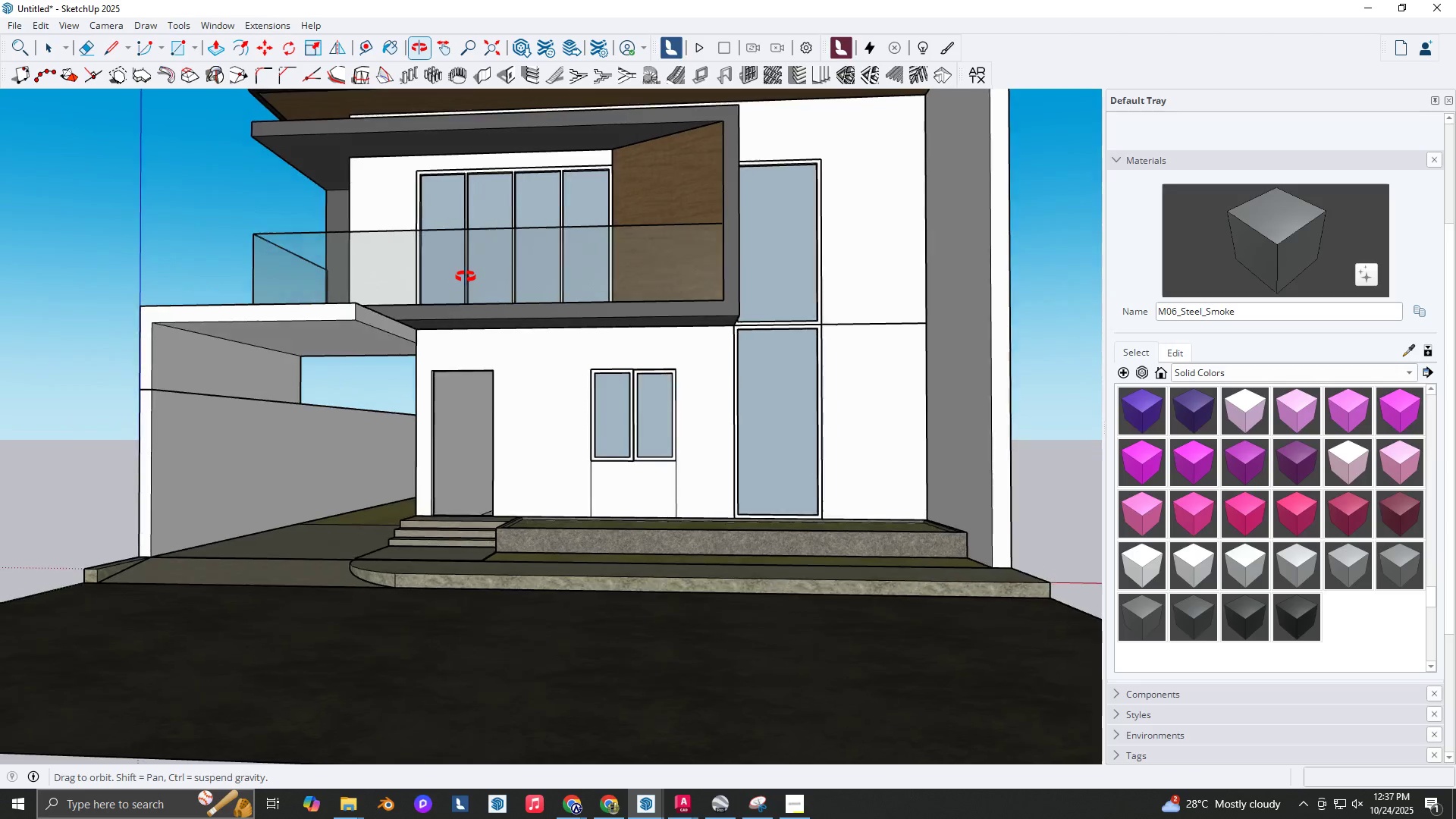 
key(Shift+ShiftLeft)
 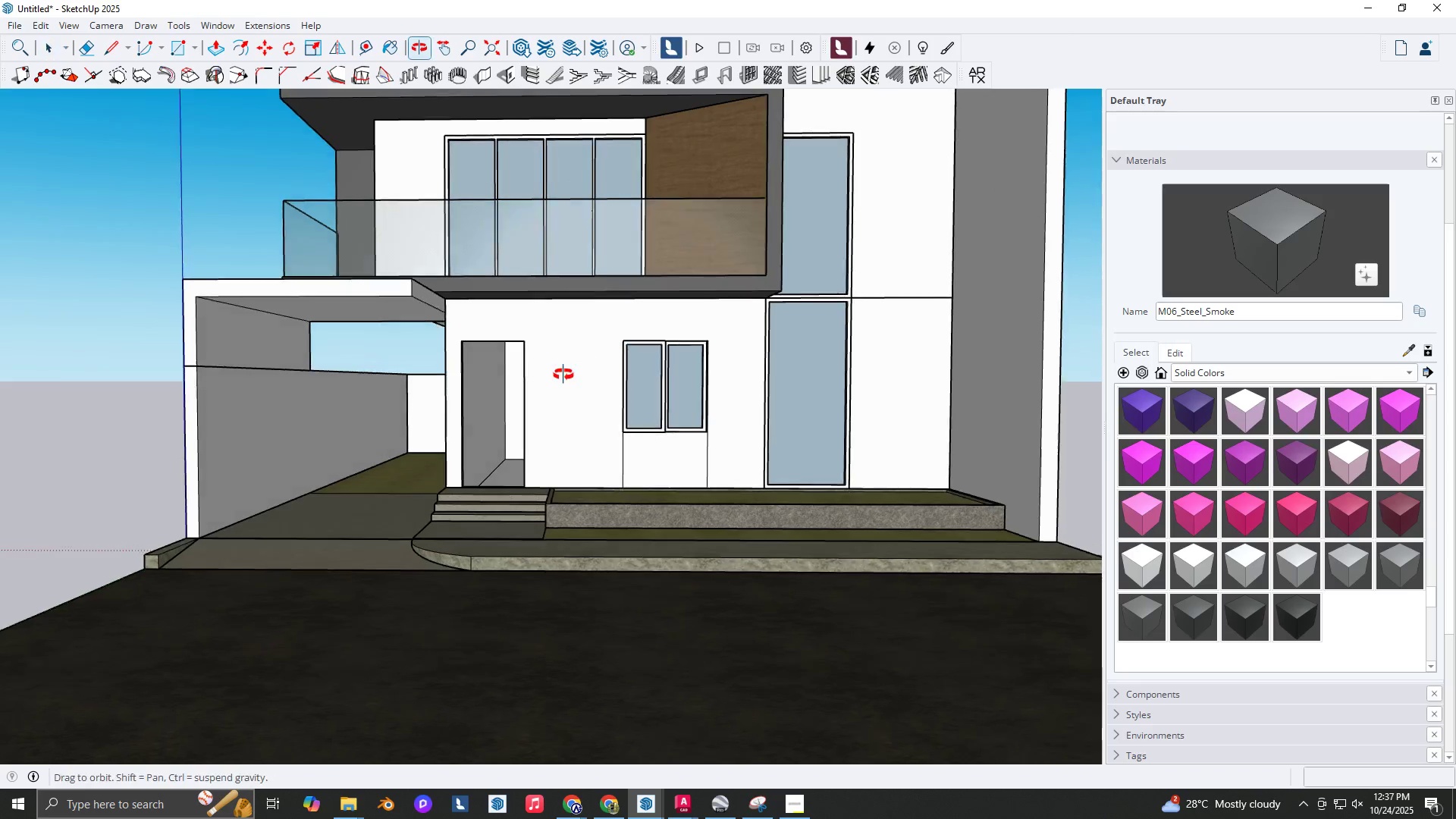 
scroll: coordinate [773, 344], scroll_direction: up, amount: 2.0
 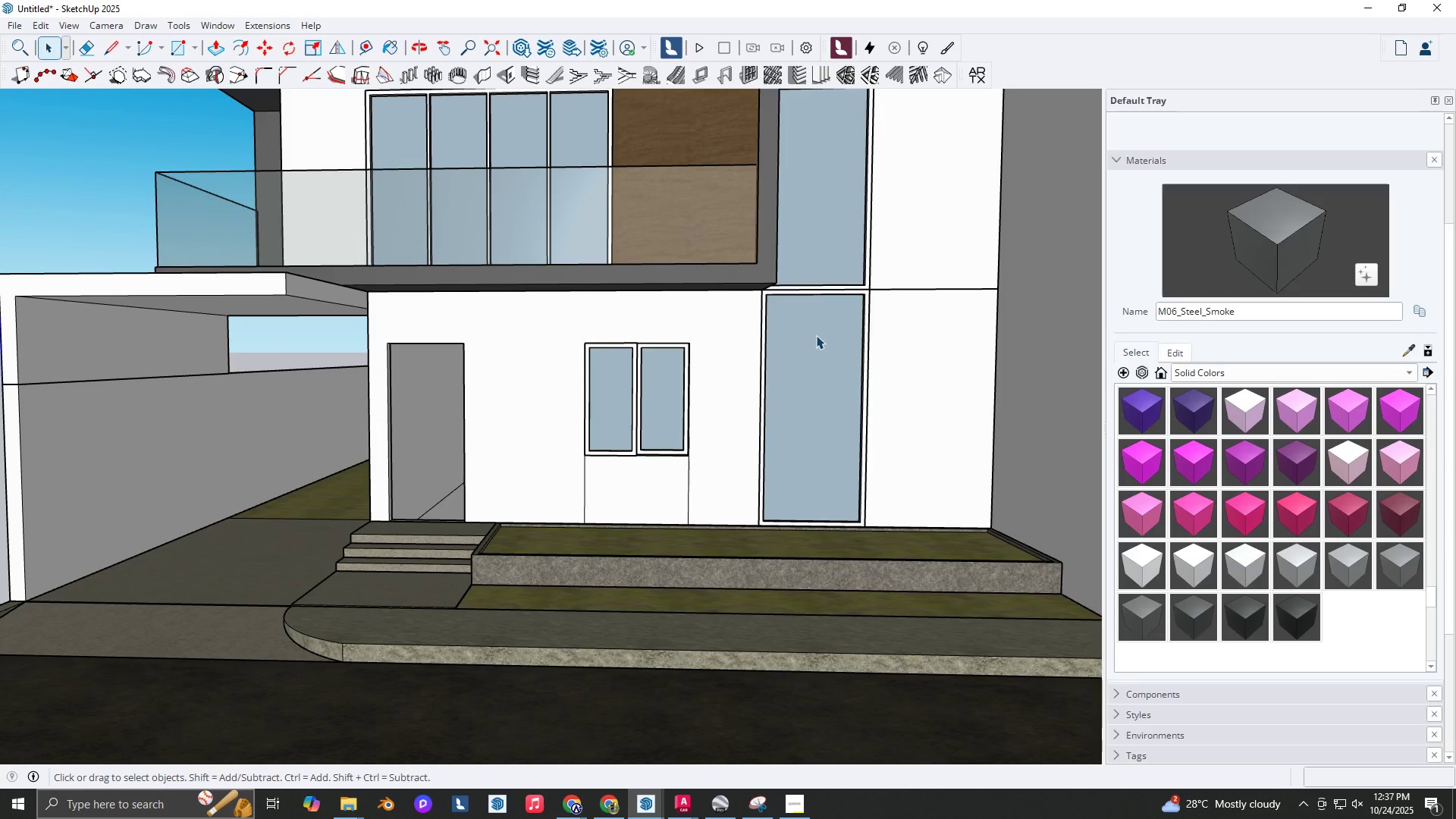 
left_click([816, 335])
 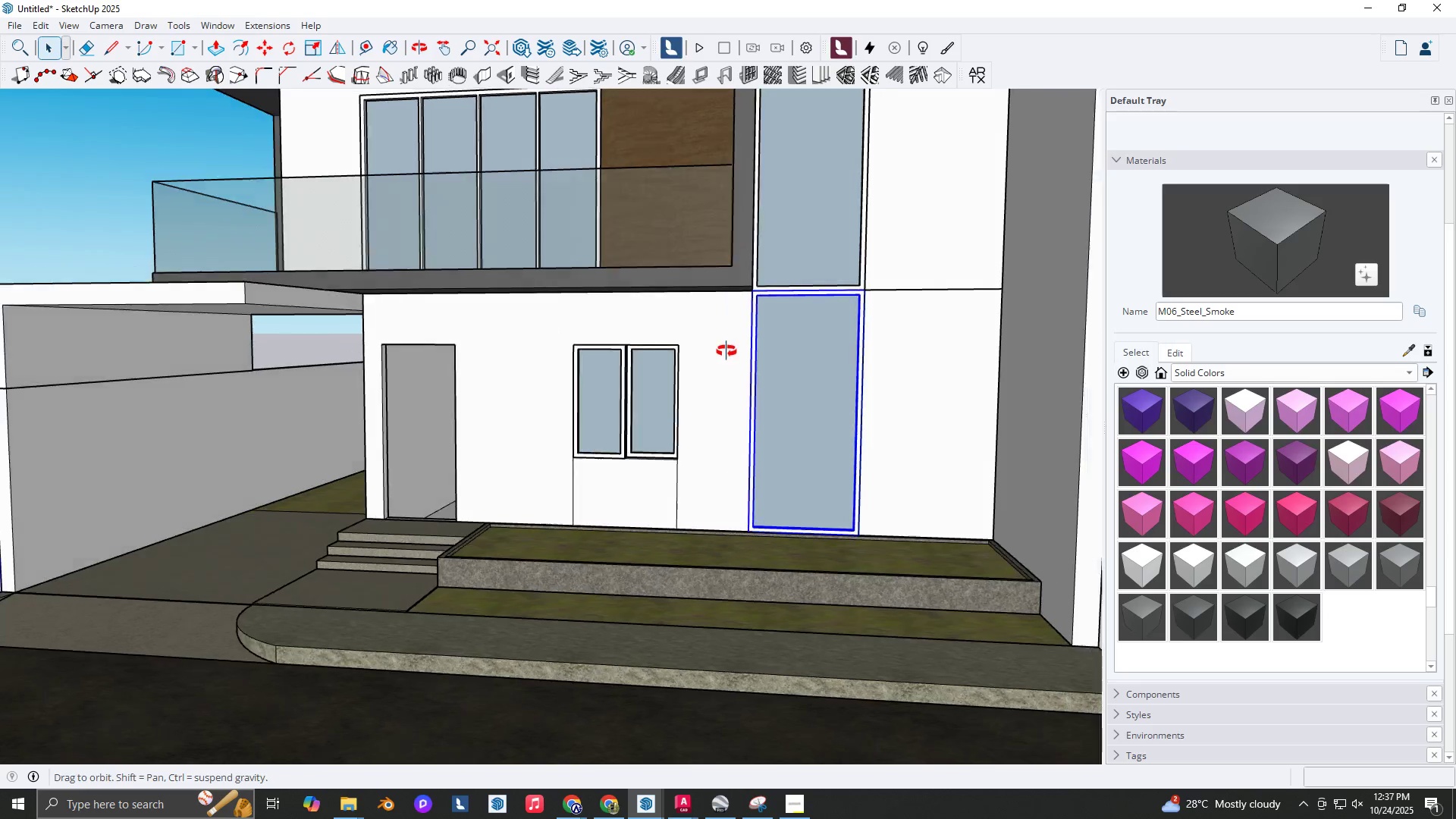 
scroll: coordinate [726, 351], scroll_direction: down, amount: 3.0
 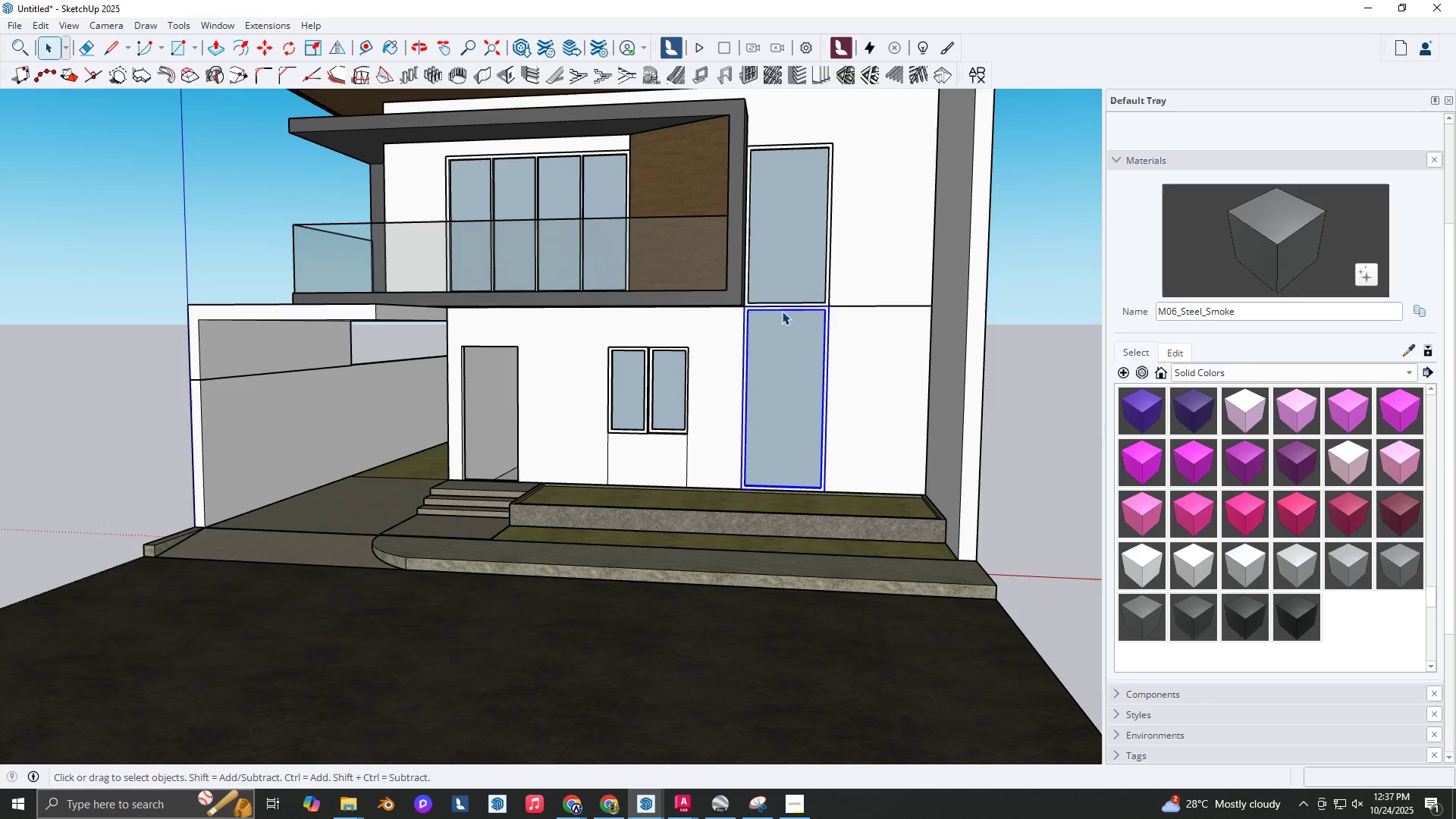 
hold_key(key=Delete, duration=5.38)
 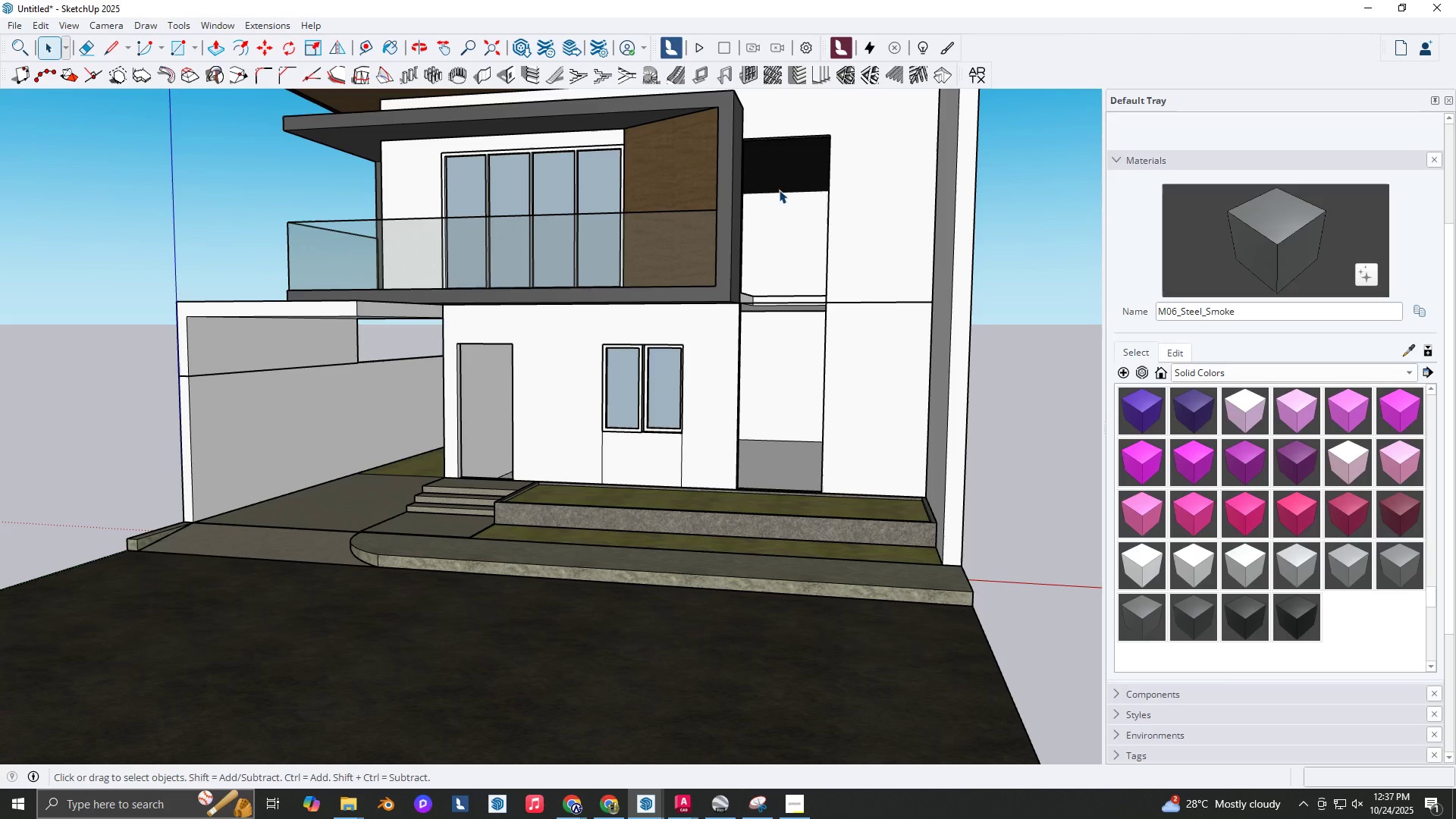 
key(Control+Z)
 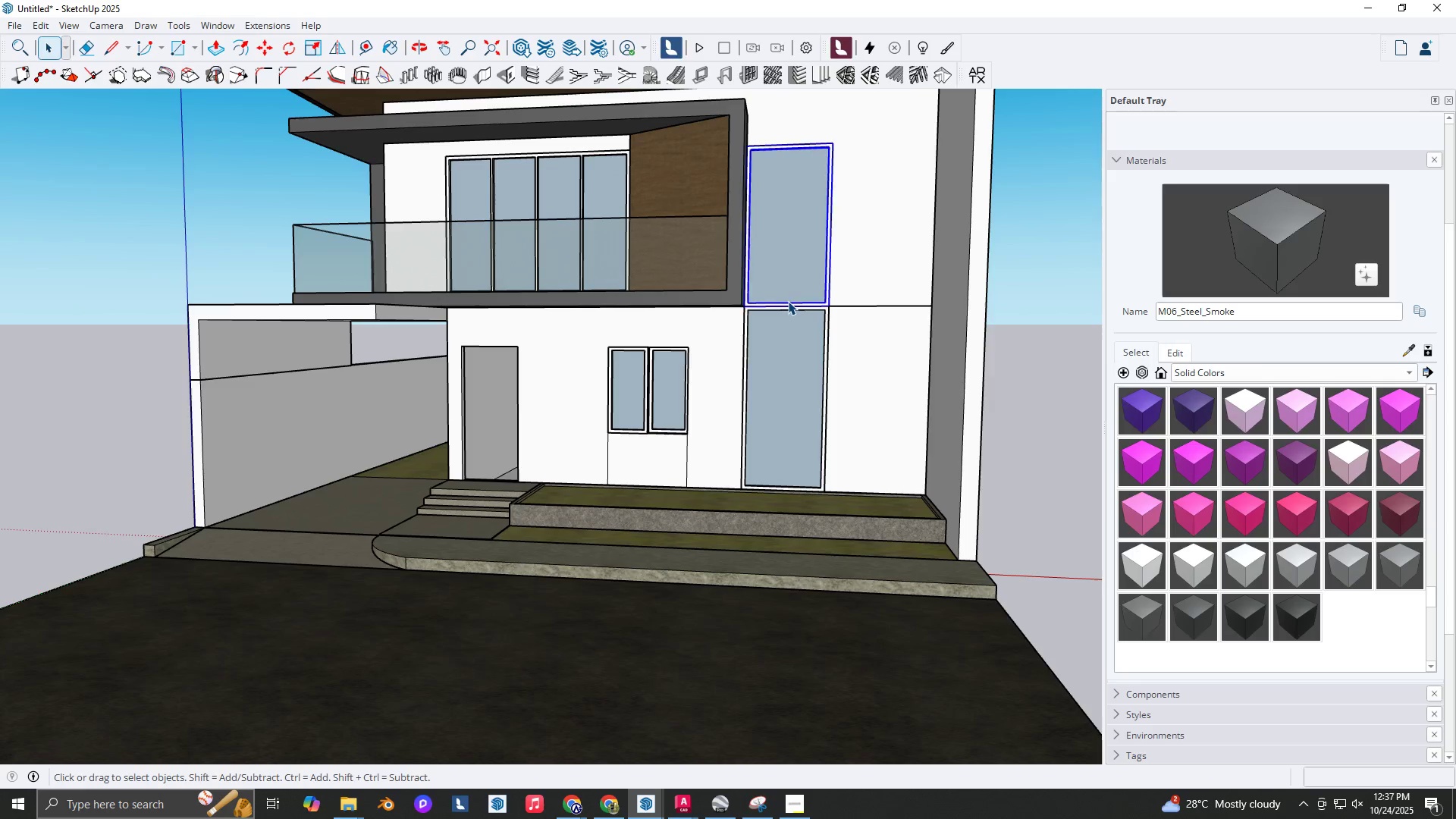 
double_click([788, 301])
 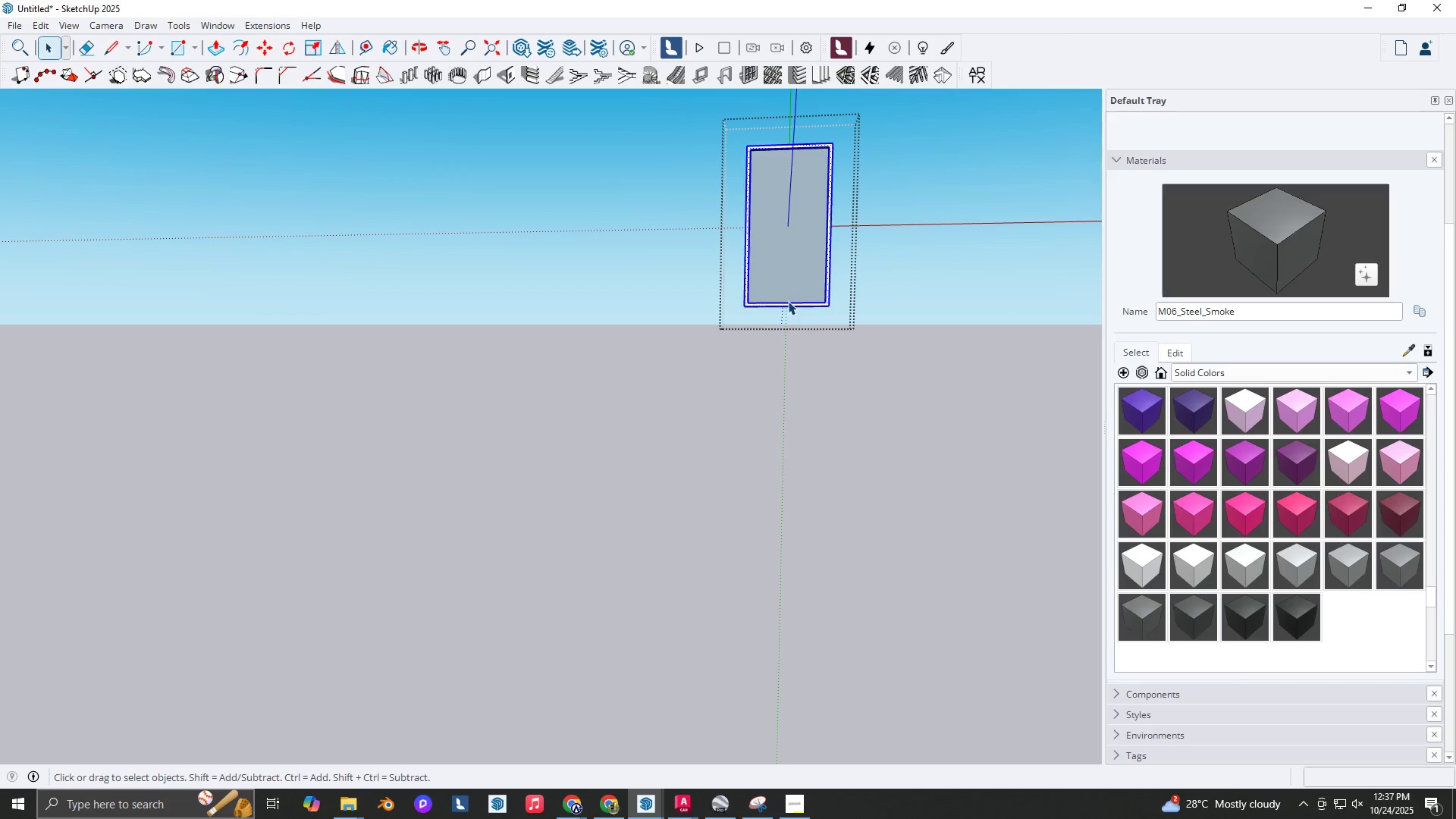 
triple_click([788, 301])
 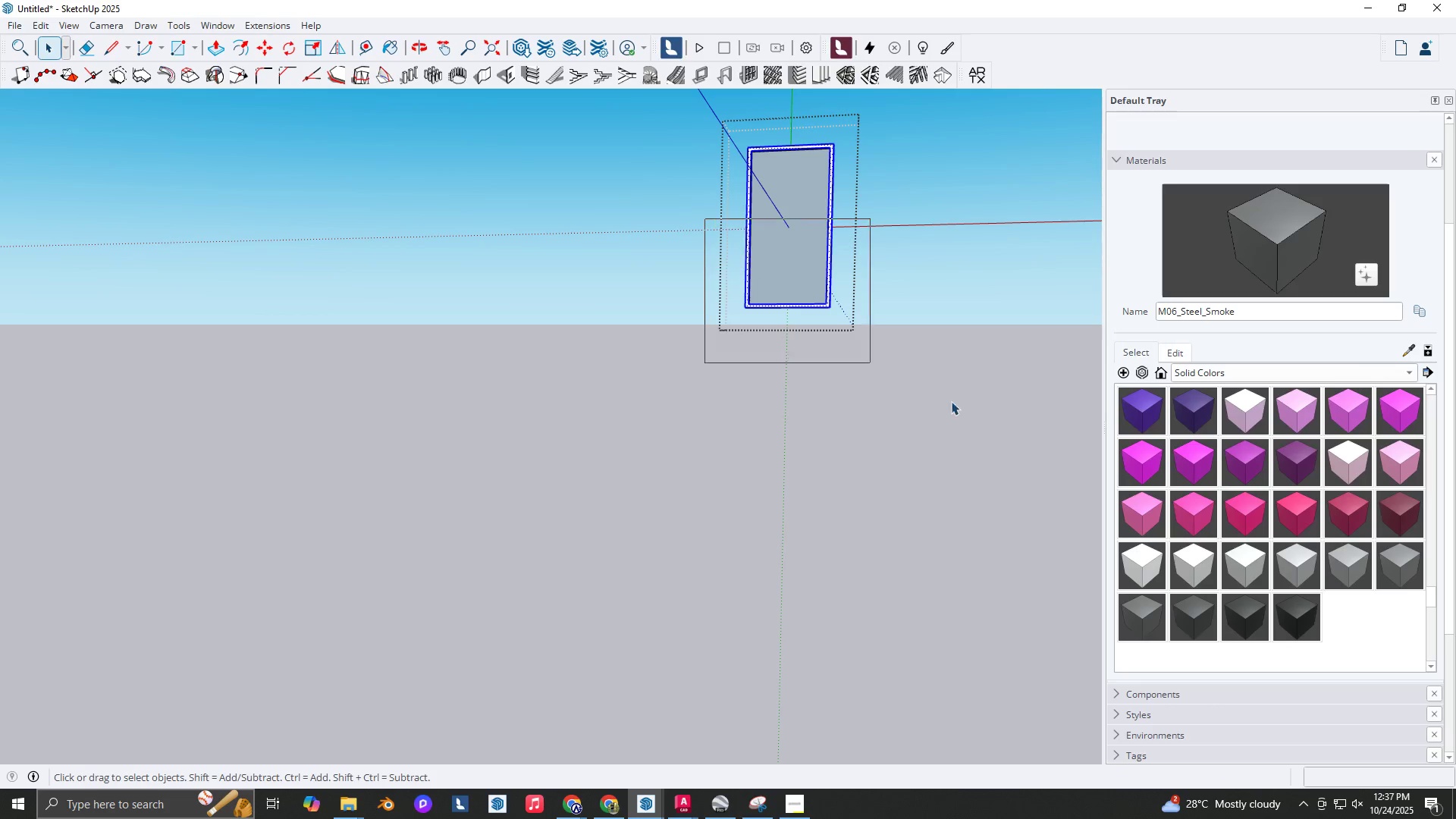 
scroll: coordinate [843, 322], scroll_direction: up, amount: 3.0
 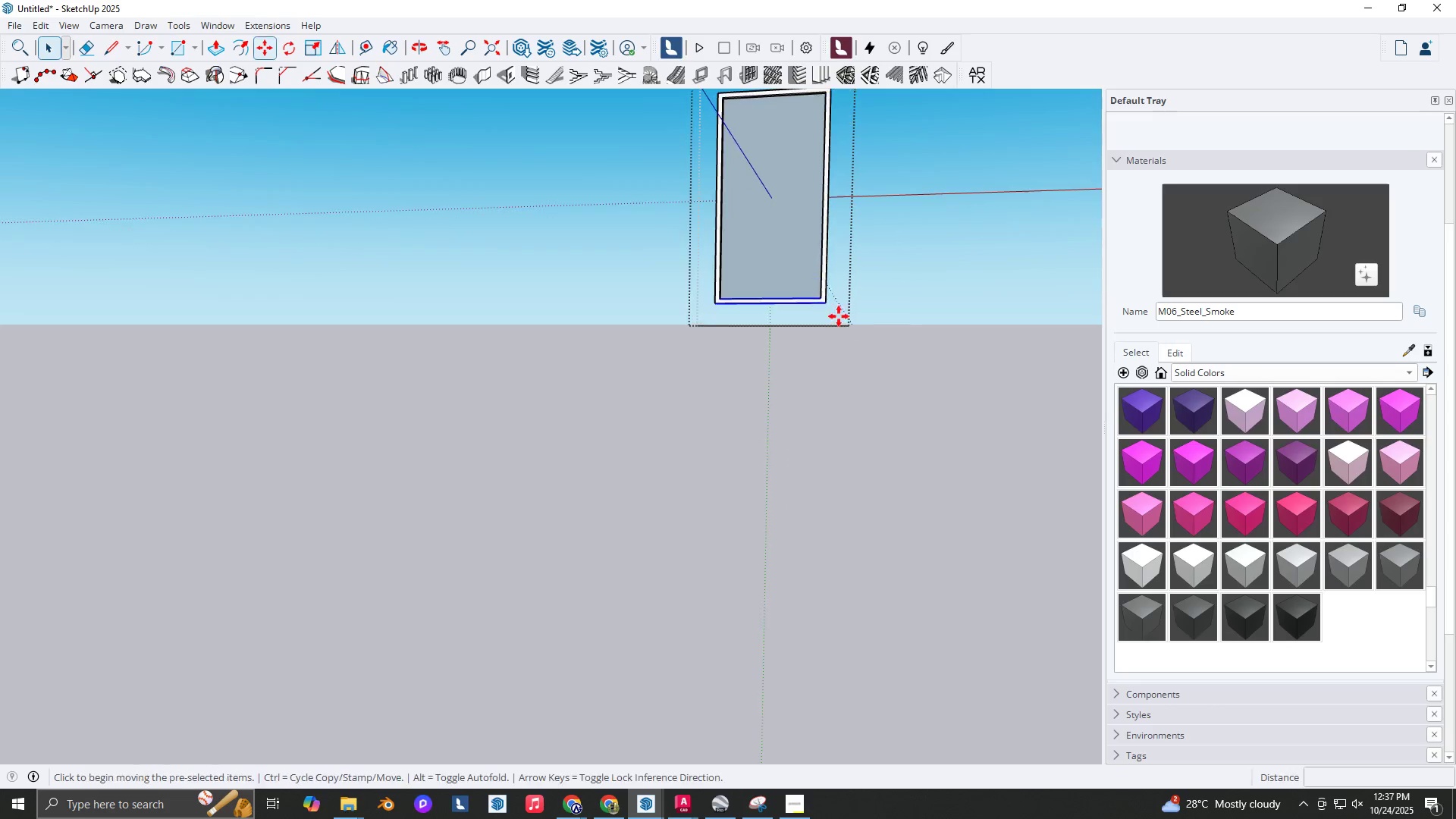 
key(M)
 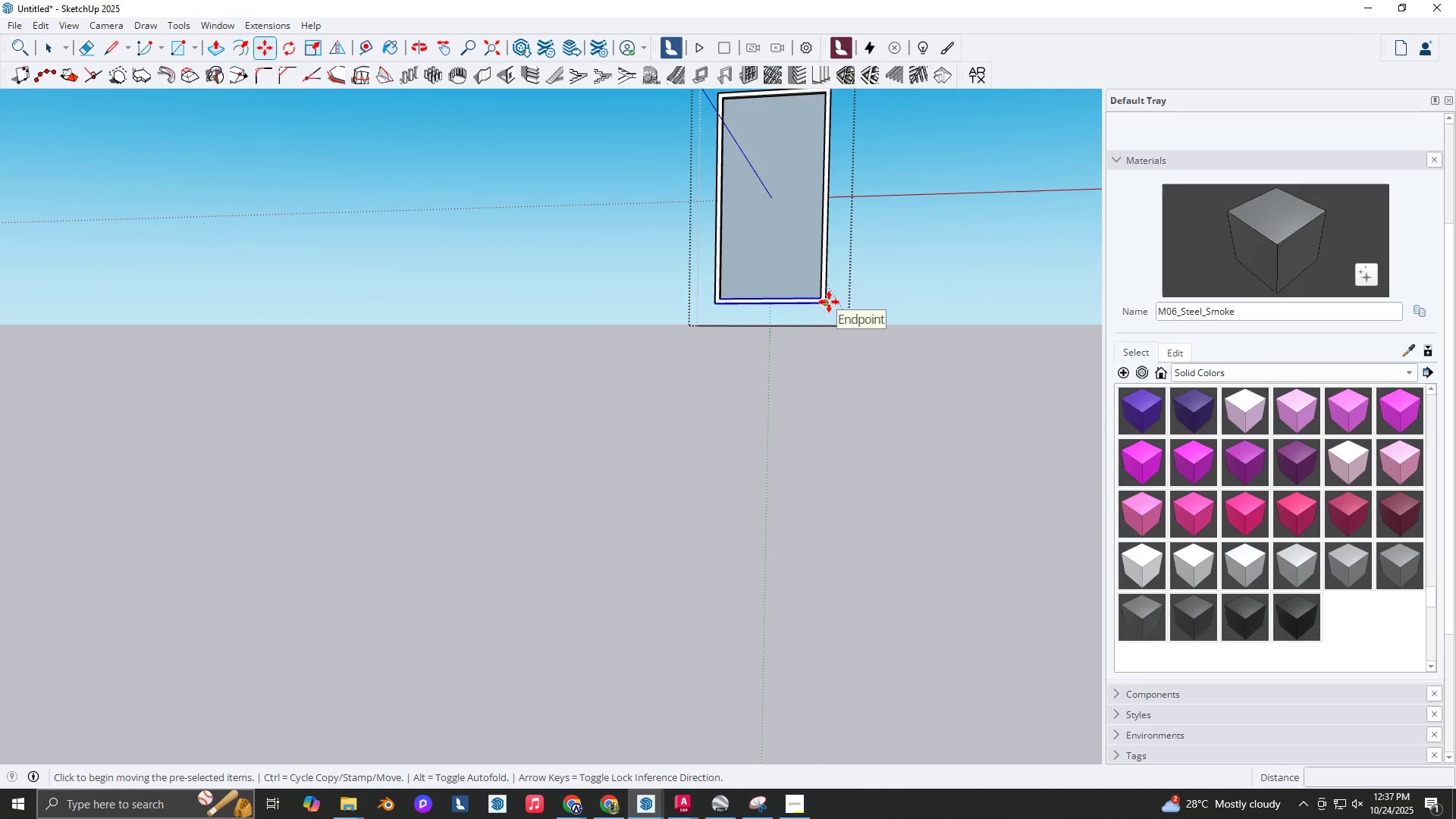 
key(Space)
 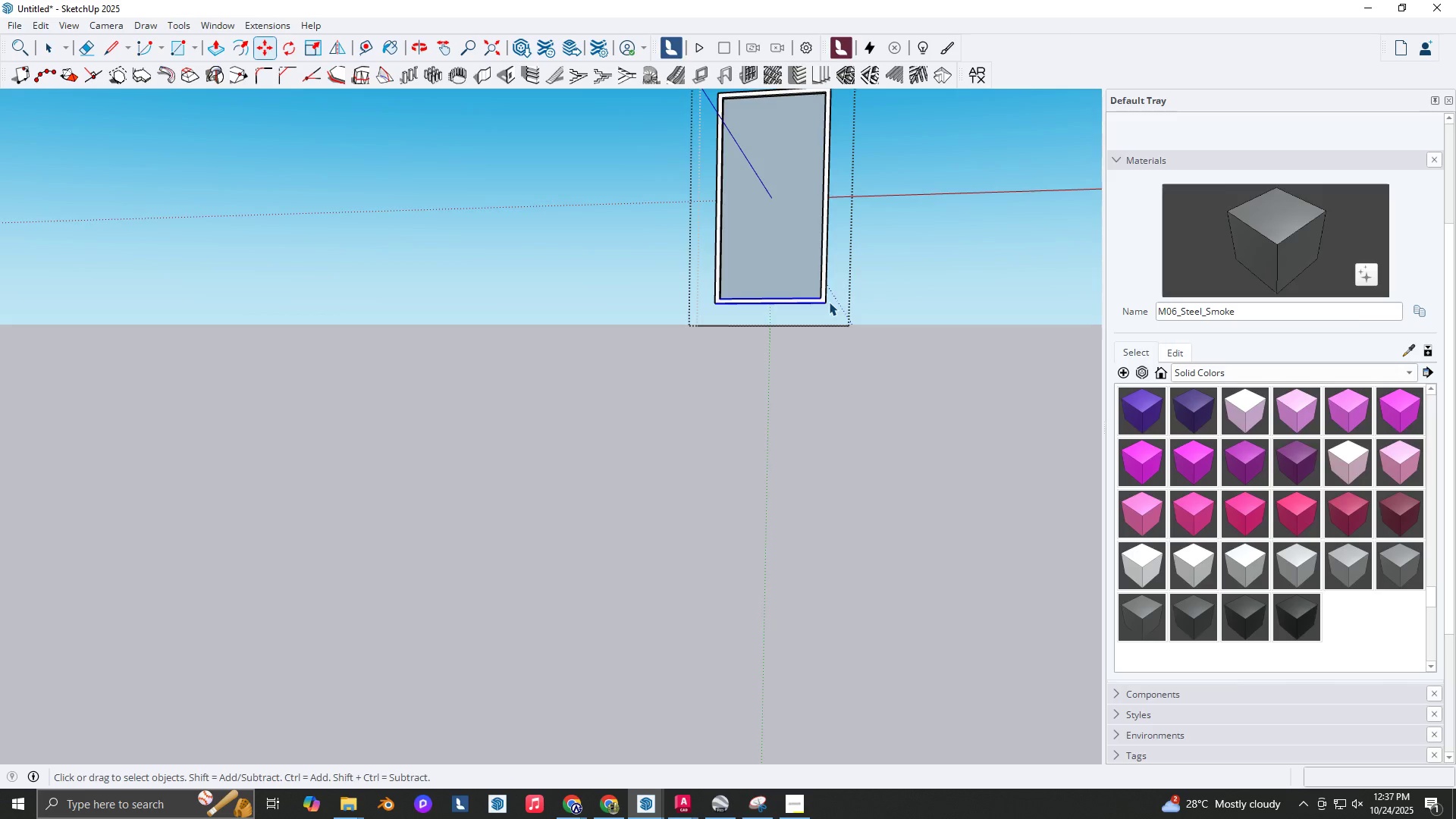 
scroll: coordinate [829, 302], scroll_direction: down, amount: 3.0
 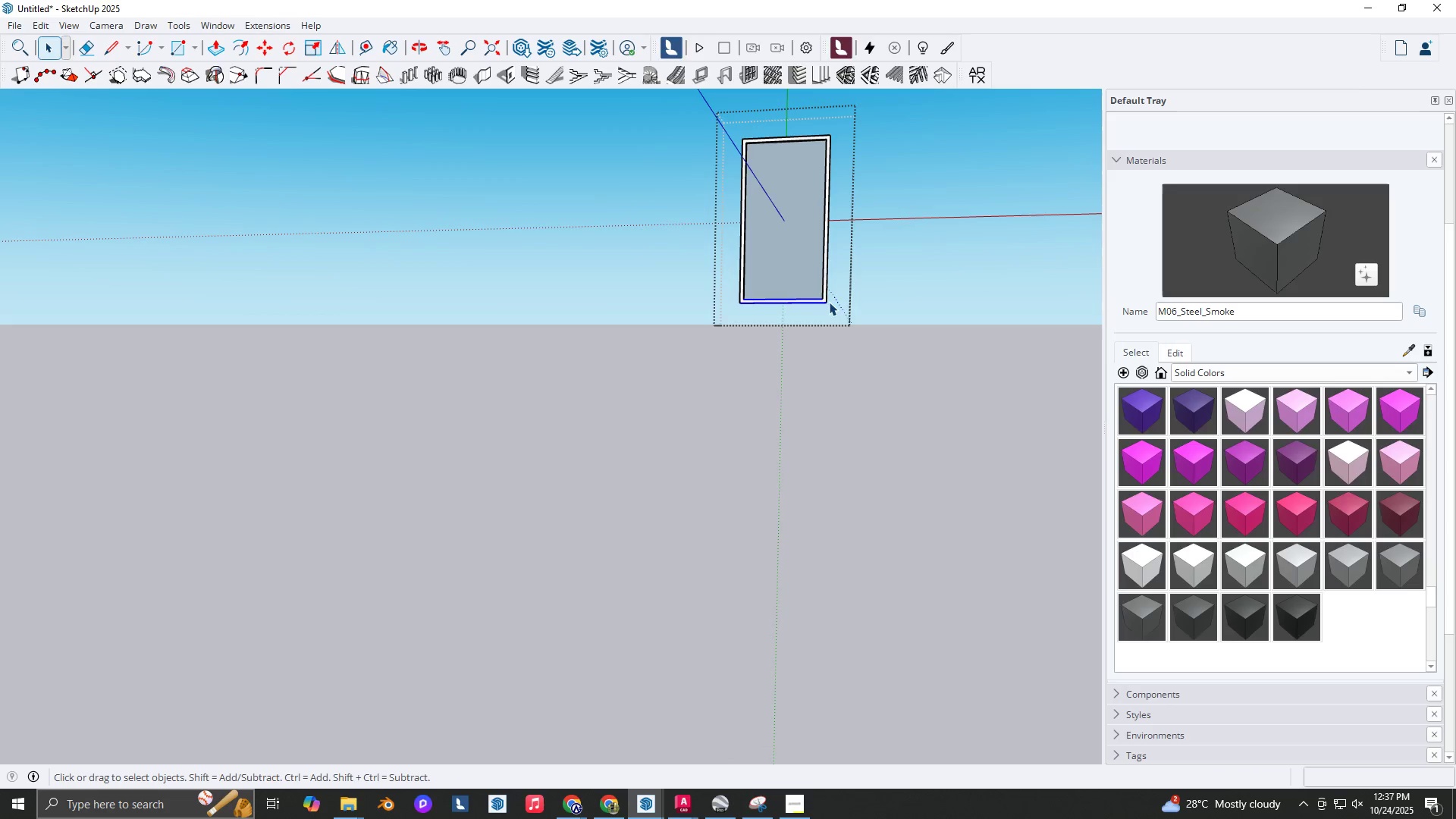 
key(Space)
 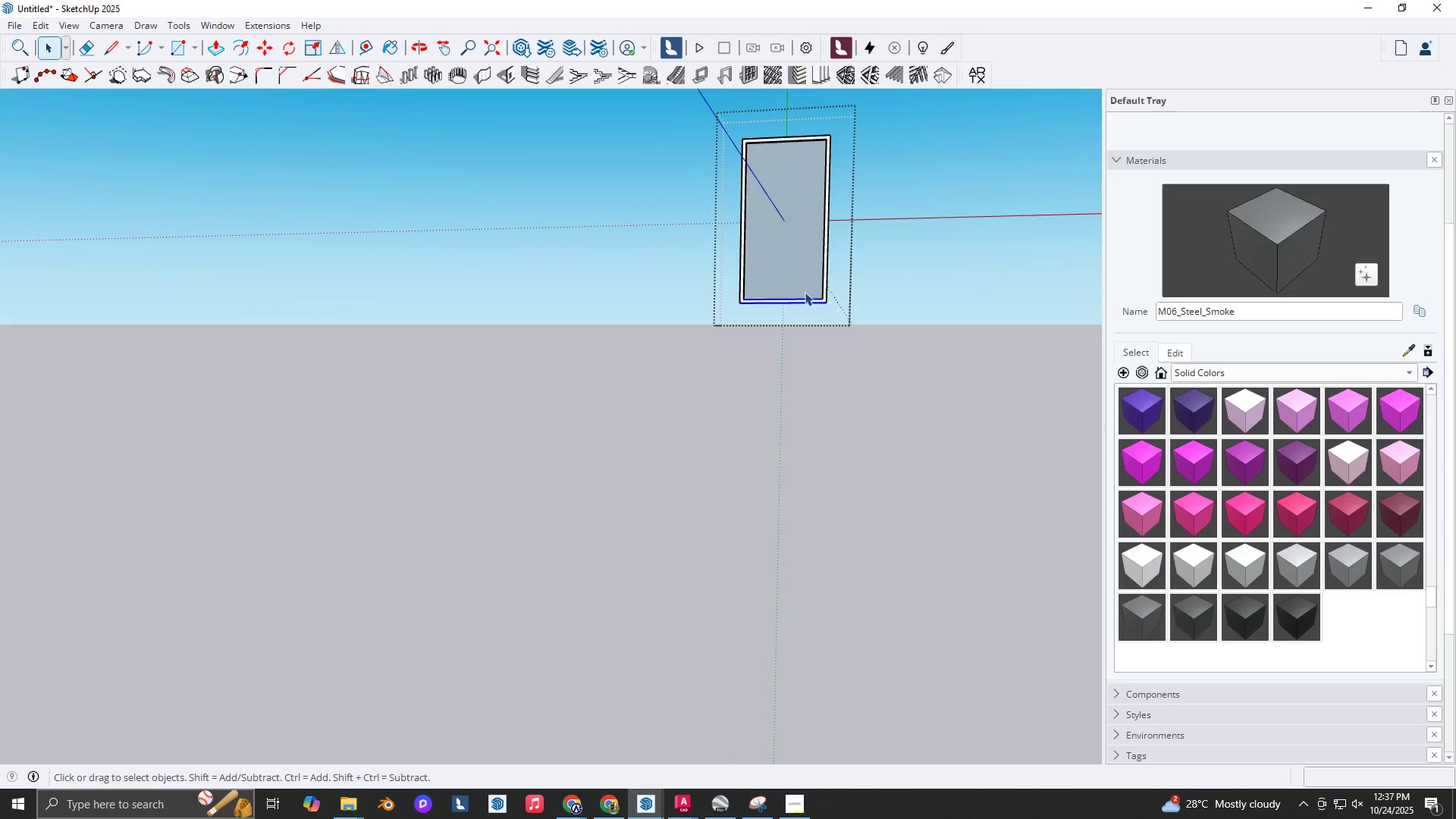 
key(Escape)
 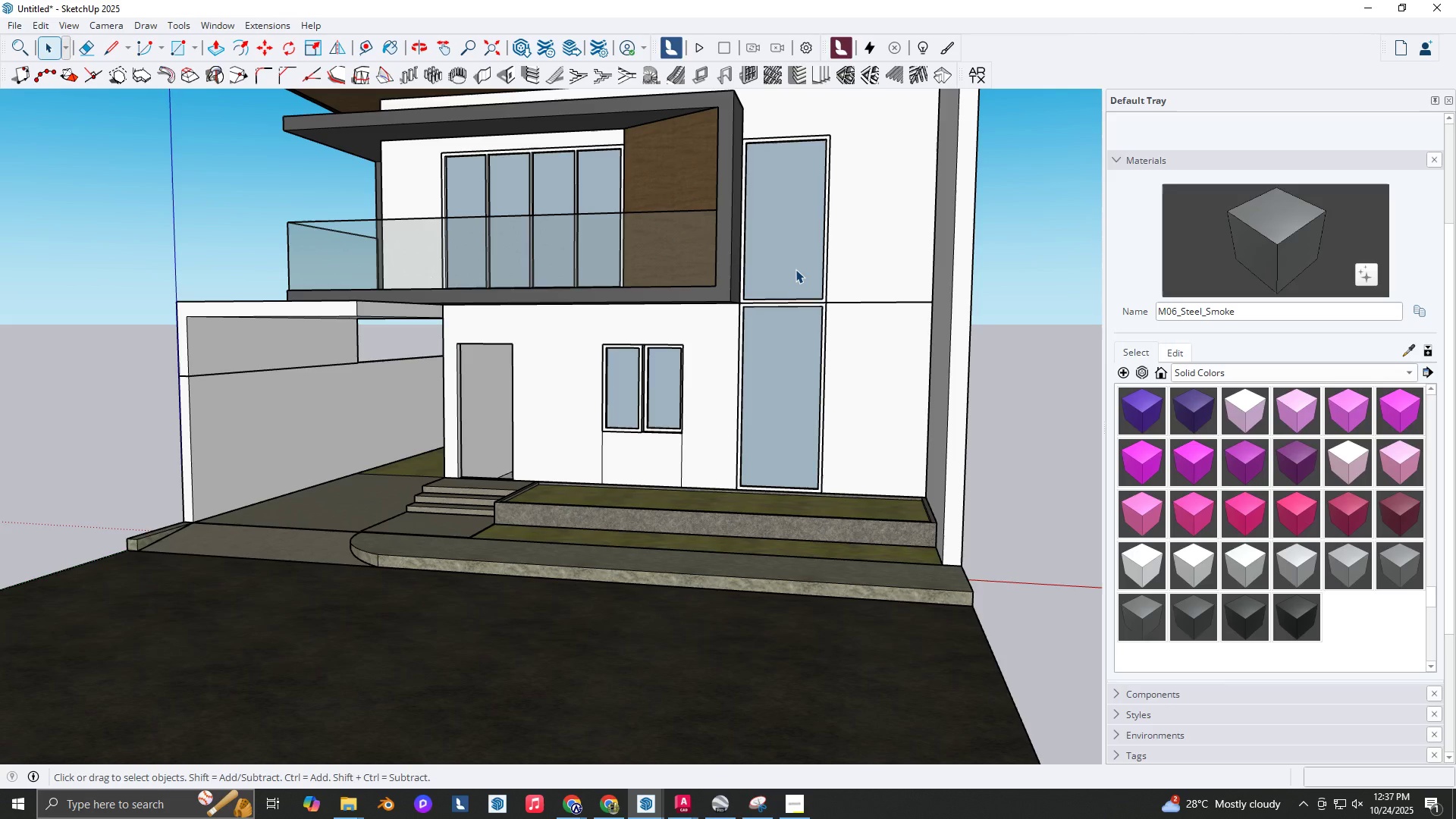 
left_click([795, 269])
 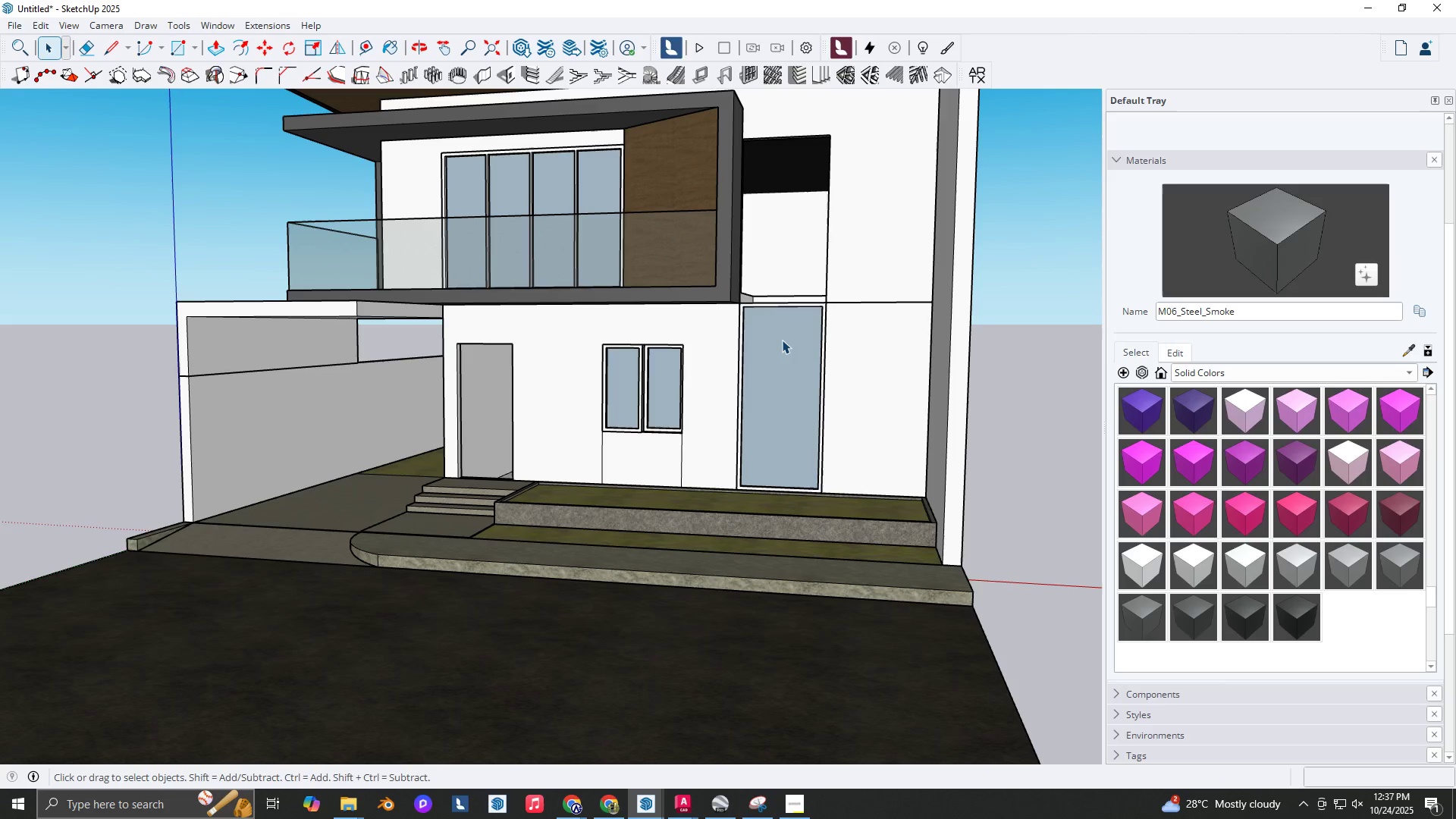 
left_click([782, 340])
 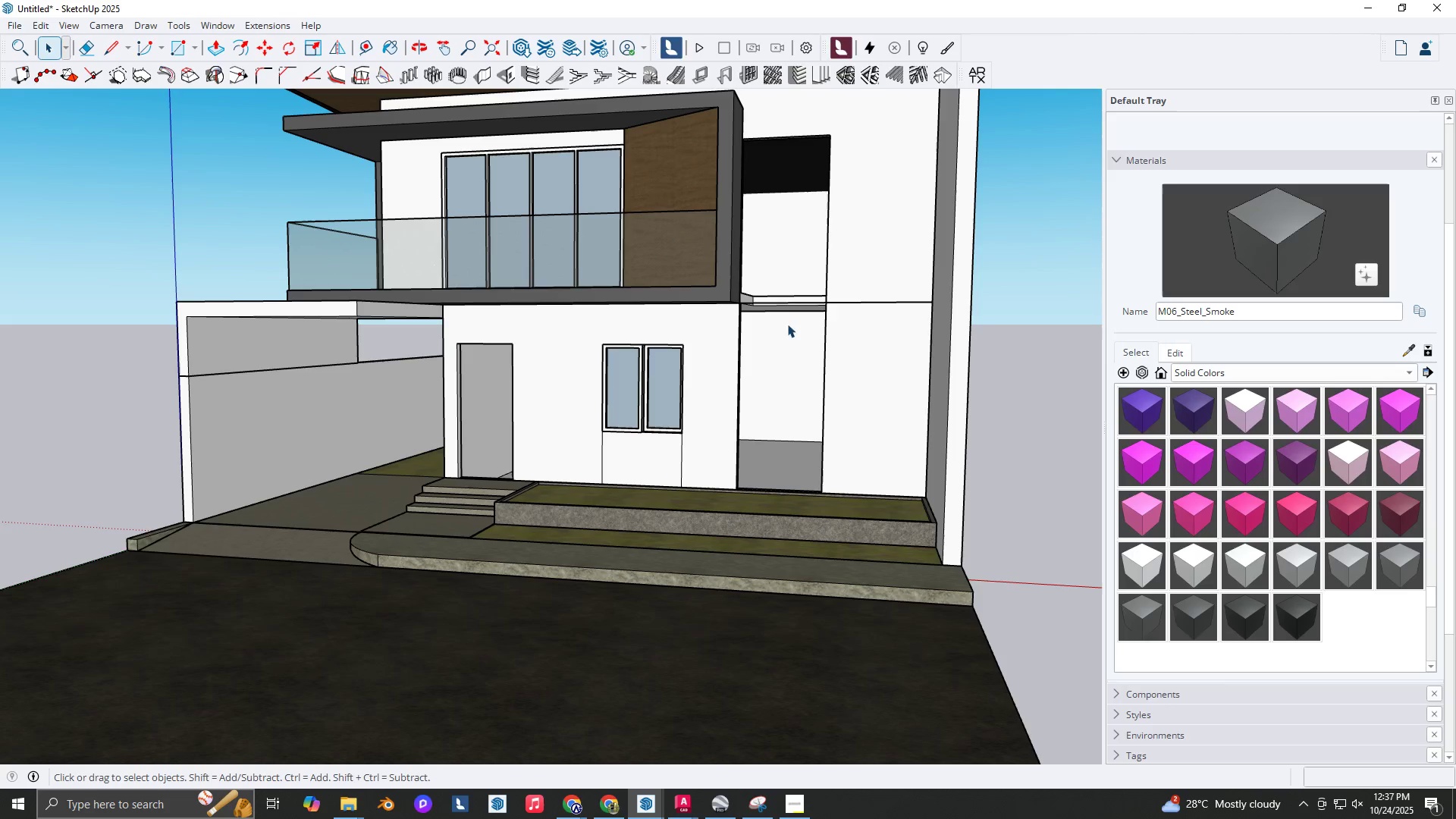 
key(Delete)
 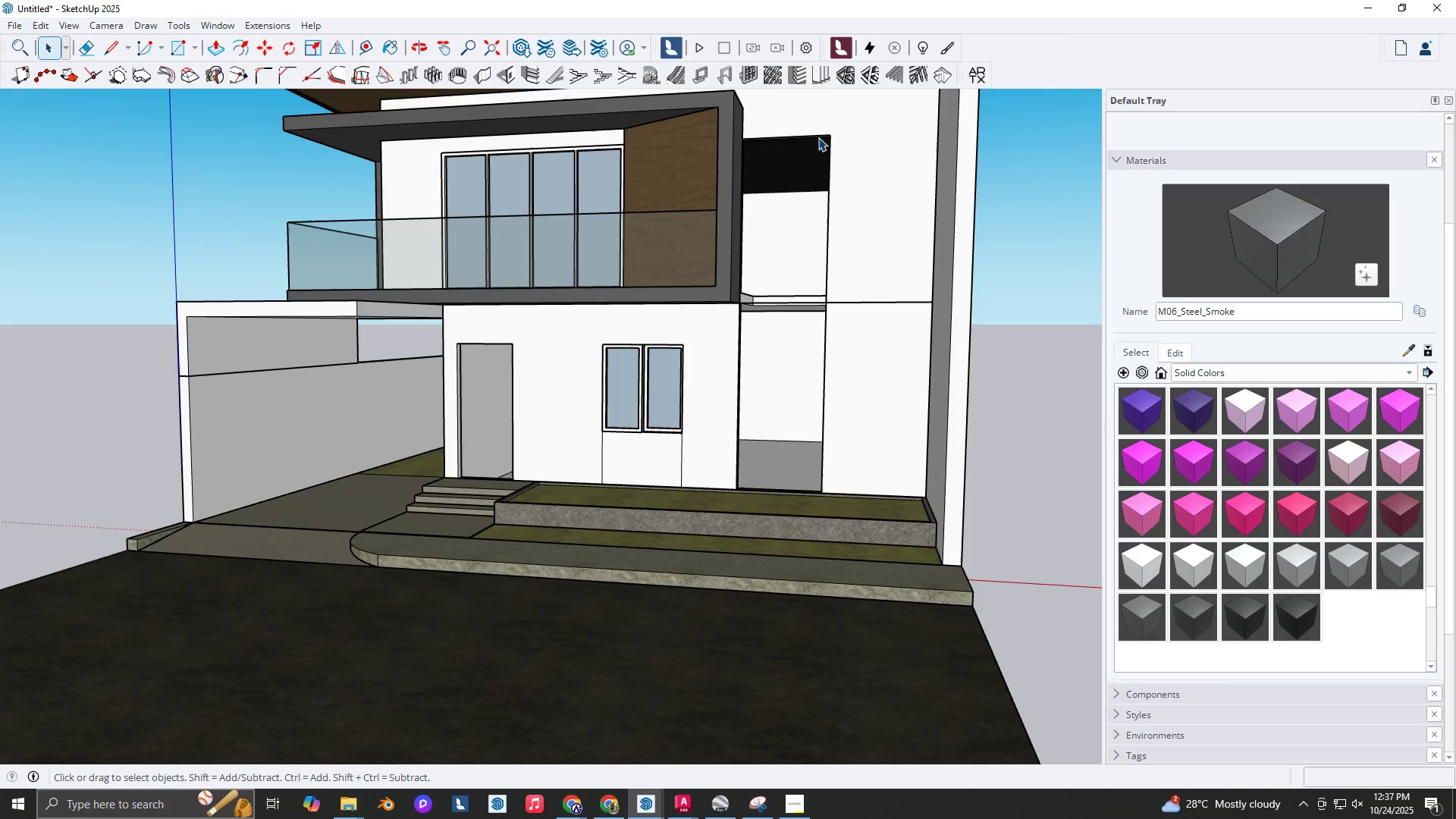 
key(R)
 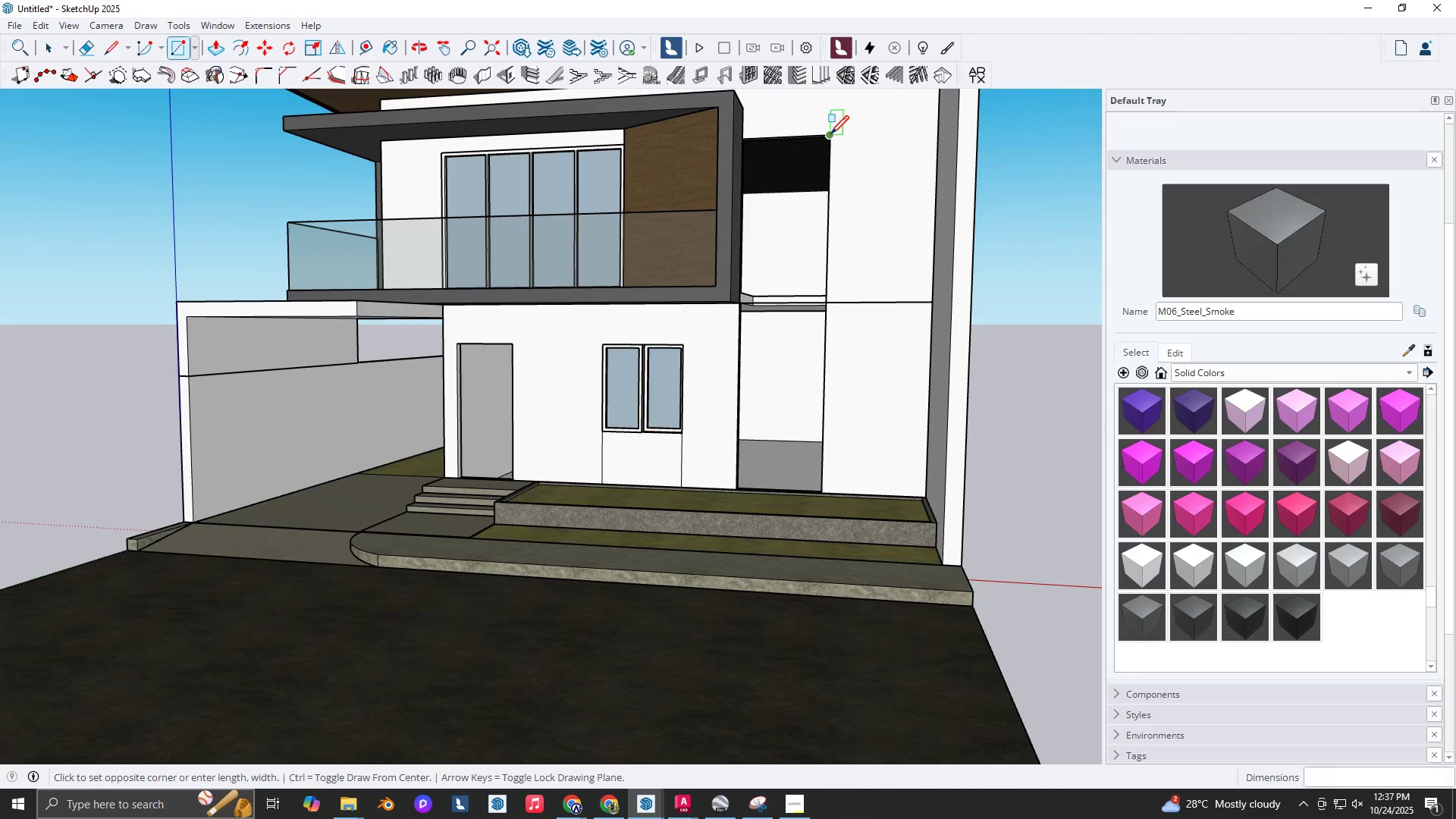 
left_click([830, 136])
 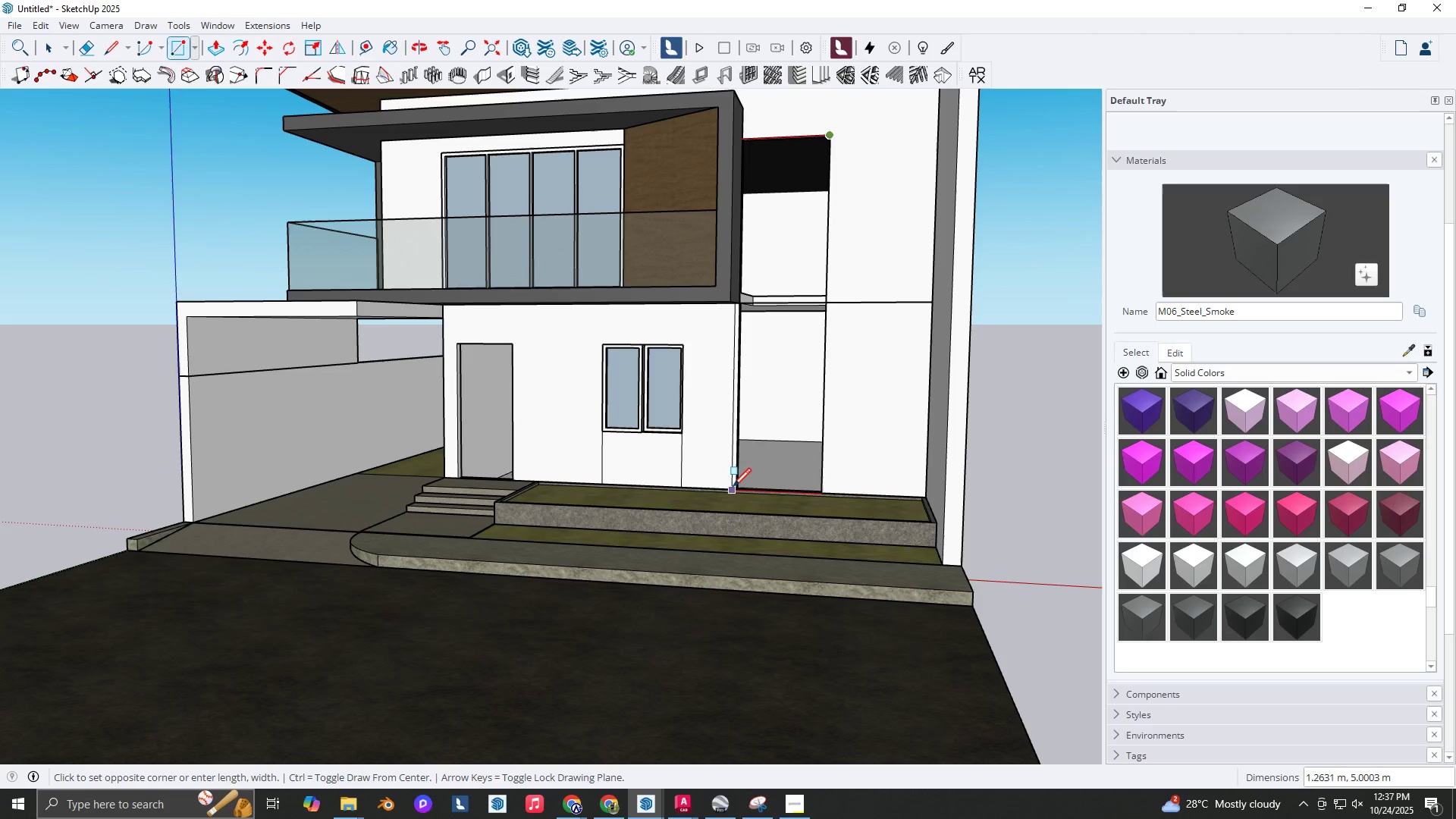 
scroll: coordinate [733, 491], scroll_direction: up, amount: 3.0
 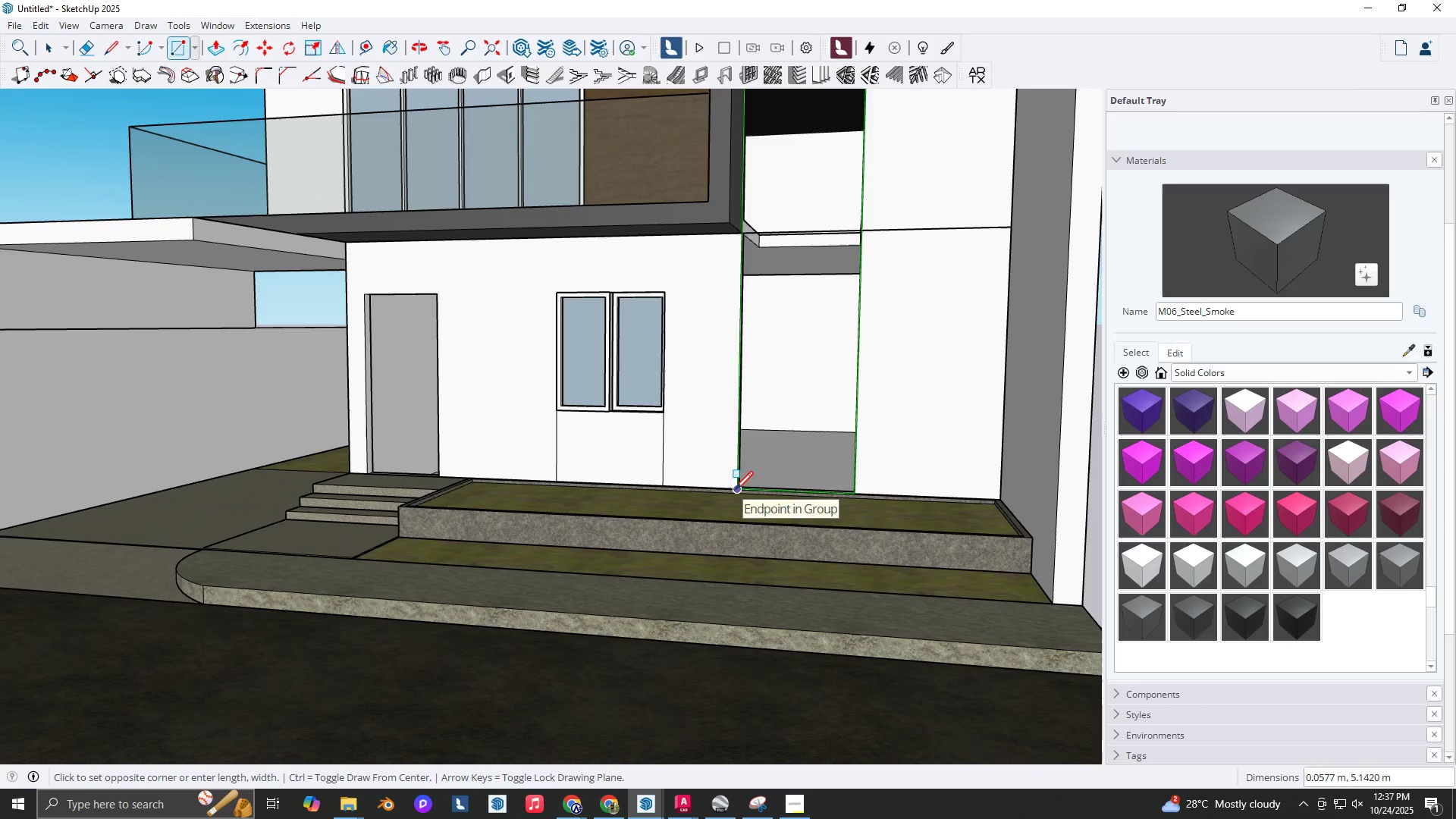 
left_click([735, 491])
 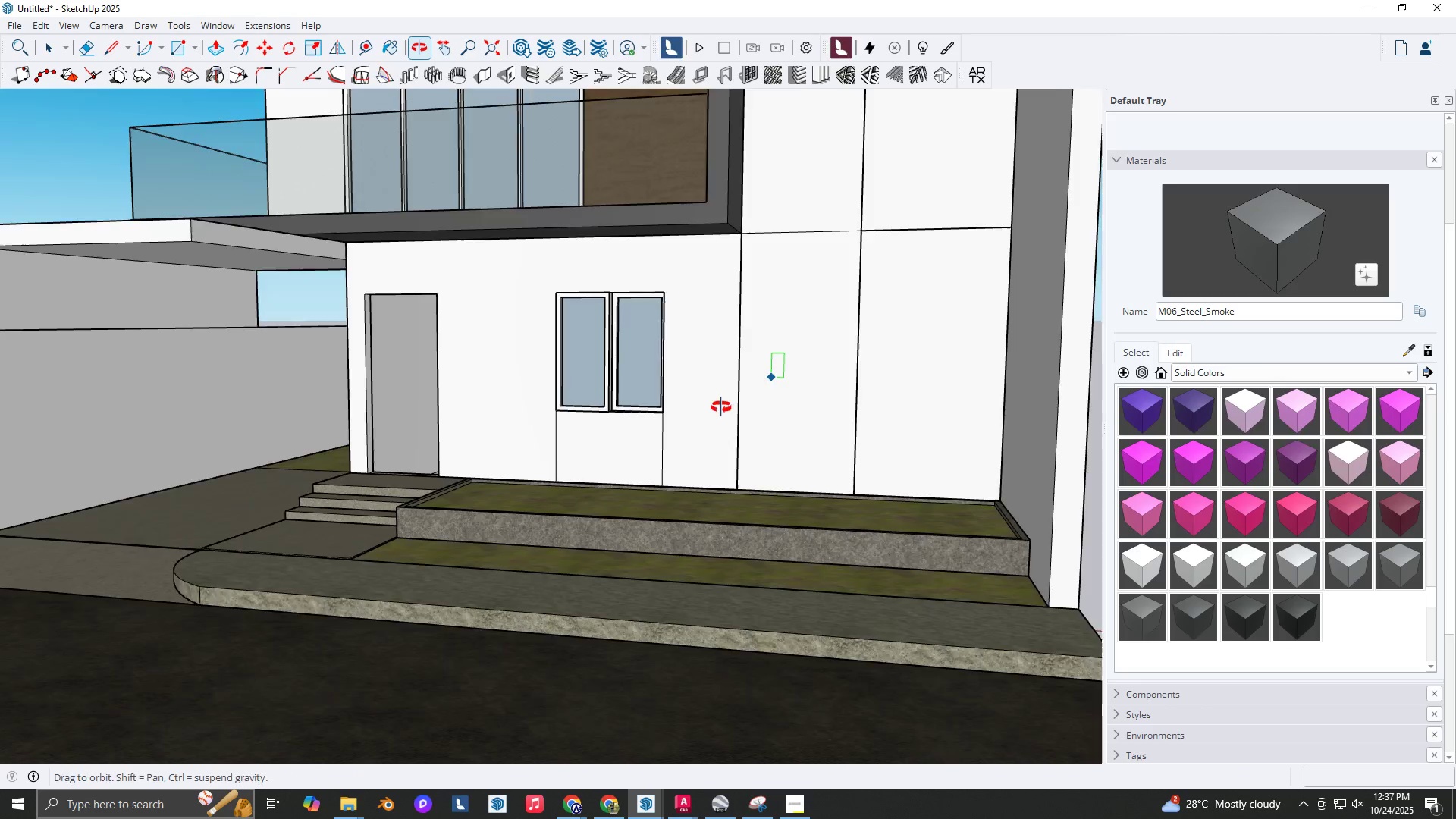 
scroll: coordinate [720, 407], scroll_direction: down, amount: 3.0
 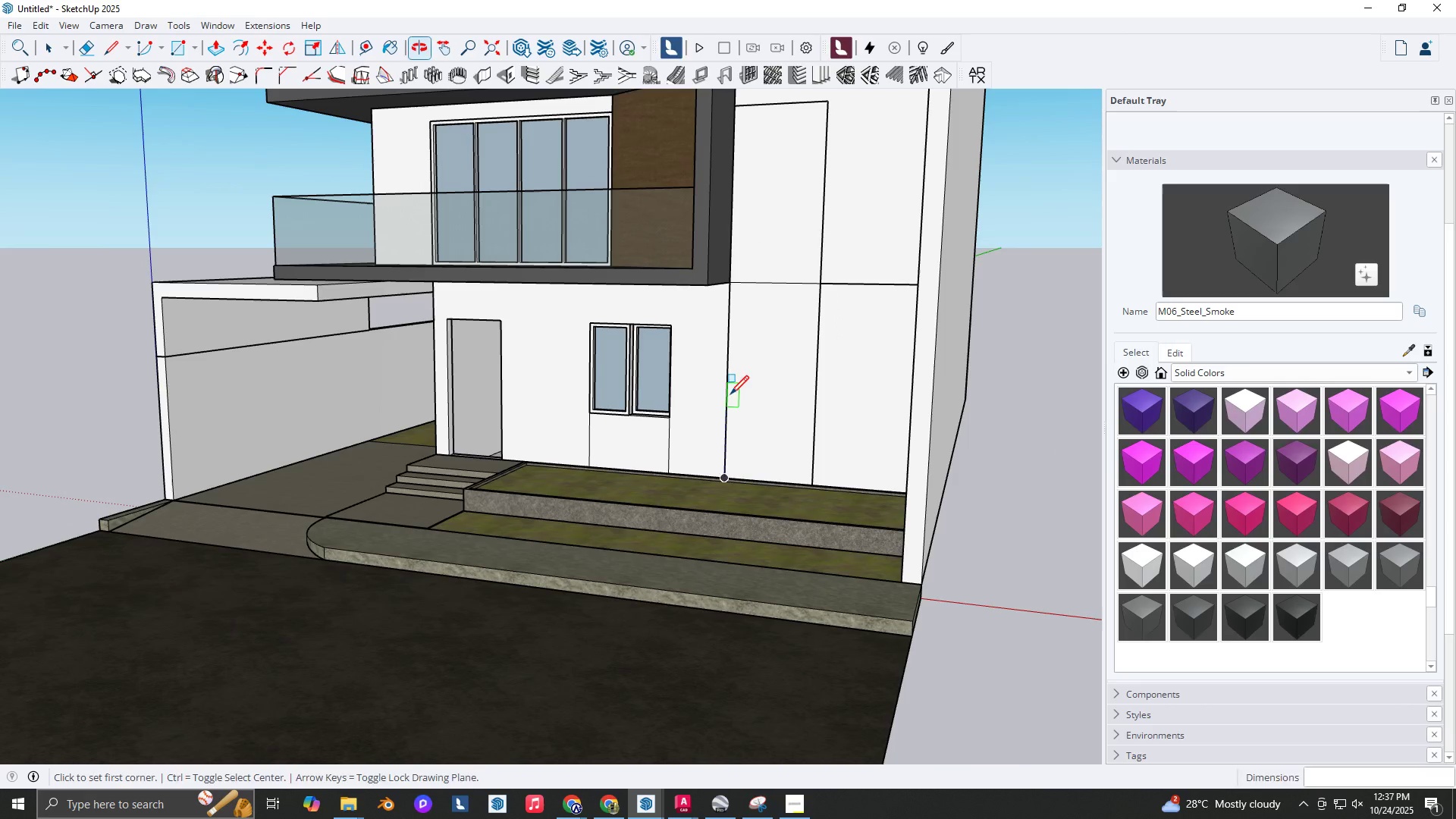 
key(Space)
 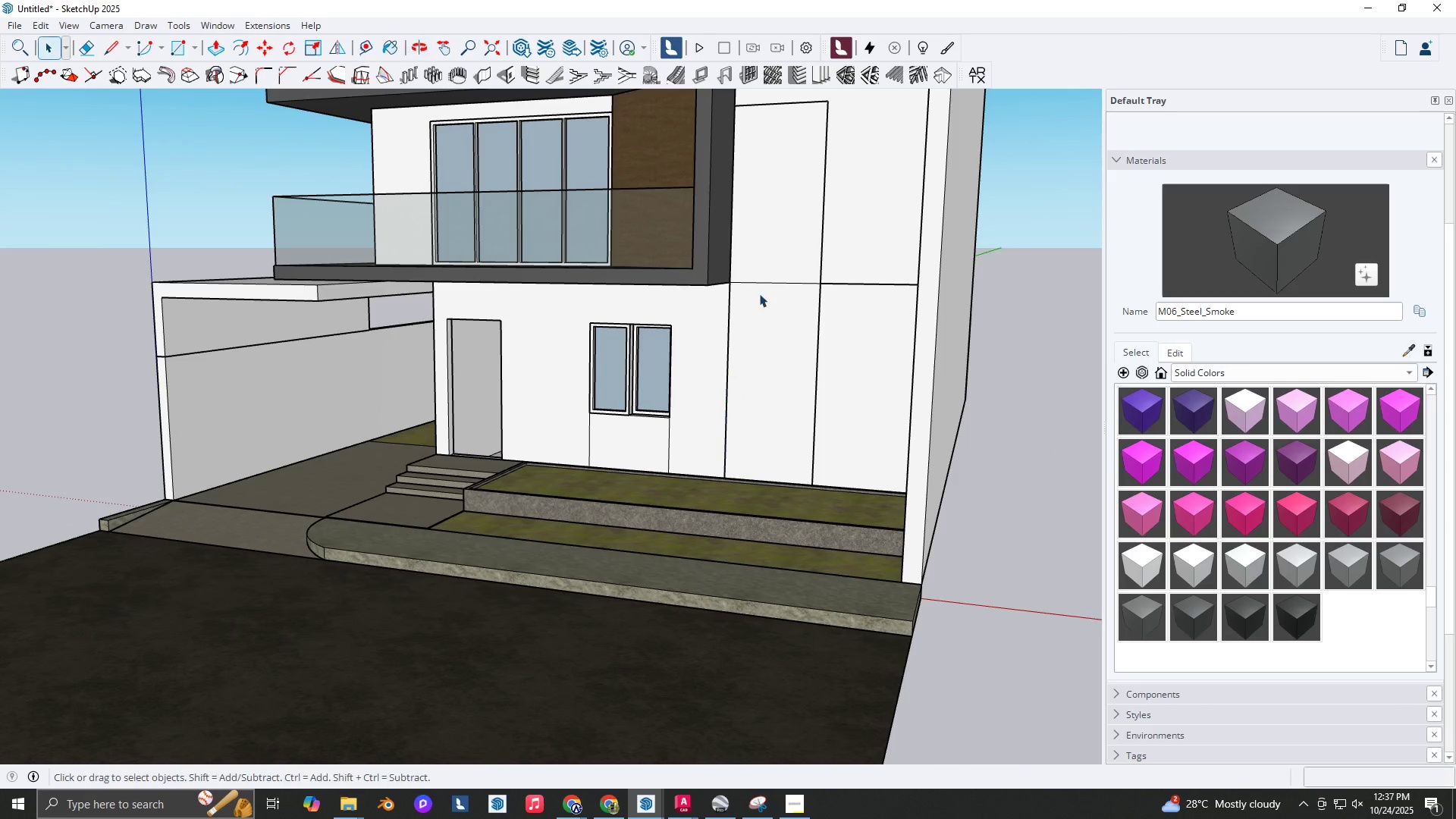 
key(E)
 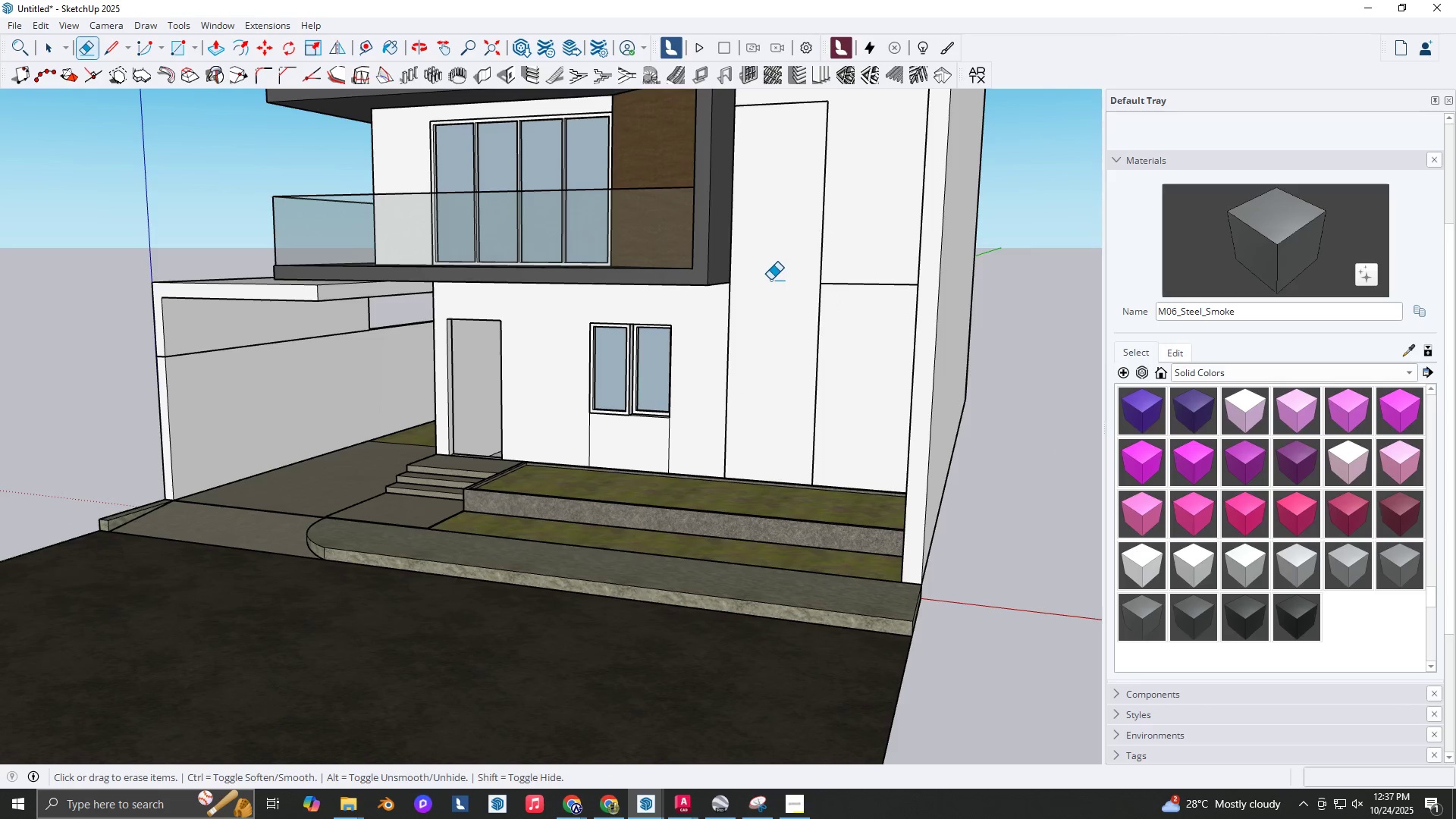 
key(Space)
 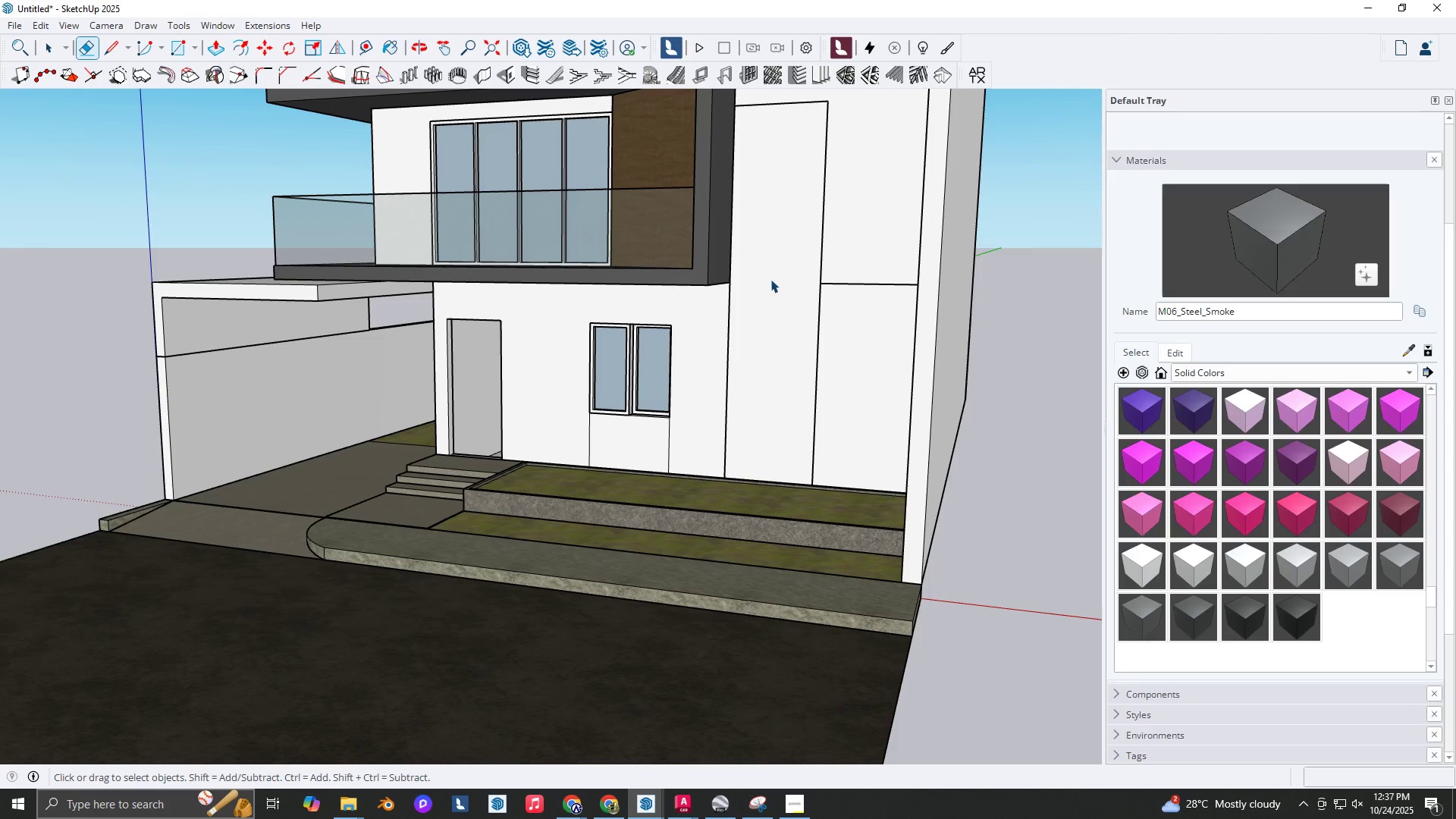 
double_click([770, 279])
 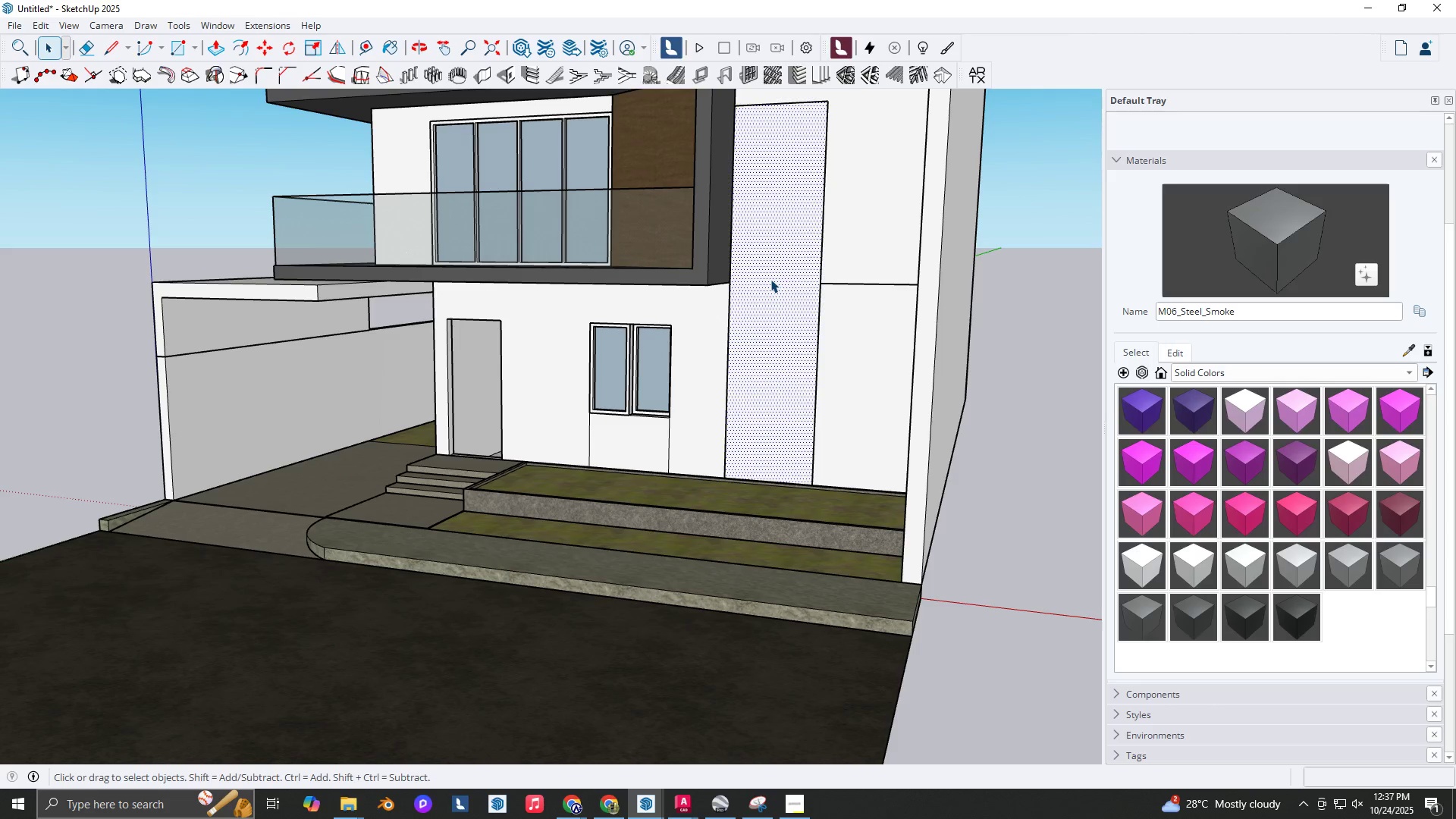 
wait(18.06)
 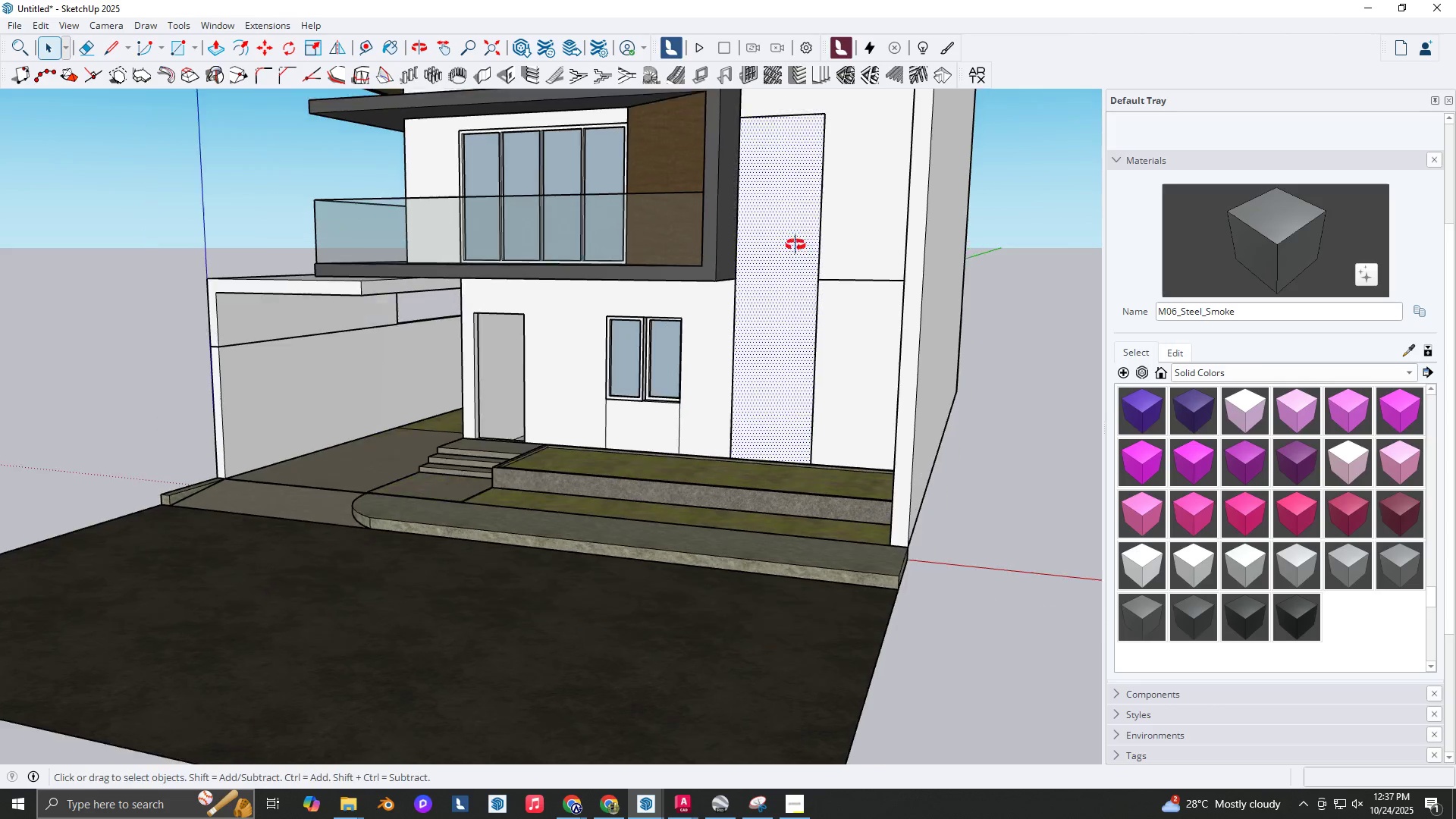 
scroll: coordinate [780, 216], scroll_direction: up, amount: 4.0
 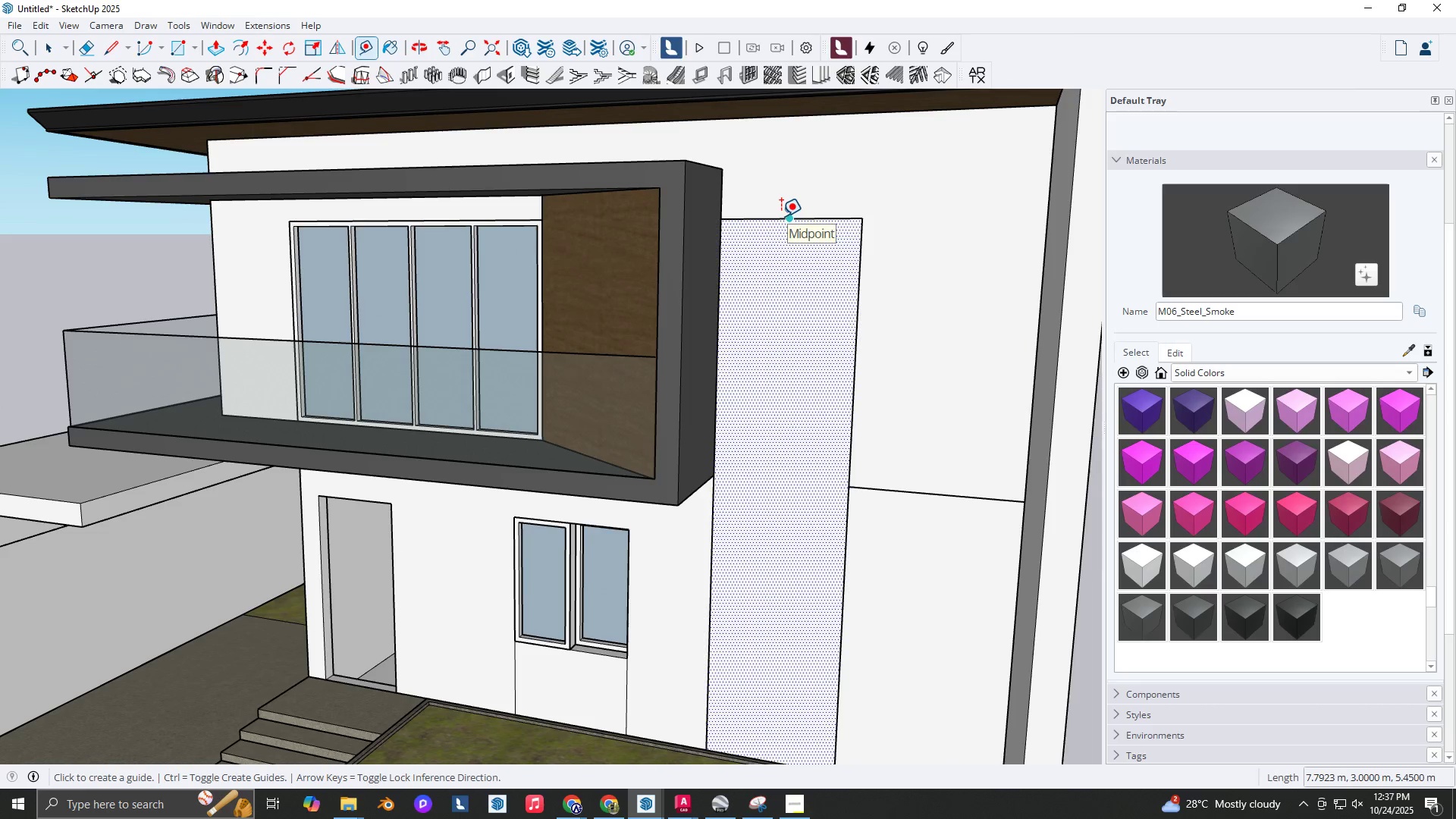 
key(Shift+ShiftLeft)
 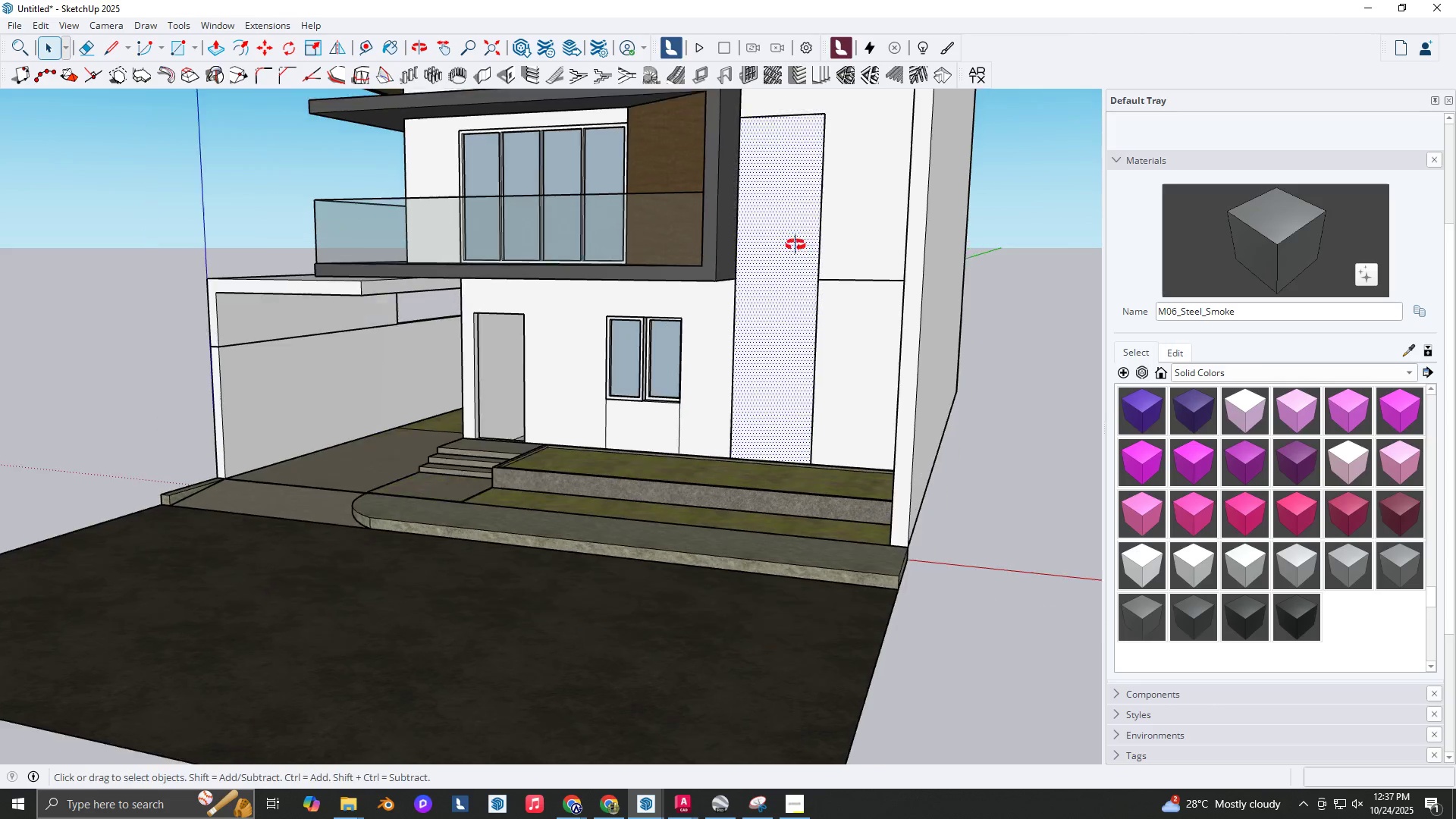 
key(T)
 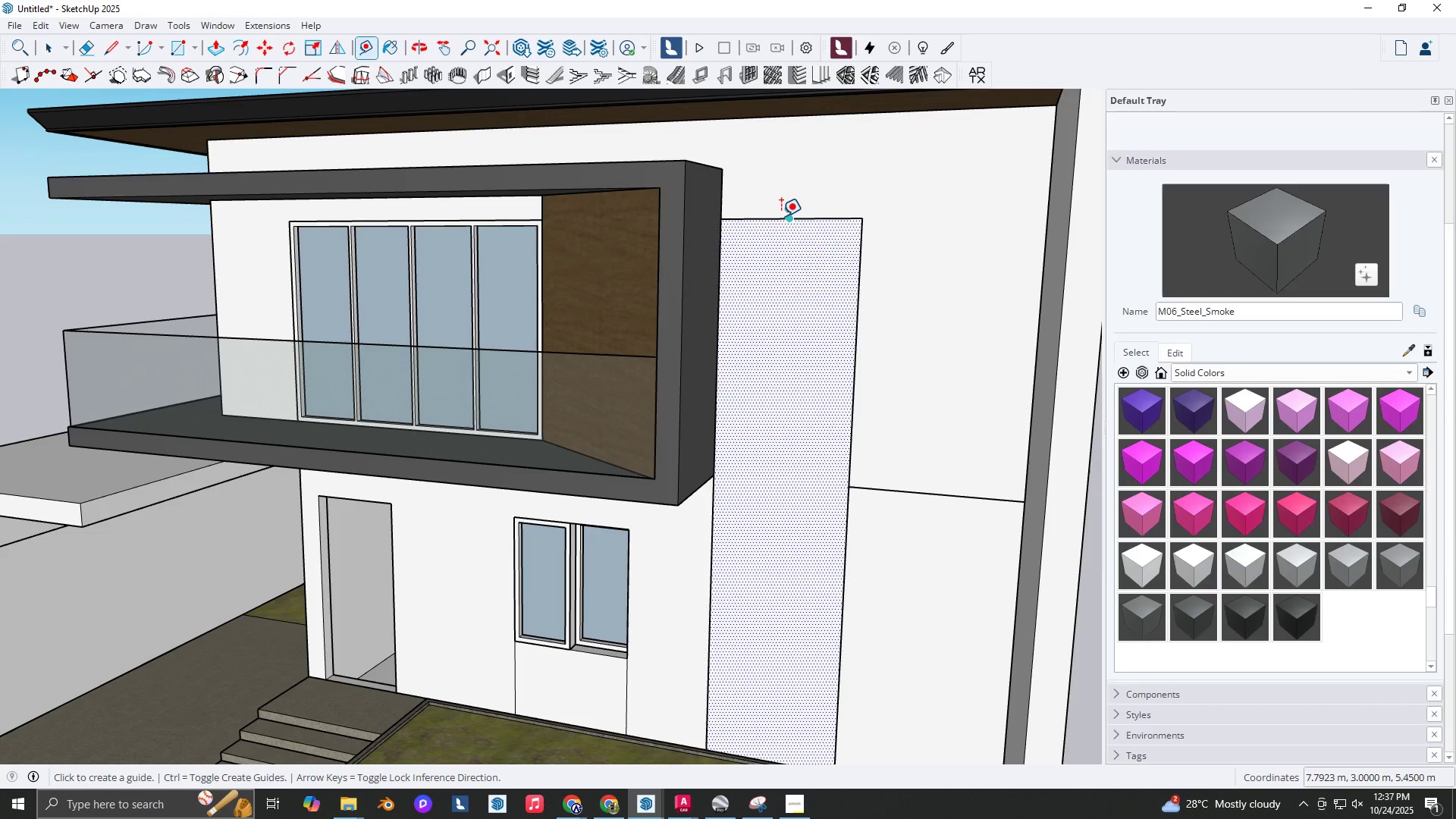 
left_click([781, 216])
 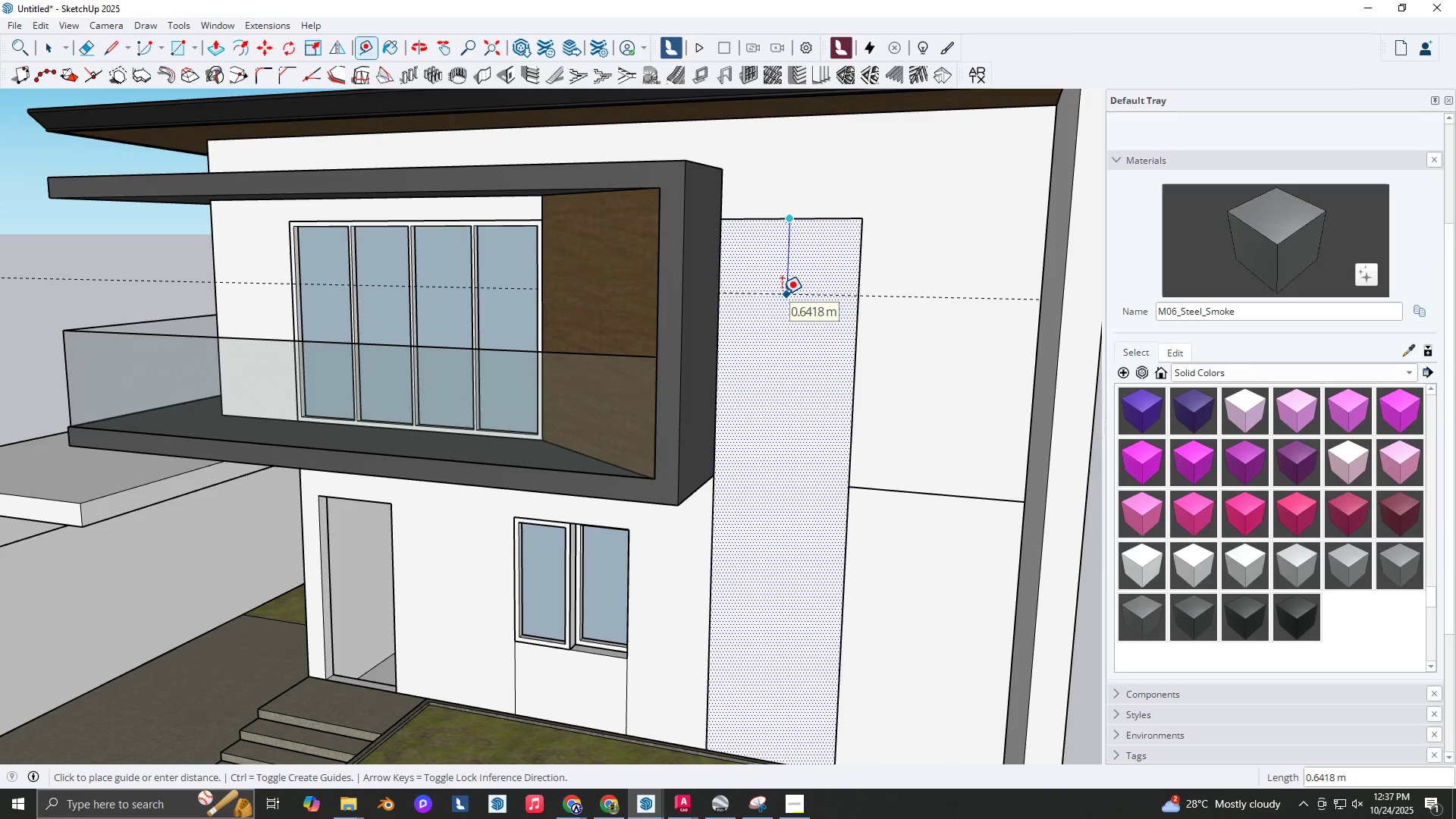 
key(NumpadDecimal)
 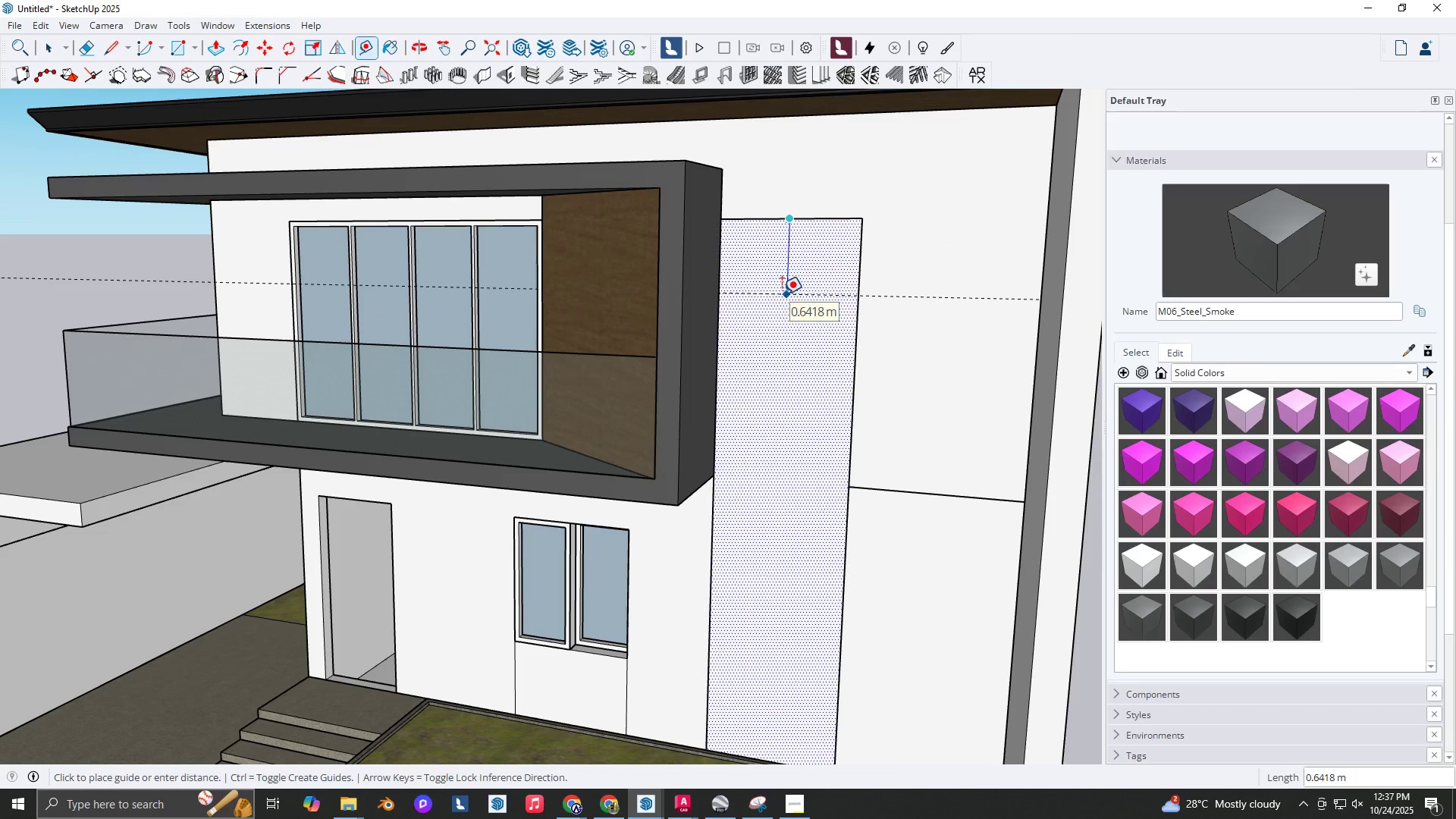 
key(Numpad6)
 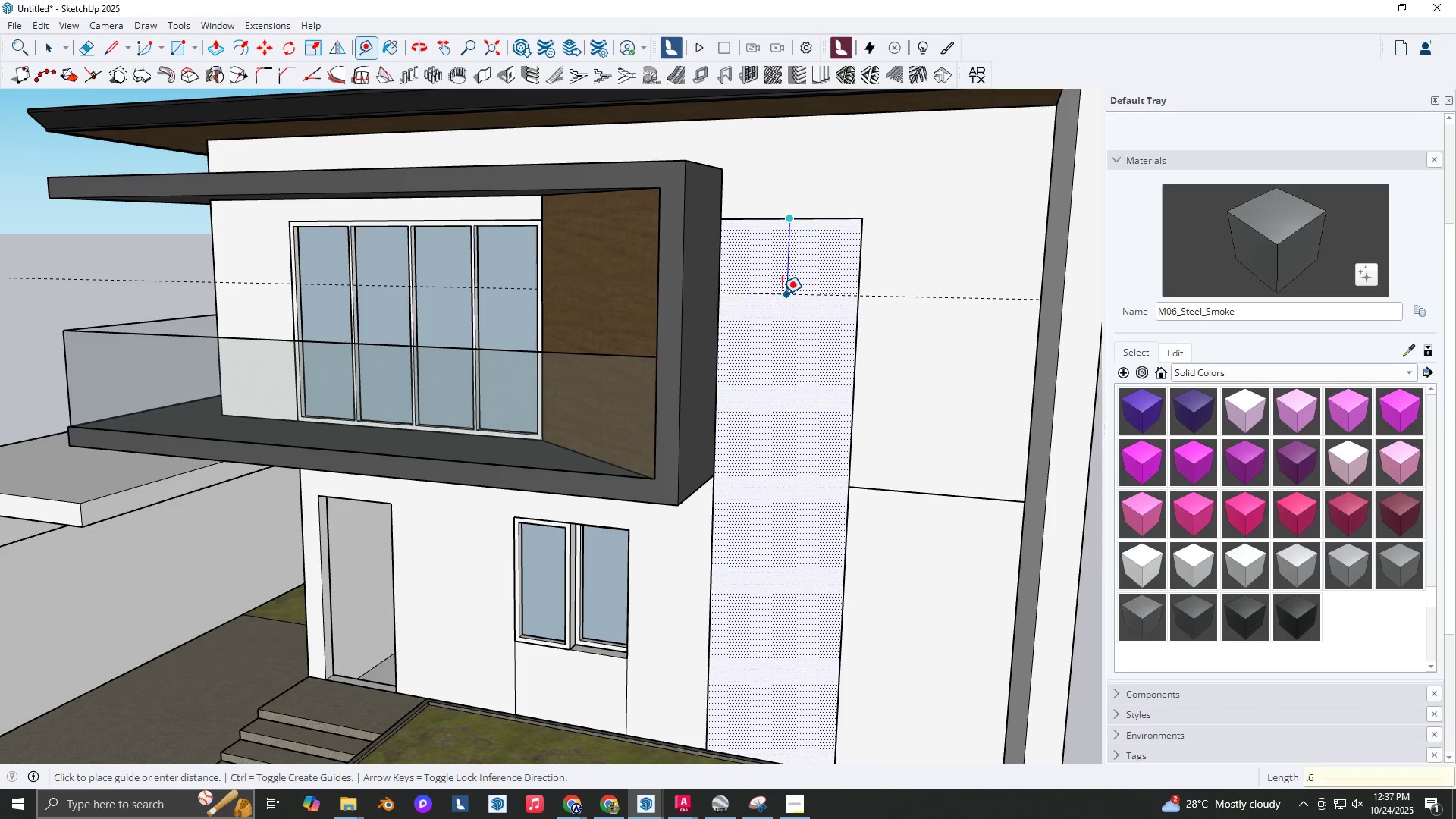 
key(NumpadEnter)
 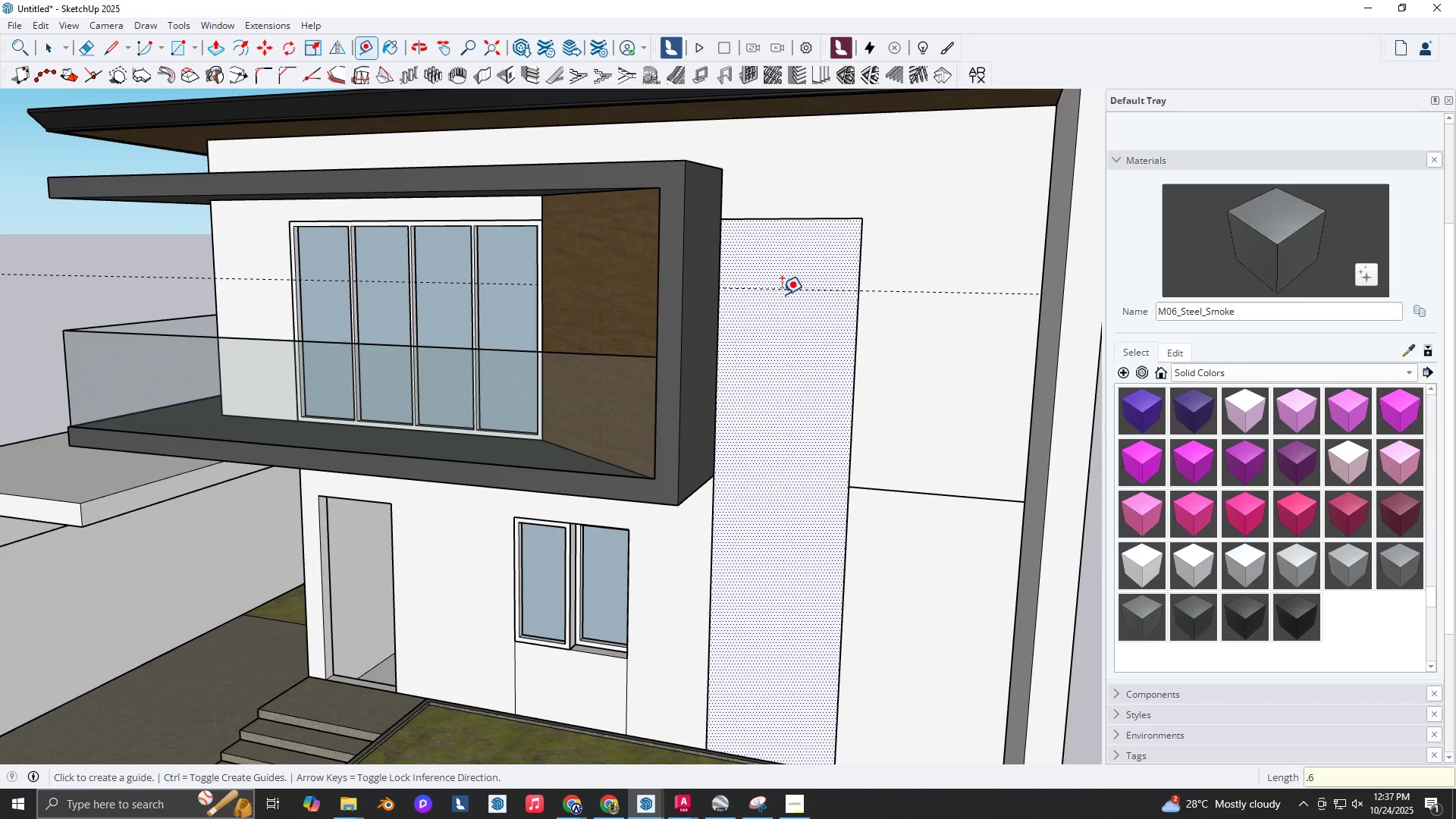 
scroll: coordinate [795, 422], scroll_direction: down, amount: 3.0
 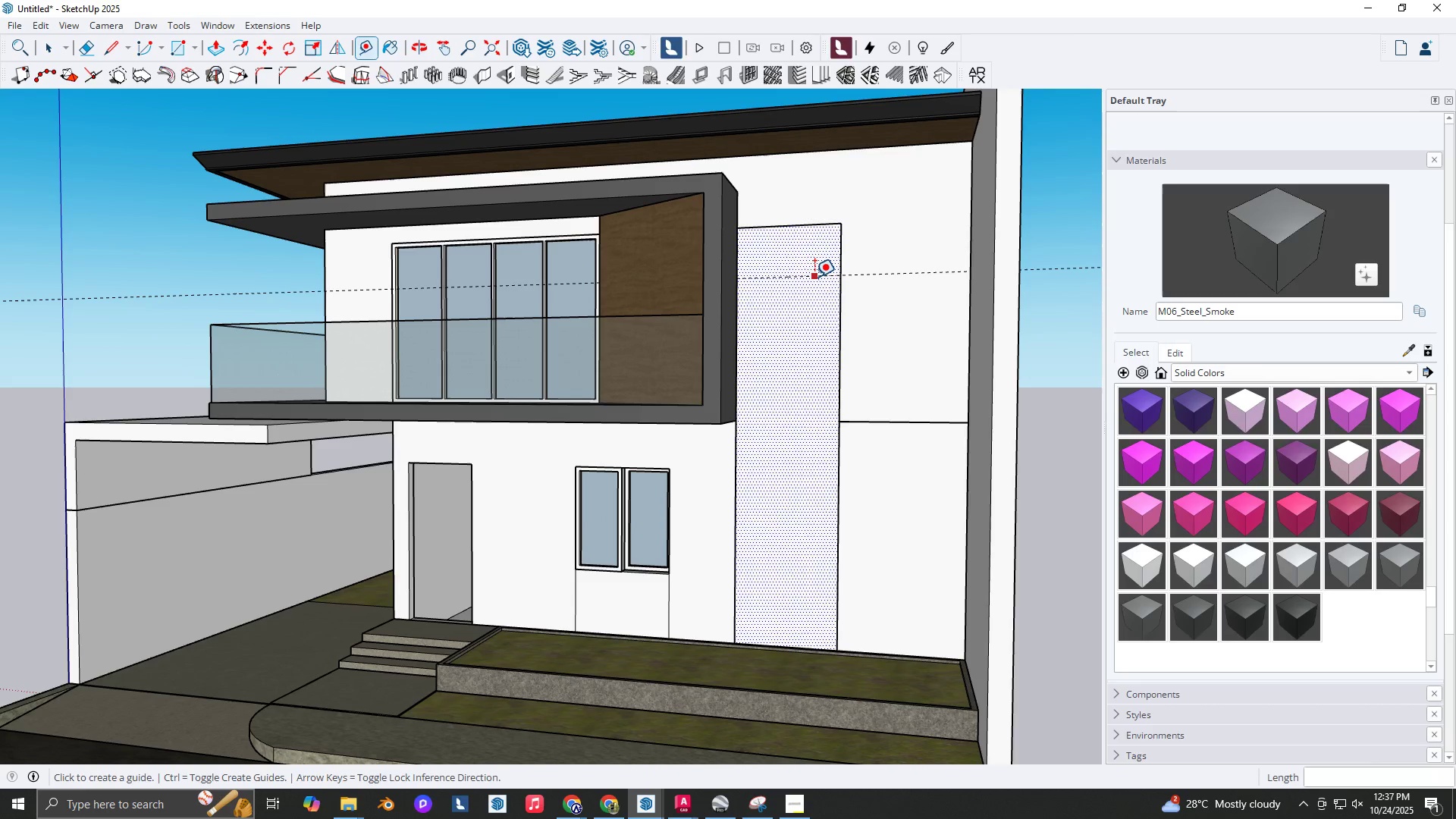 
left_click([814, 277])
 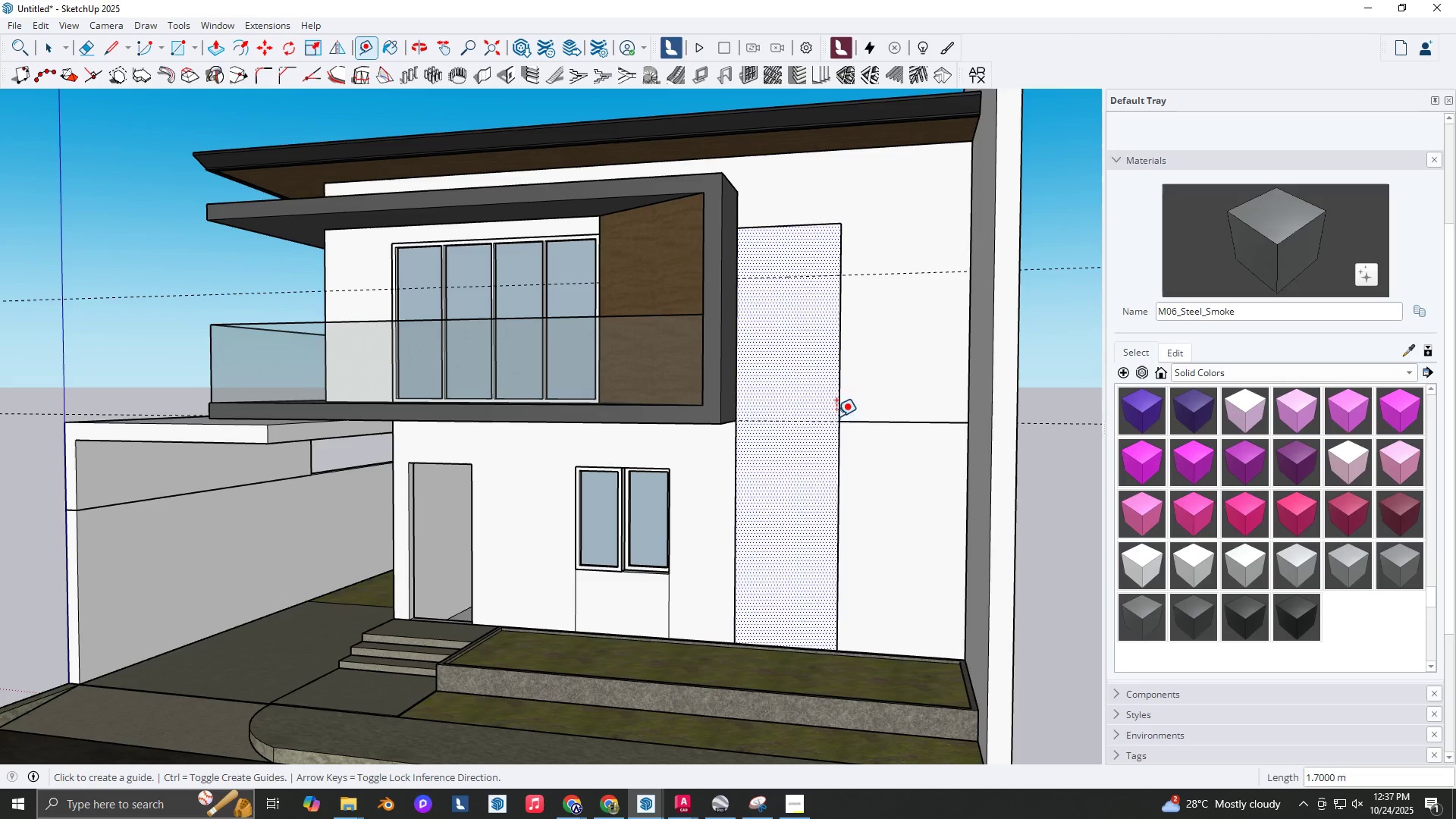 
double_click([810, 416])
 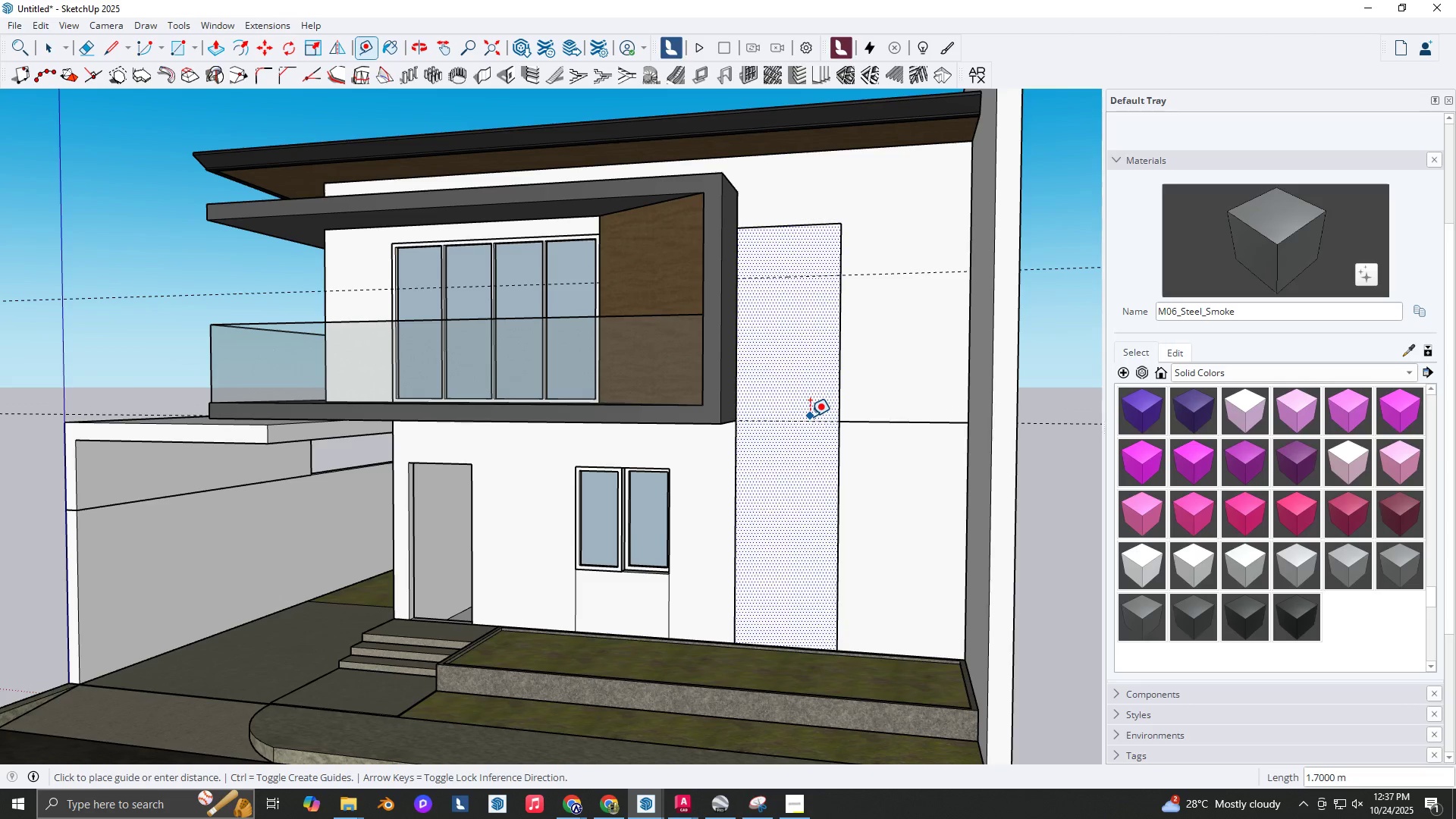 
key(Escape)
 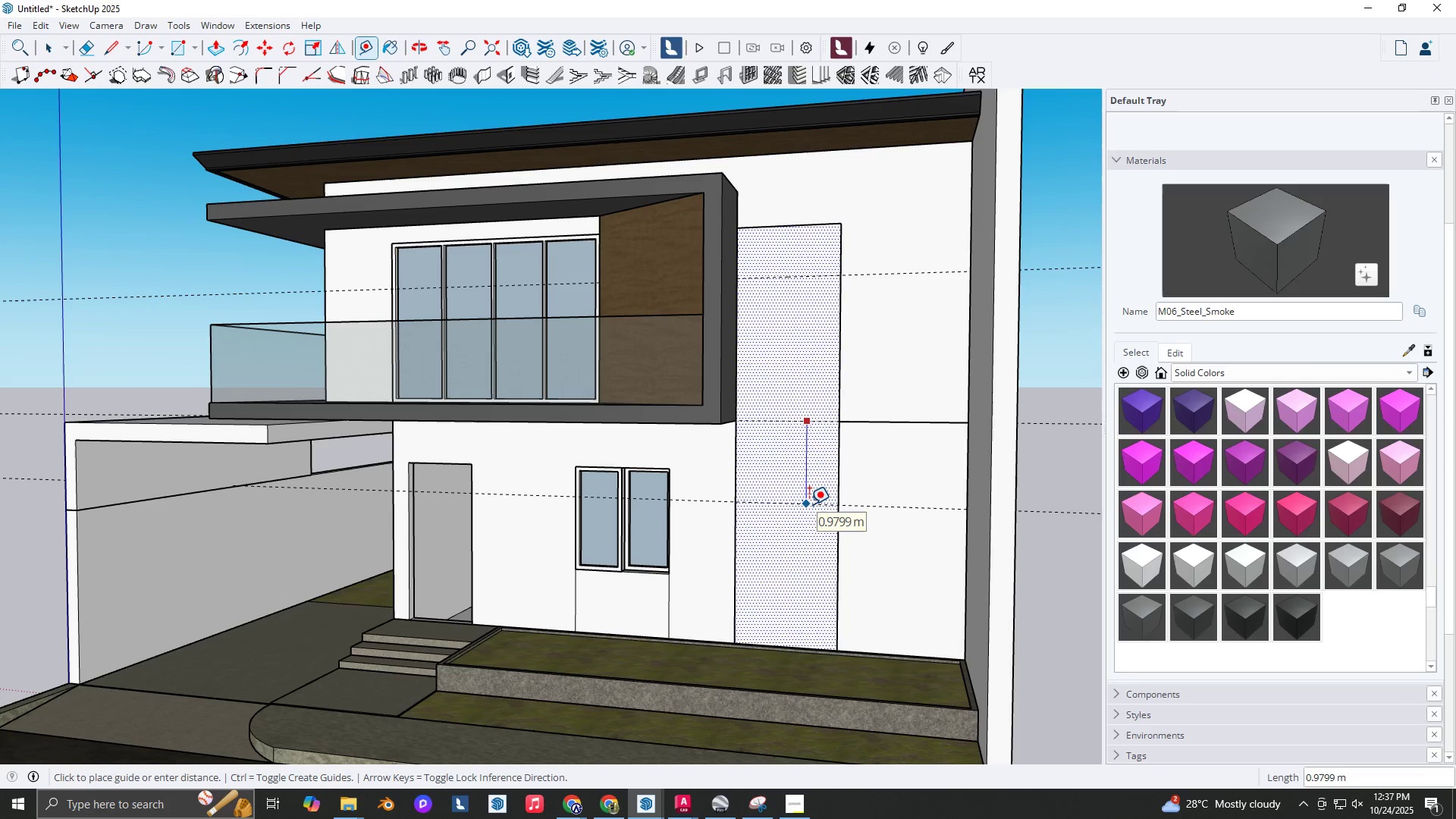 
key(NumpadDecimal)
 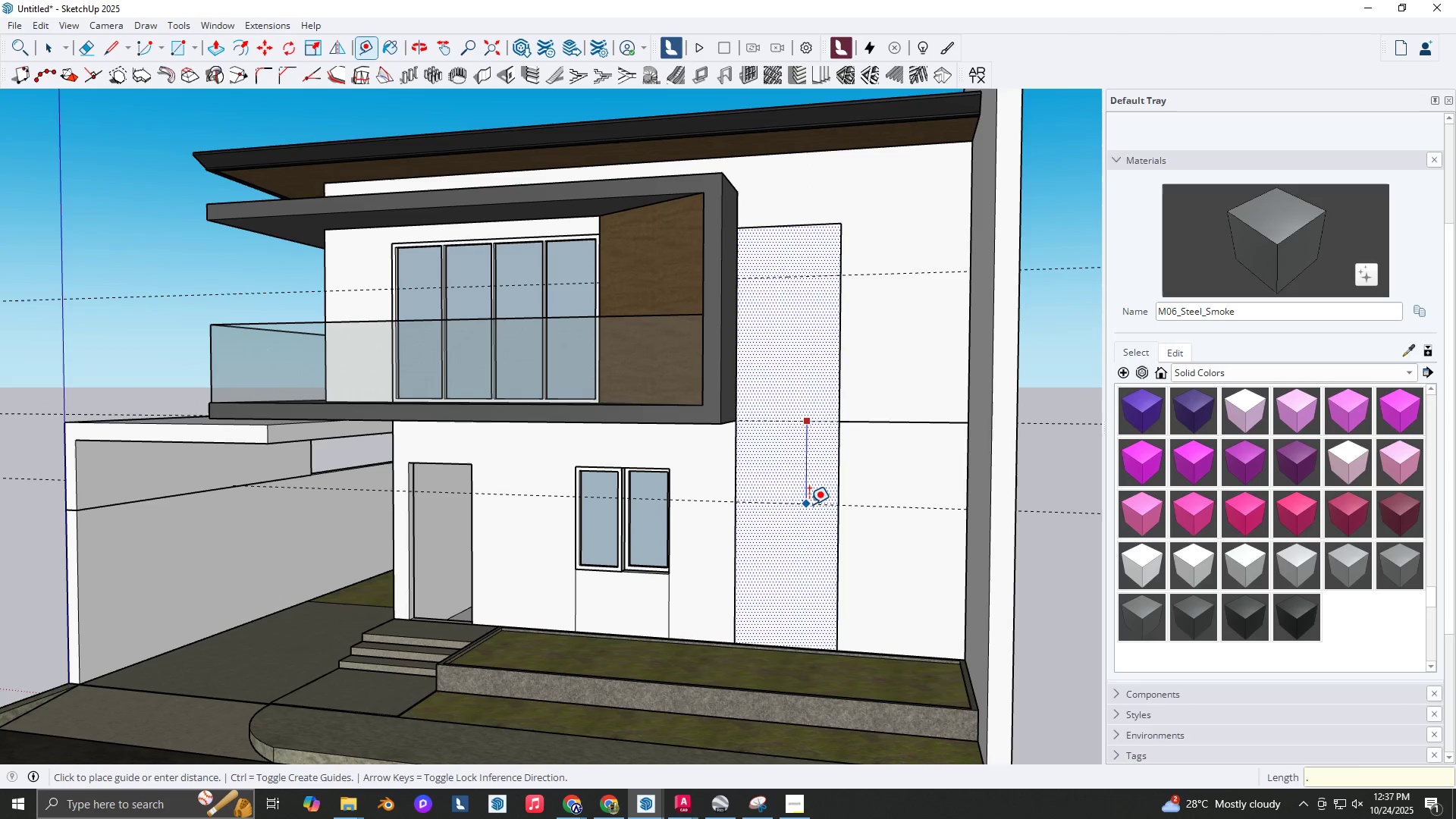 
key(Numpad6)
 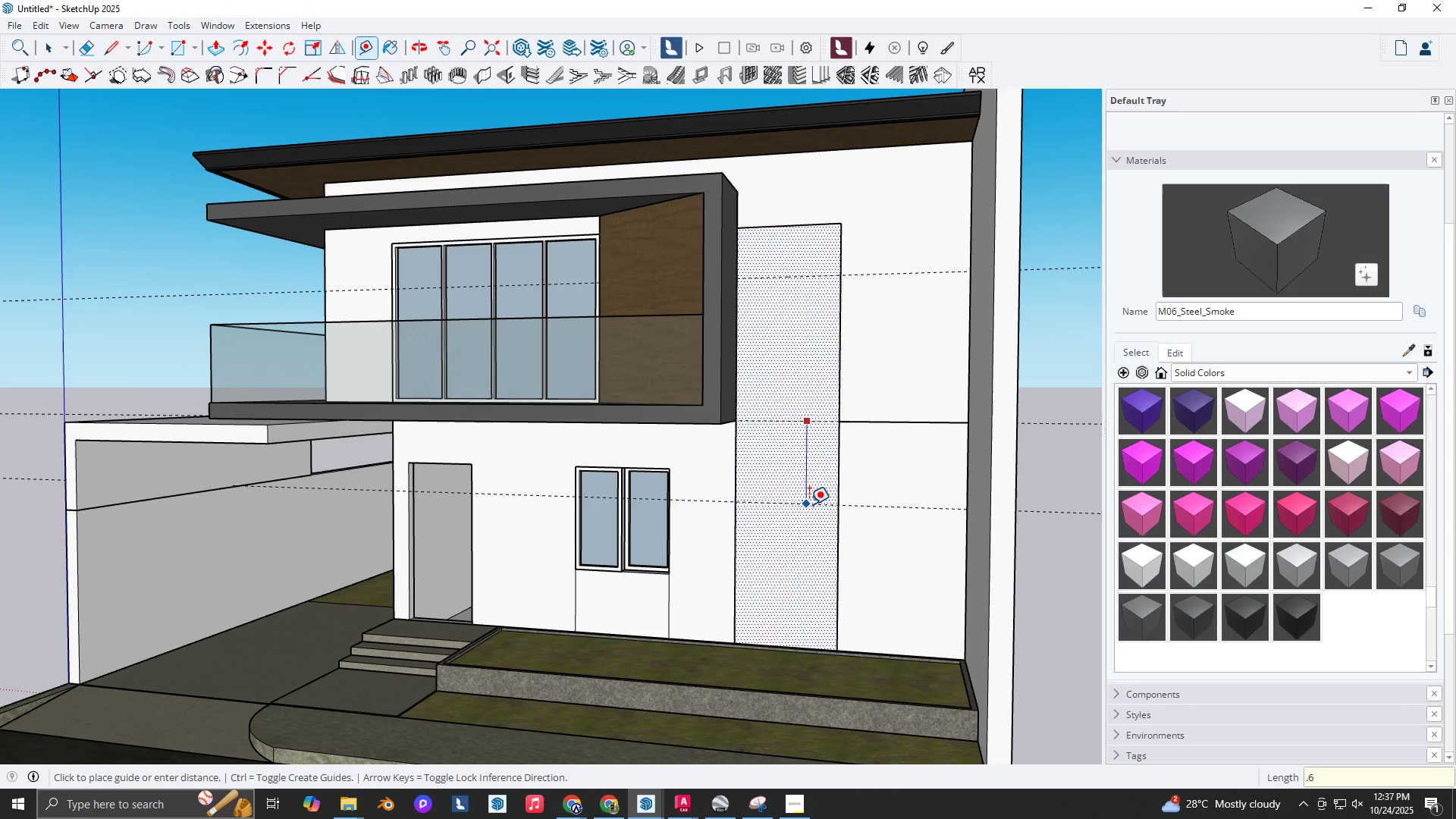 
key(NumpadEnter)
 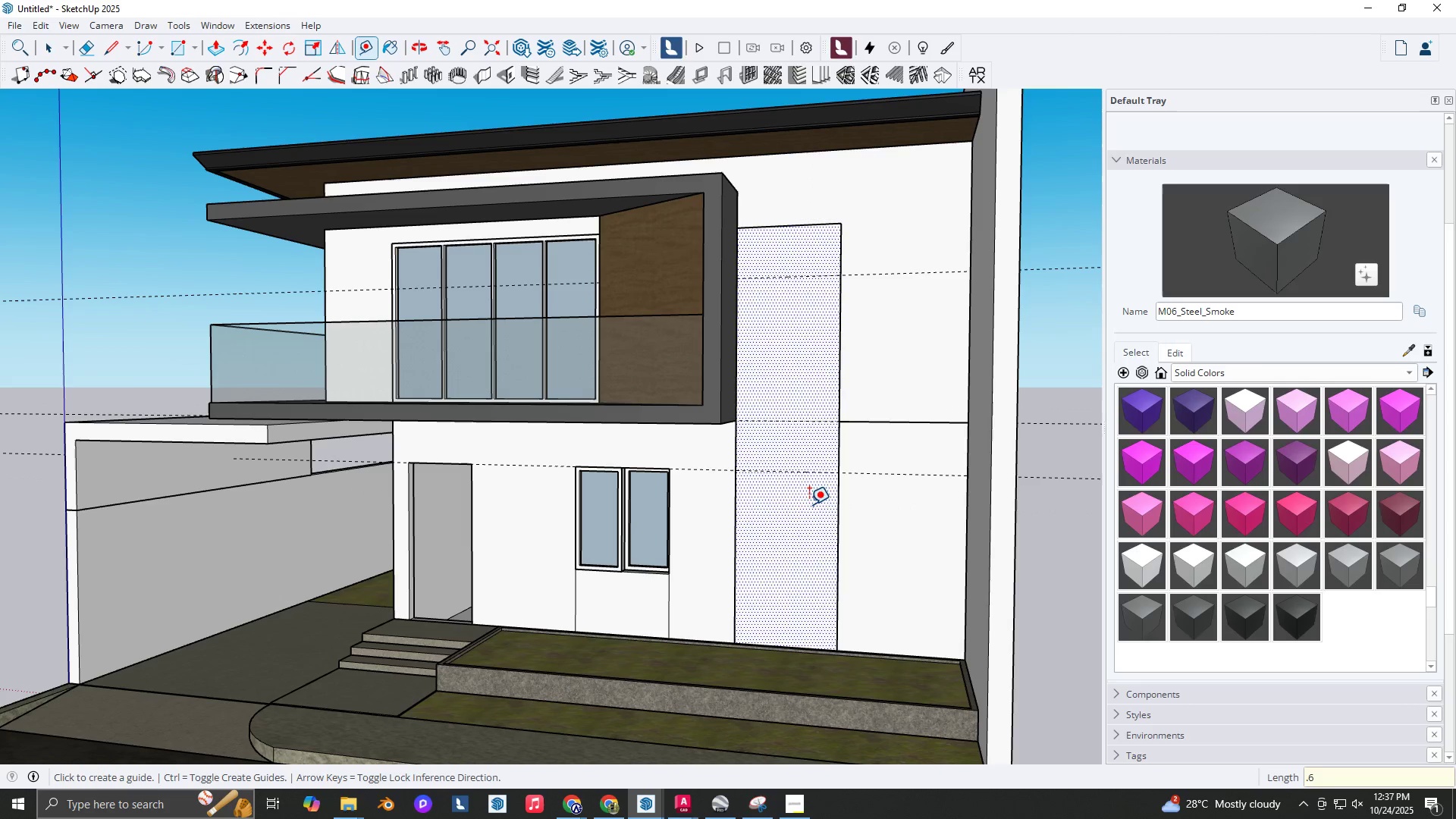 
key(R)
 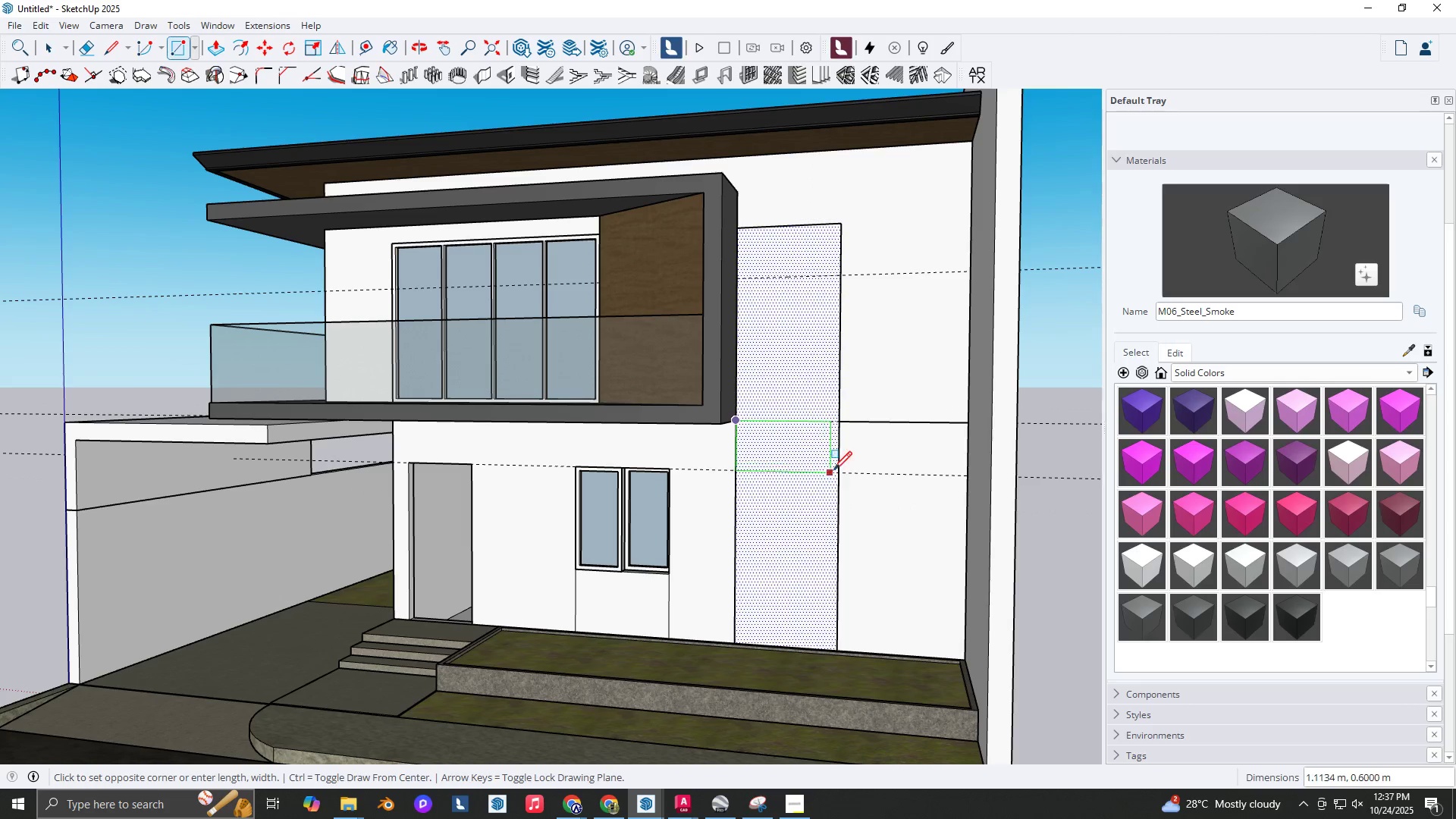 
left_click([839, 473])
 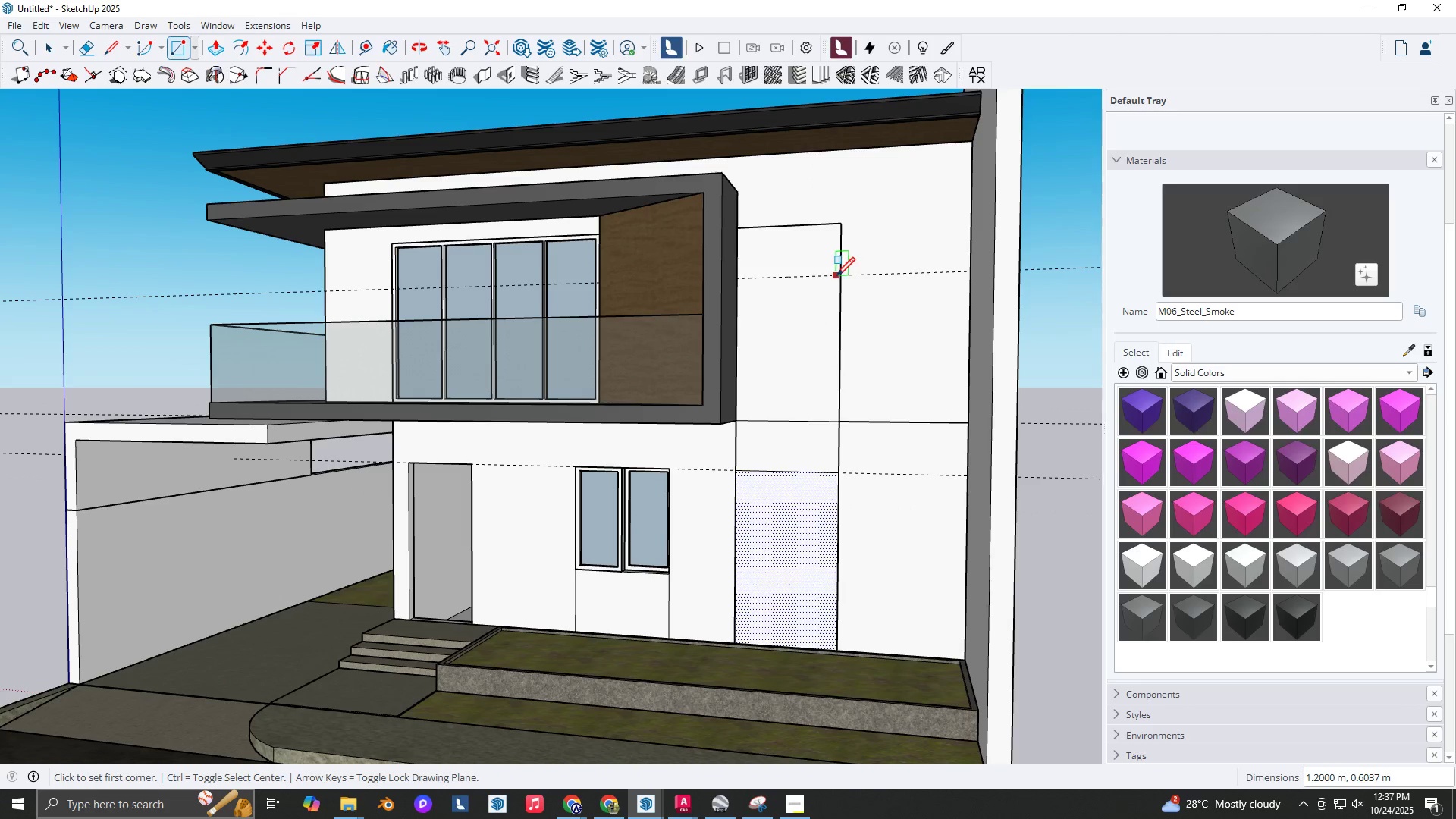 
left_click([838, 278])
 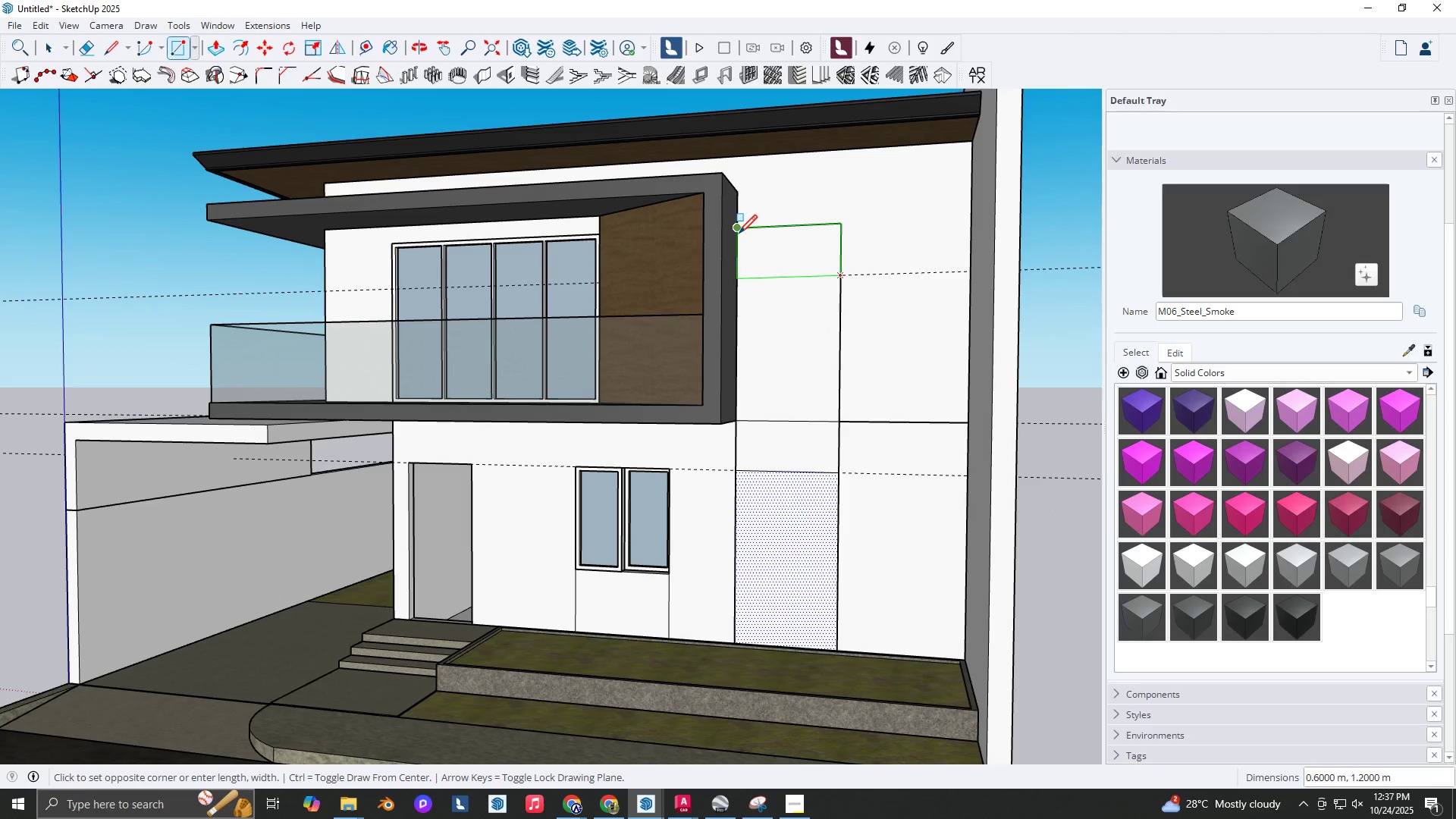 
left_click([739, 235])
 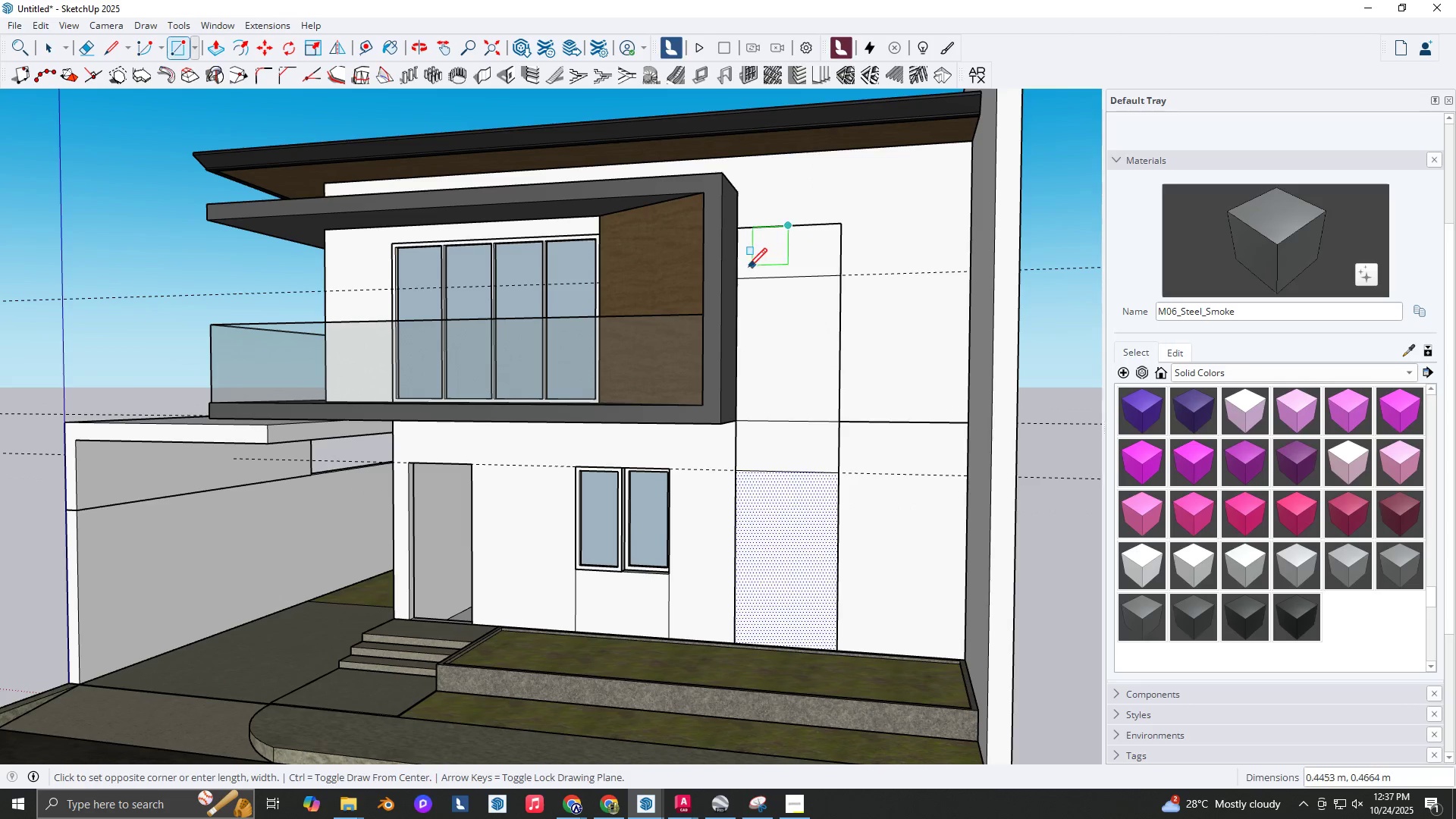 
left_click([741, 278])
 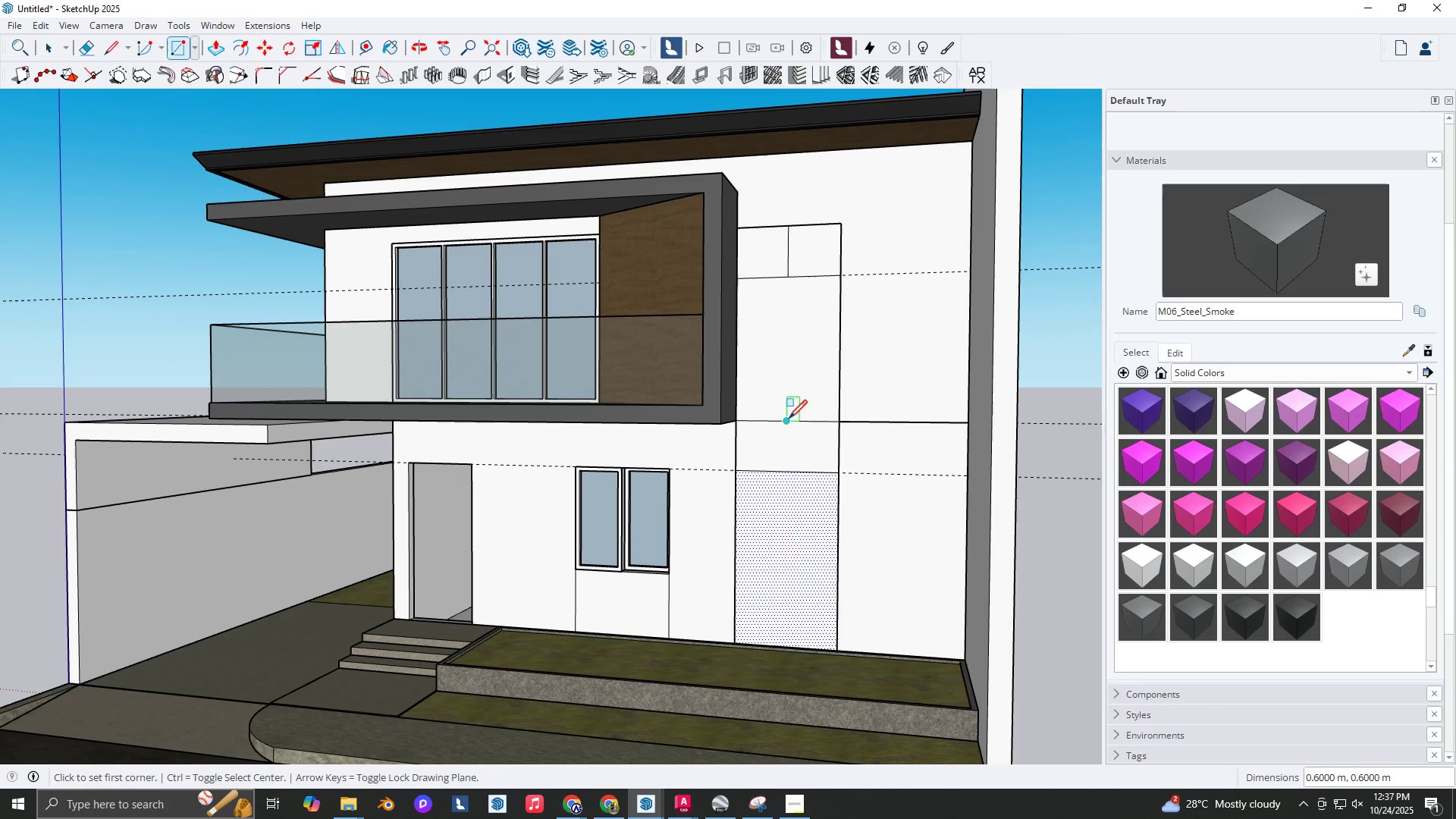 
left_click([789, 420])
 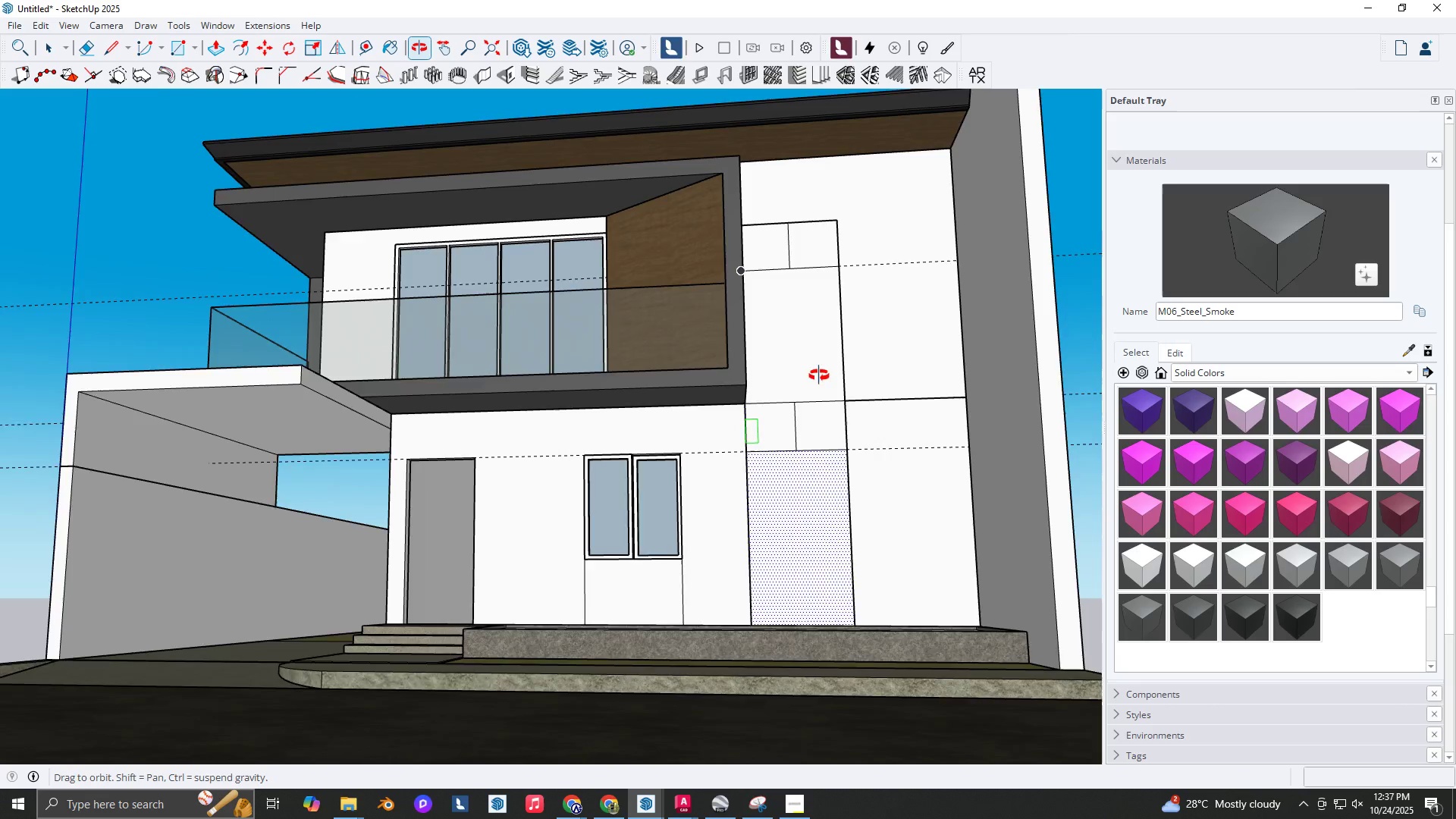 
key(Space)
 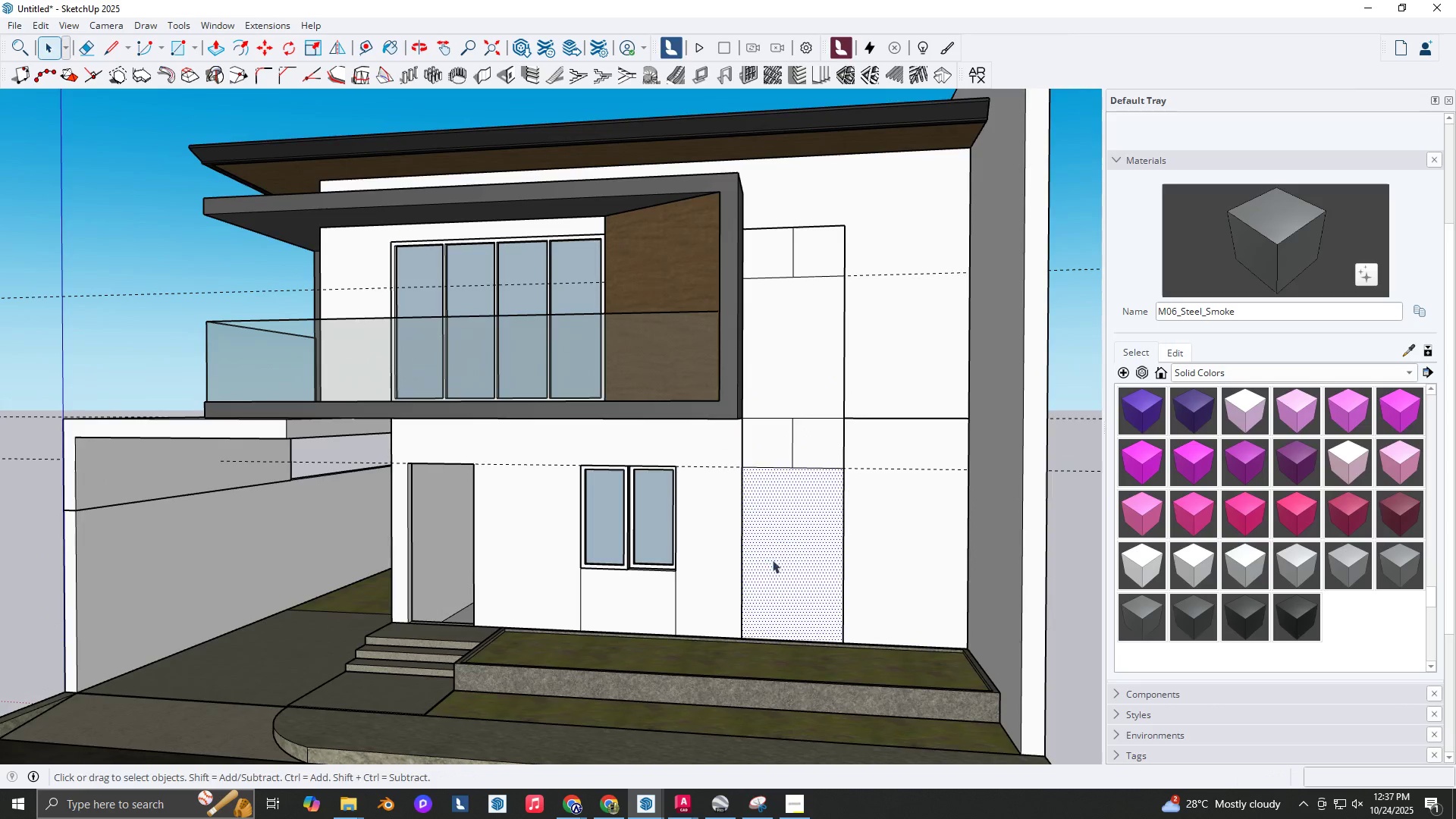 
scroll: coordinate [771, 567], scroll_direction: none, amount: 0.0
 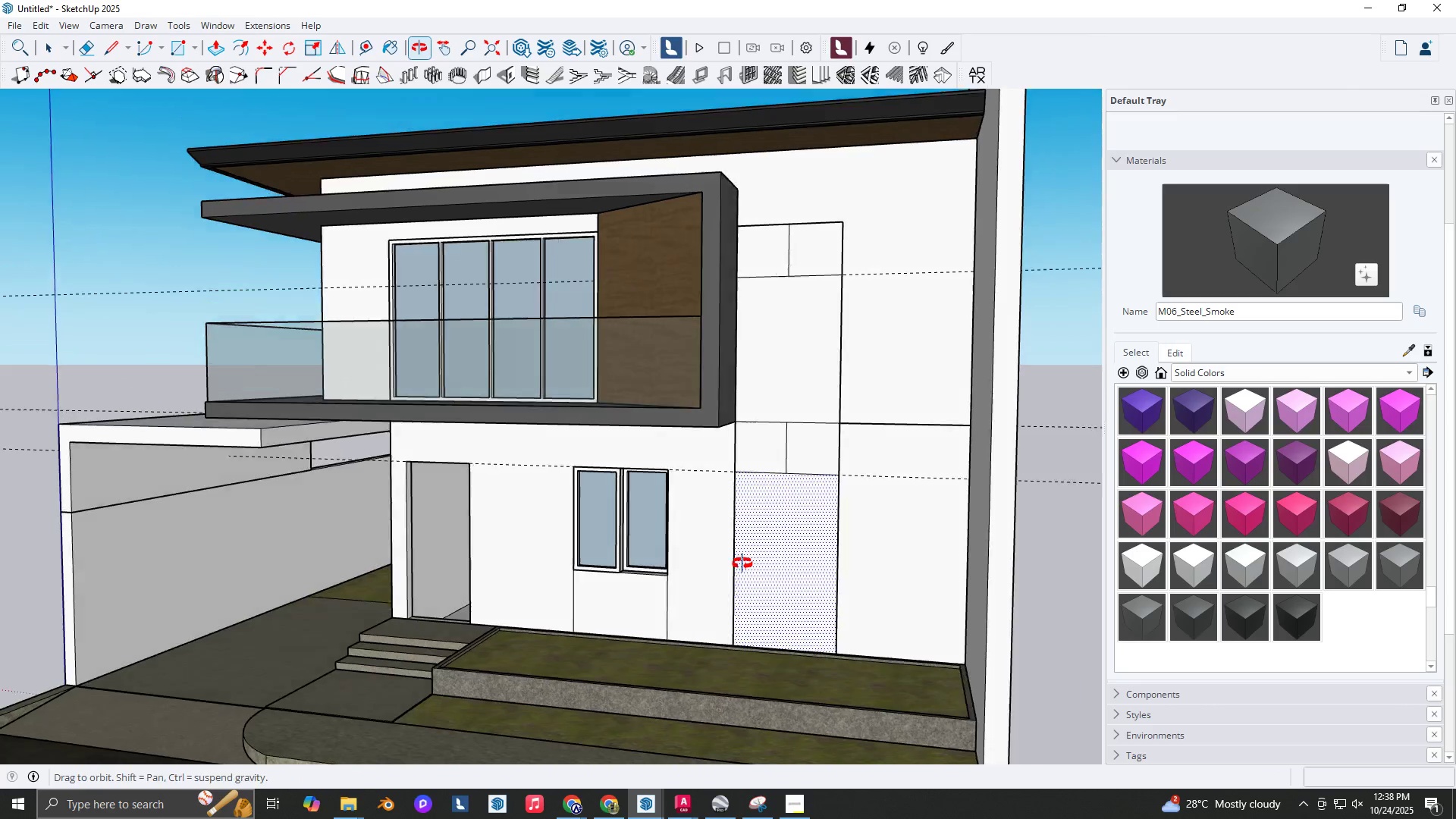 
middle_click([771, 567])
 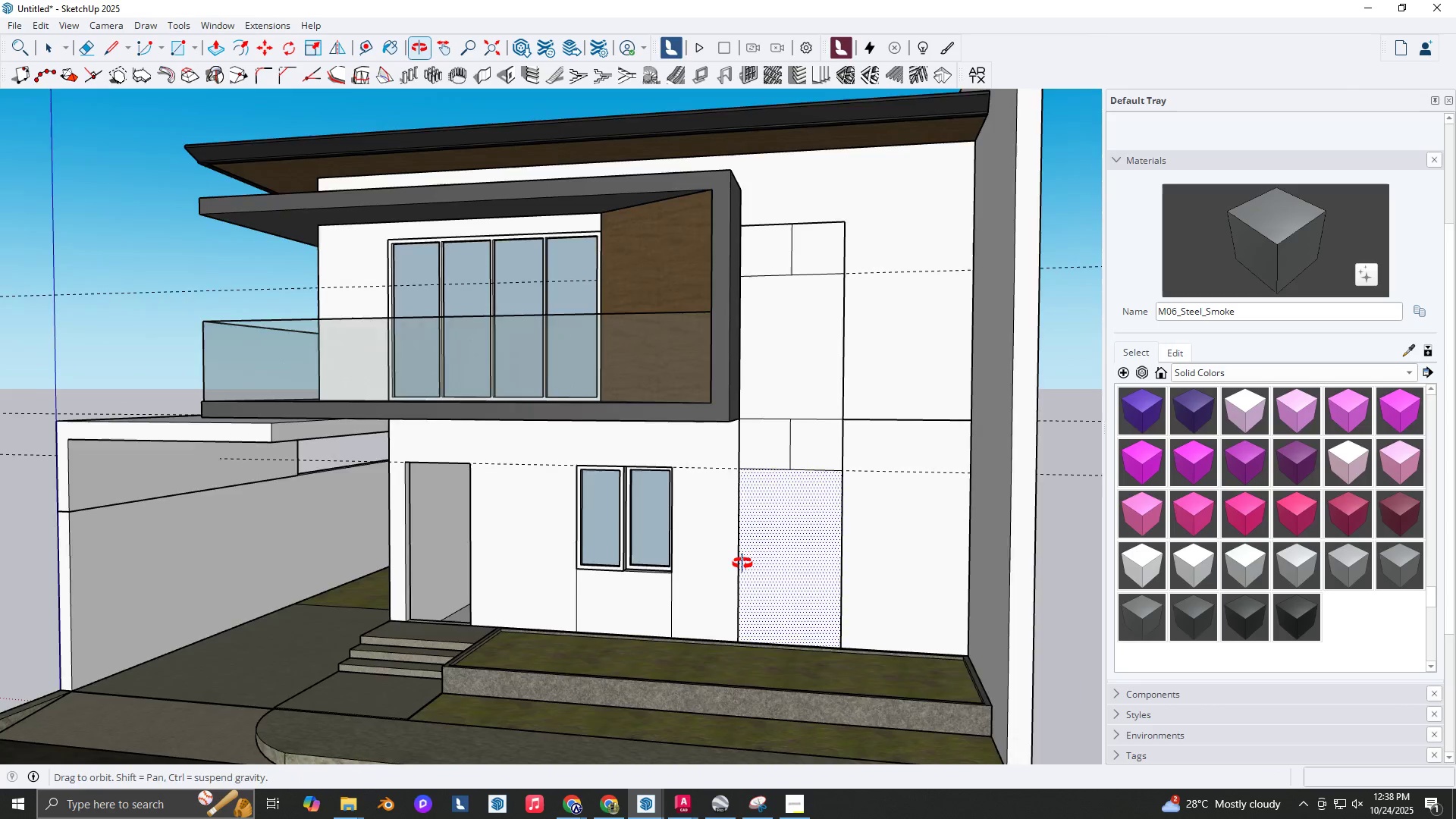 
scroll: coordinate [757, 545], scroll_direction: down, amount: 1.0
 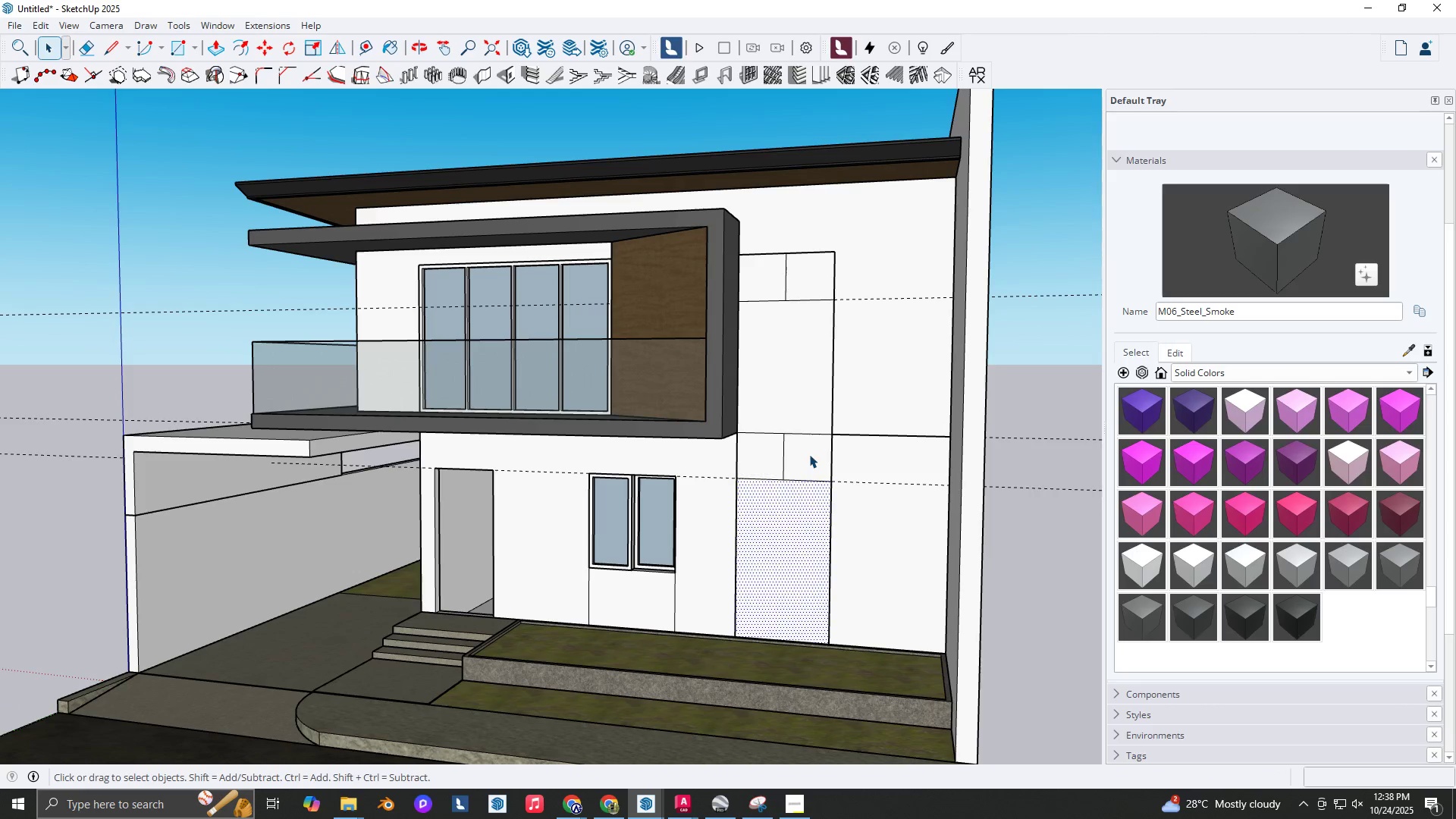 
double_click([809, 454])
 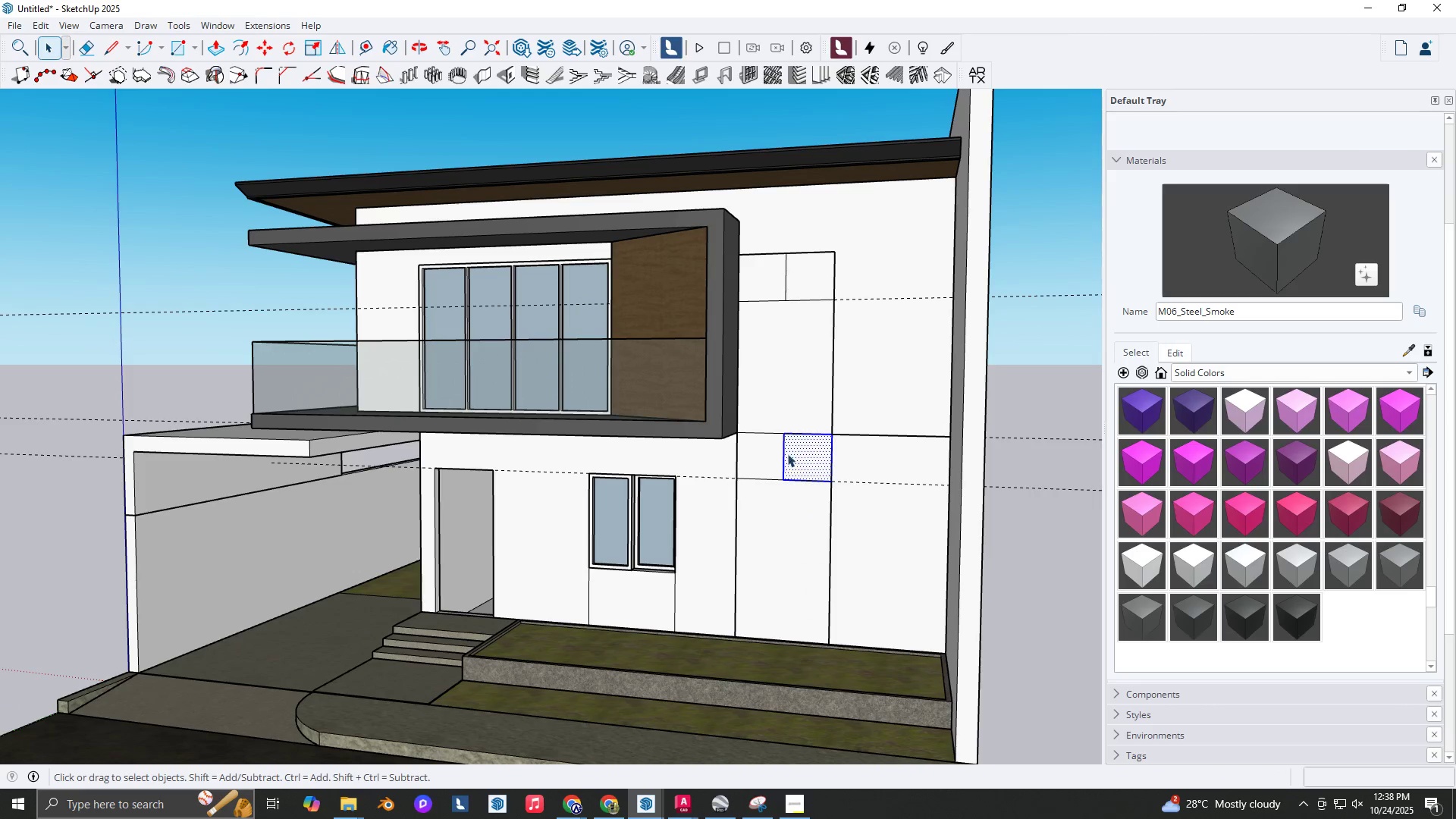 
hold_key(key=ShiftLeft, duration=0.44)
triple_click([770, 449])
 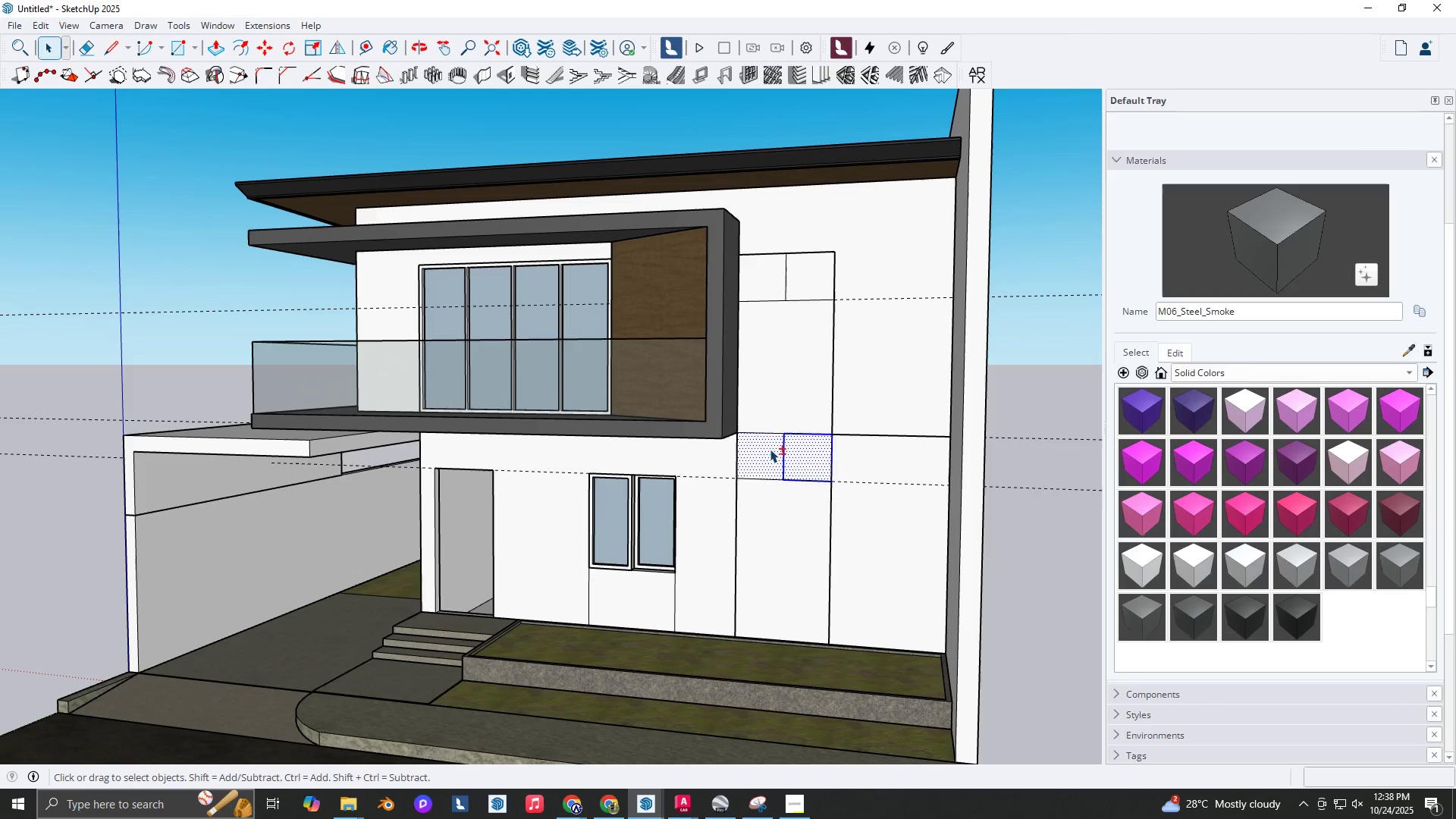 
triple_click([770, 449])
 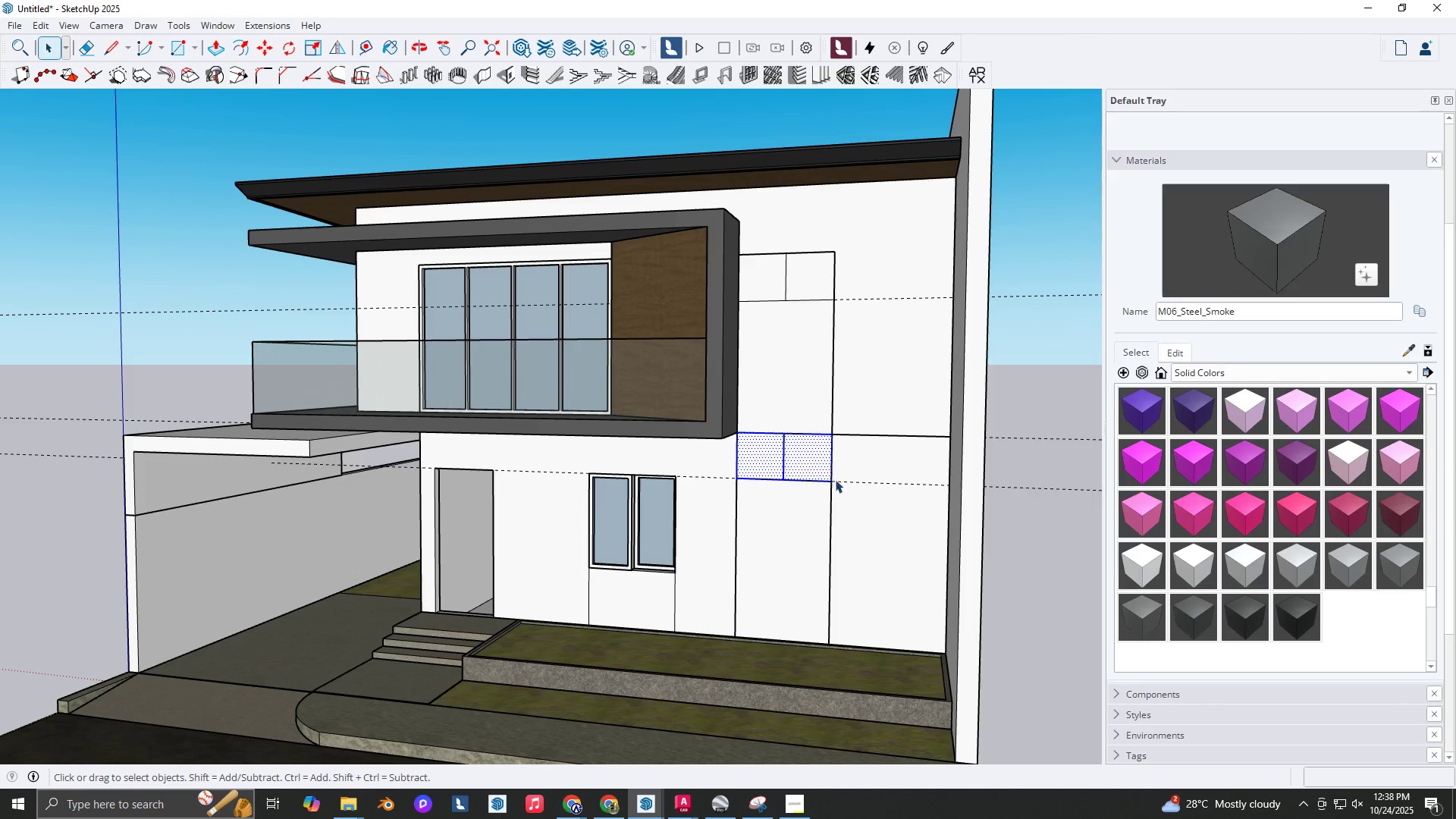 
key(M)
 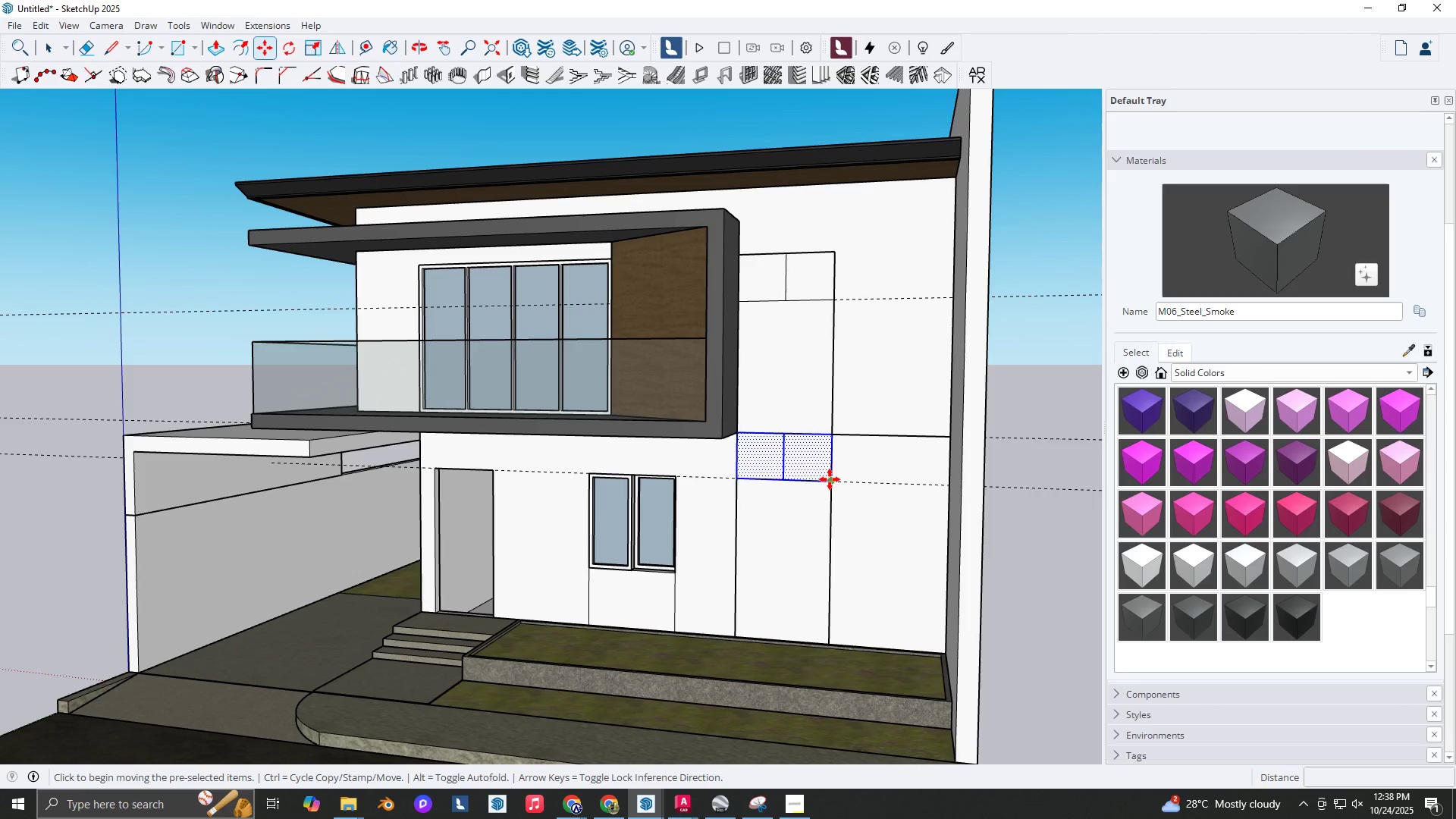 
key(Control+ControlLeft)
 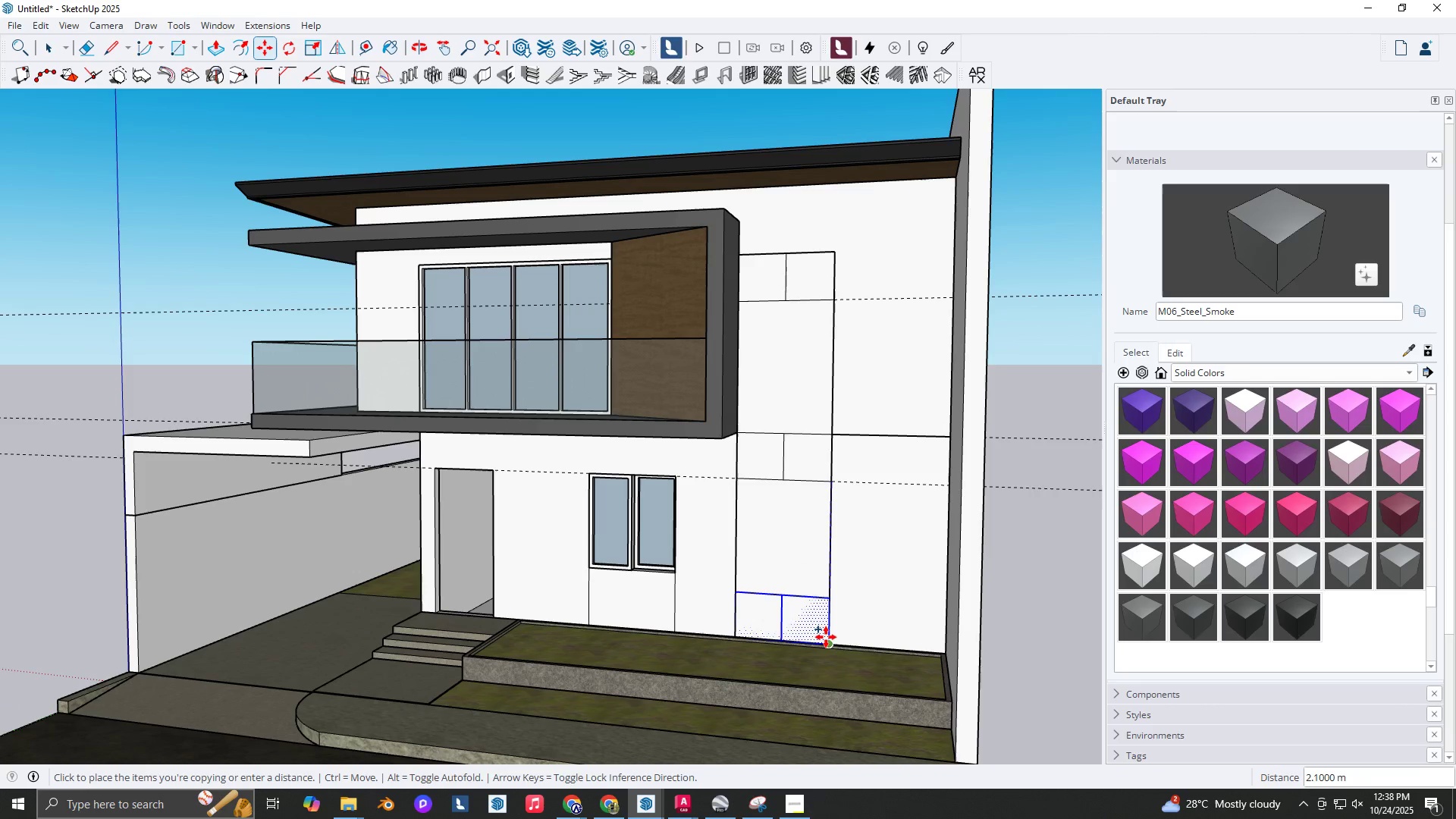 
left_click([827, 639])
 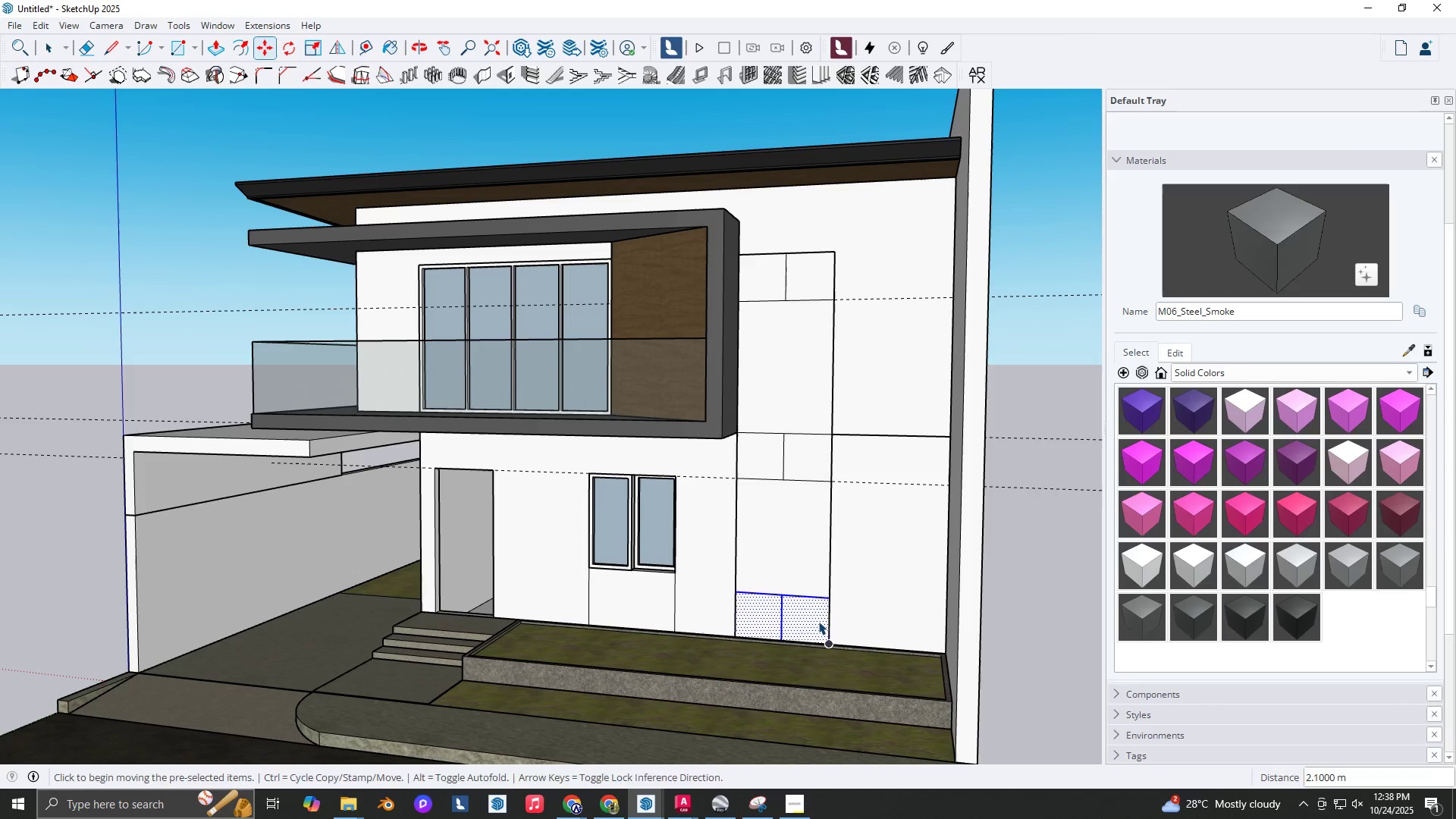 
key(Space)
 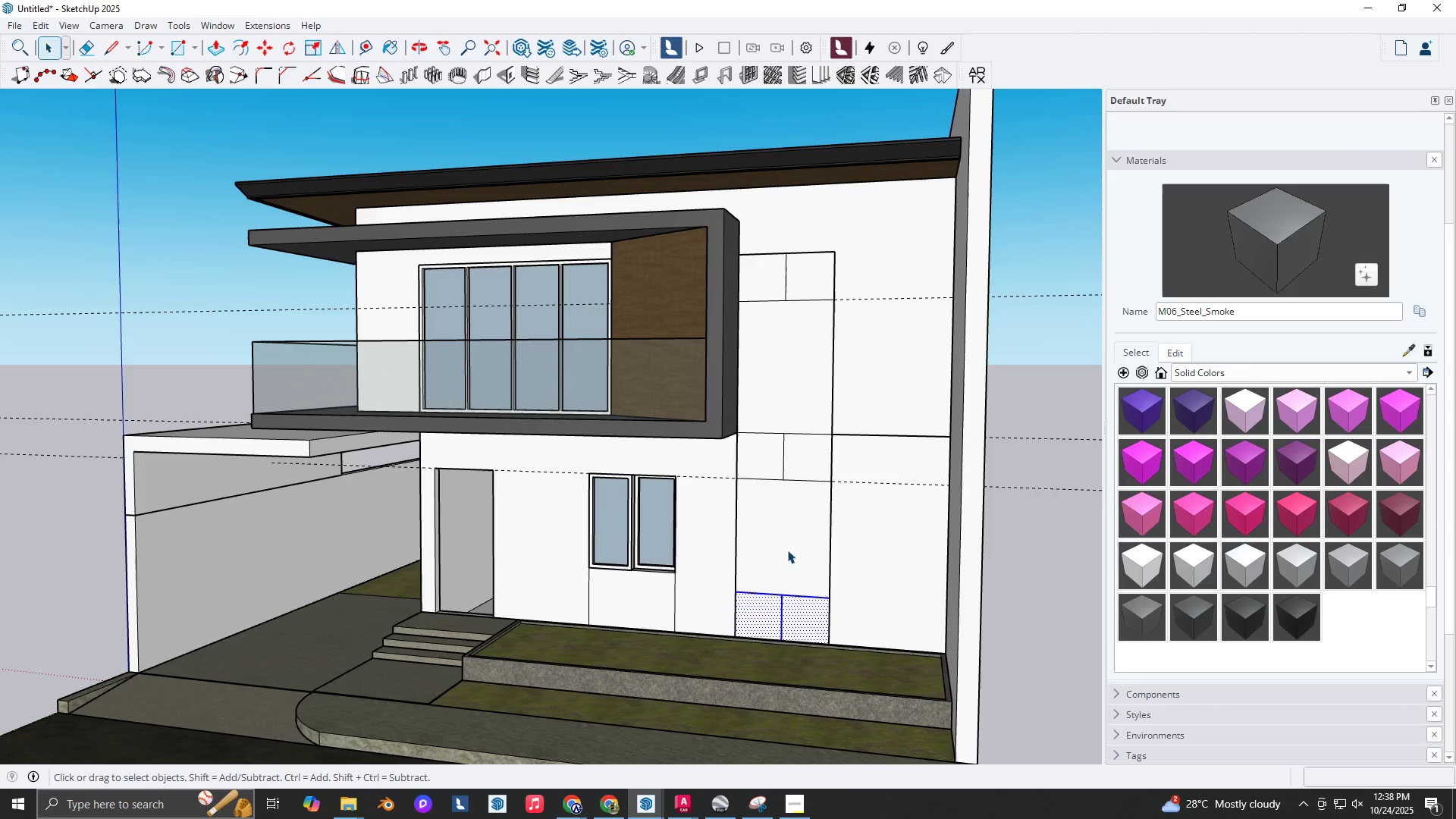 
double_click([787, 550])
 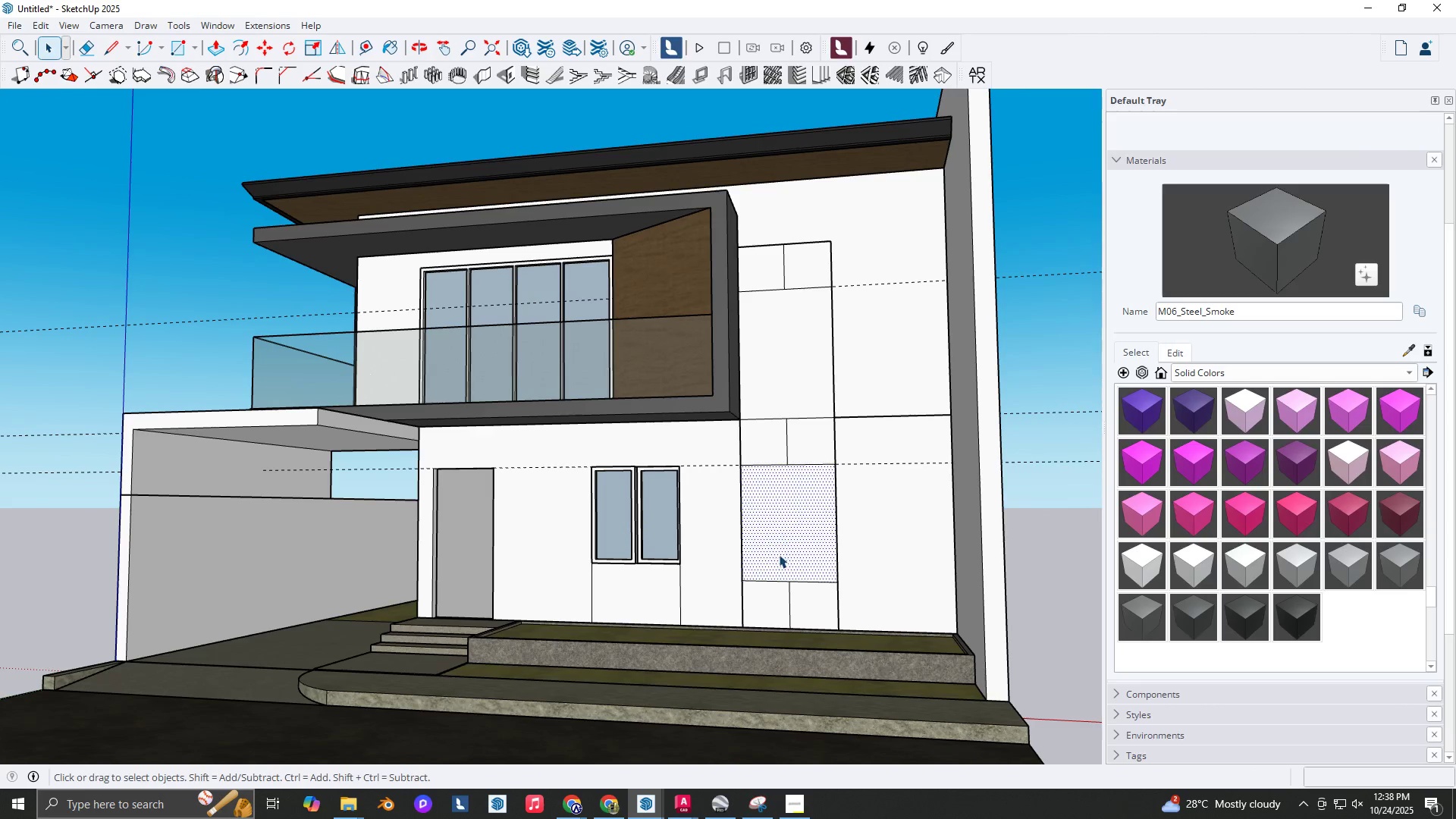 
left_click([770, 598])
 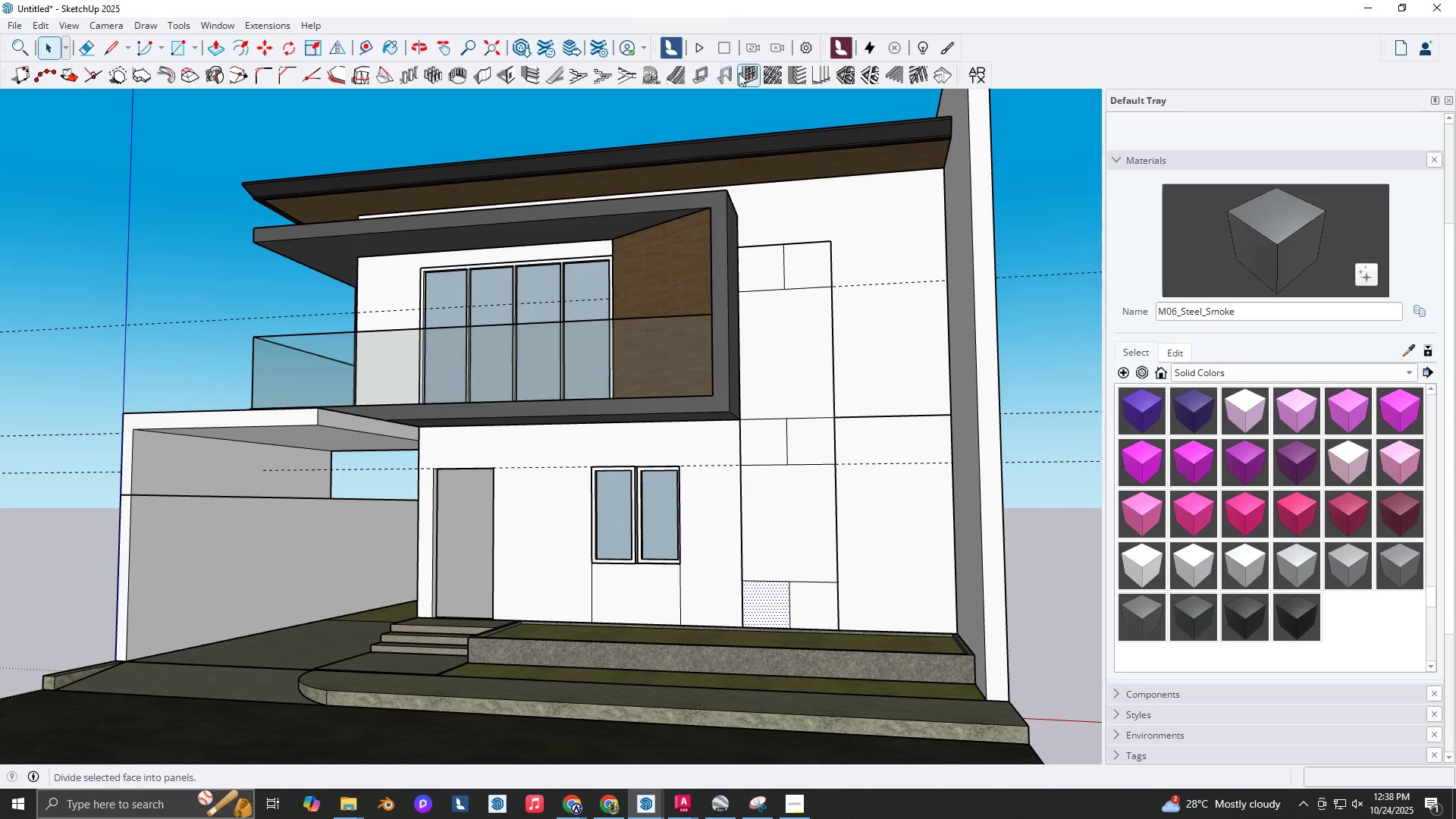 
left_click([745, 73])
 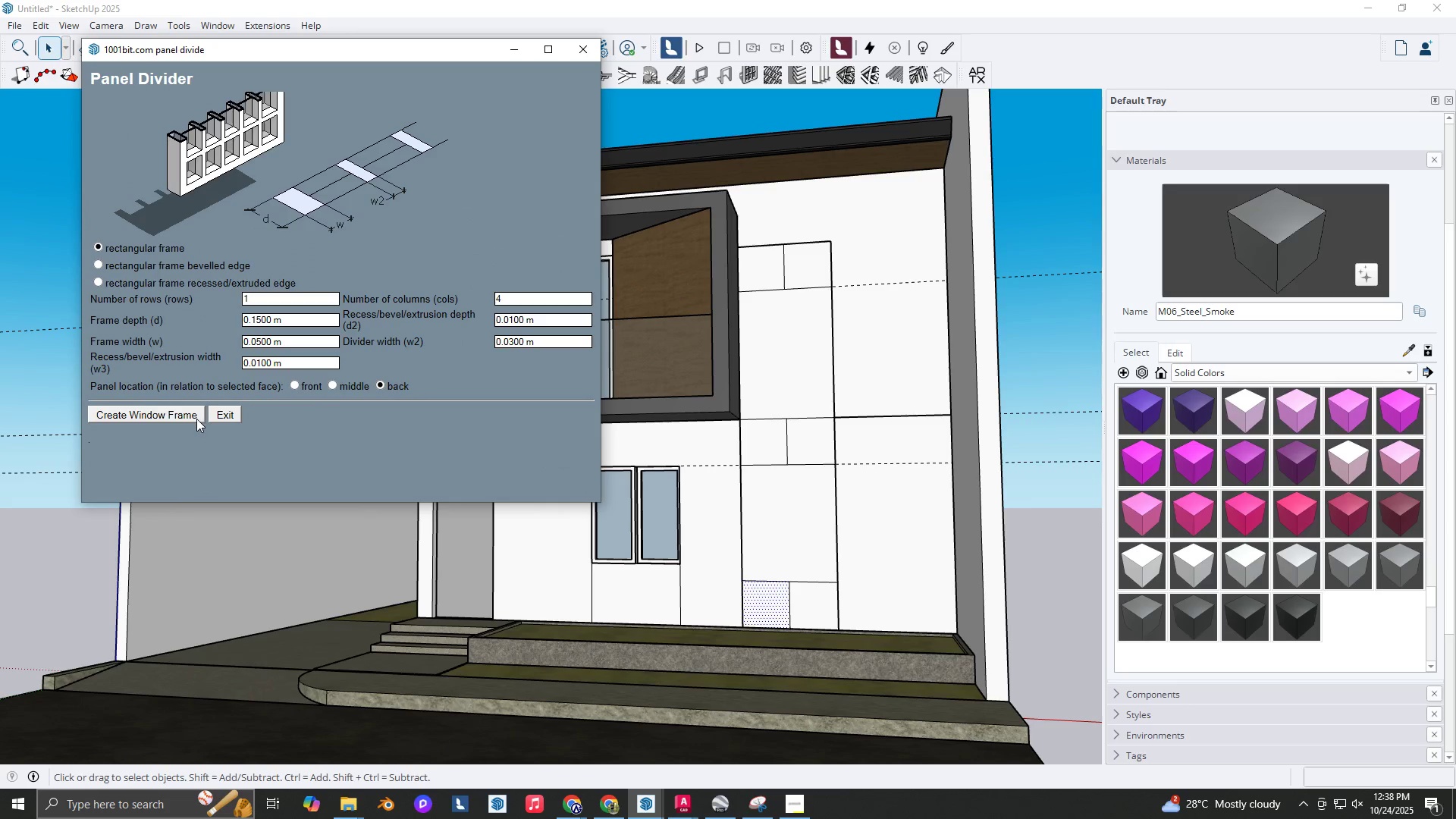 
left_click([193, 414])
 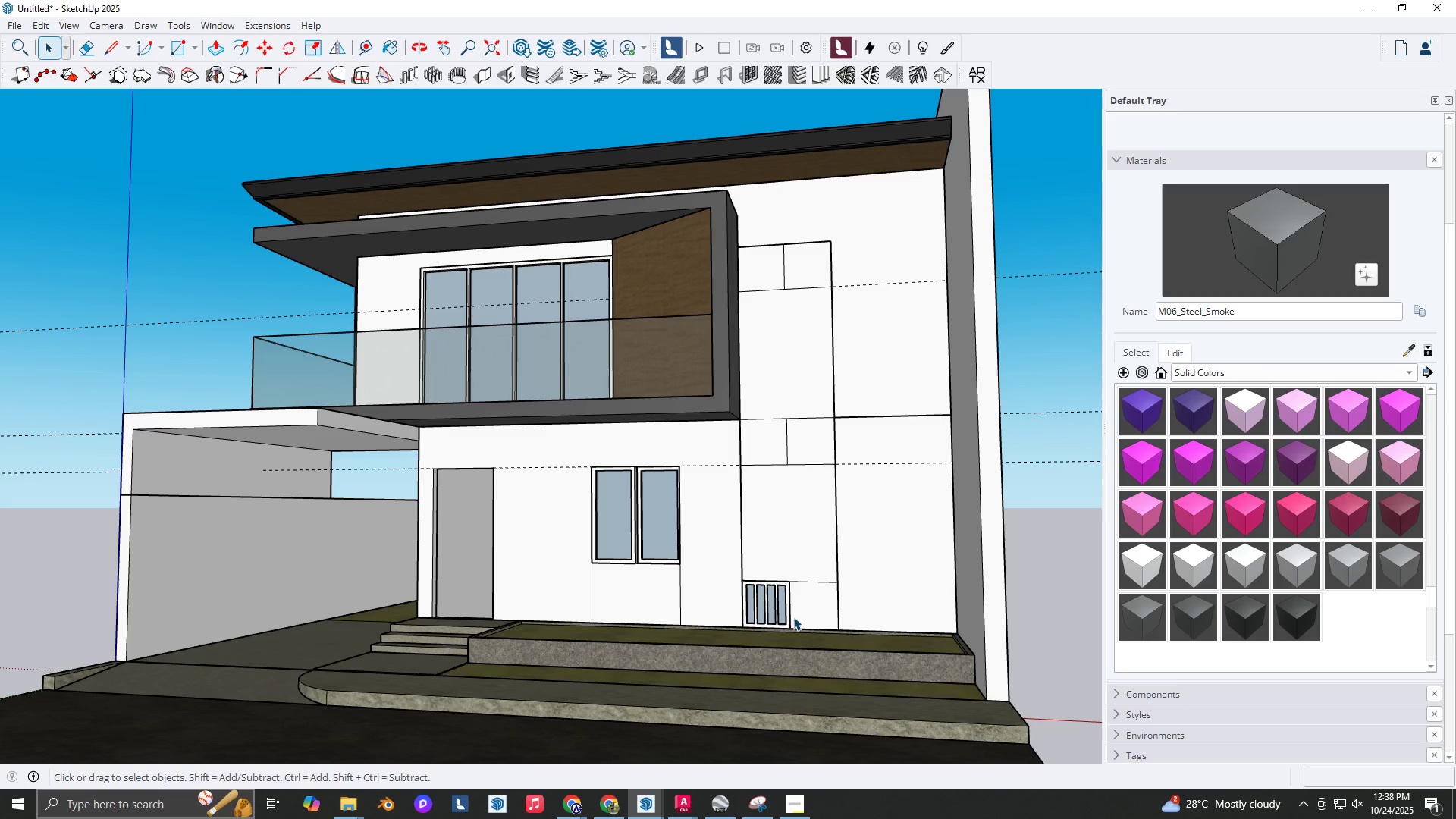 
scroll: coordinate [793, 605], scroll_direction: up, amount: 4.0
 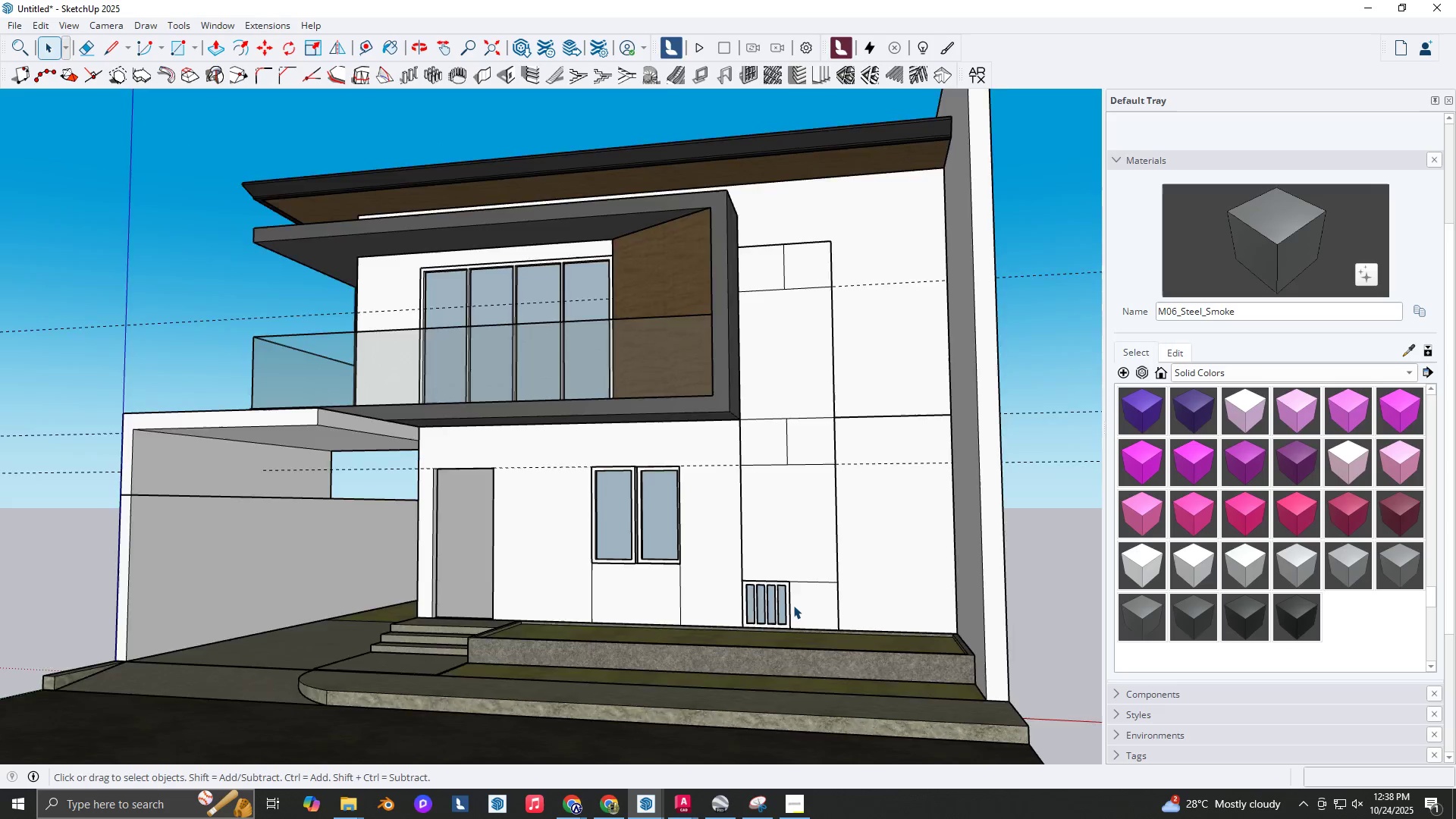 
key(Control+Z)
 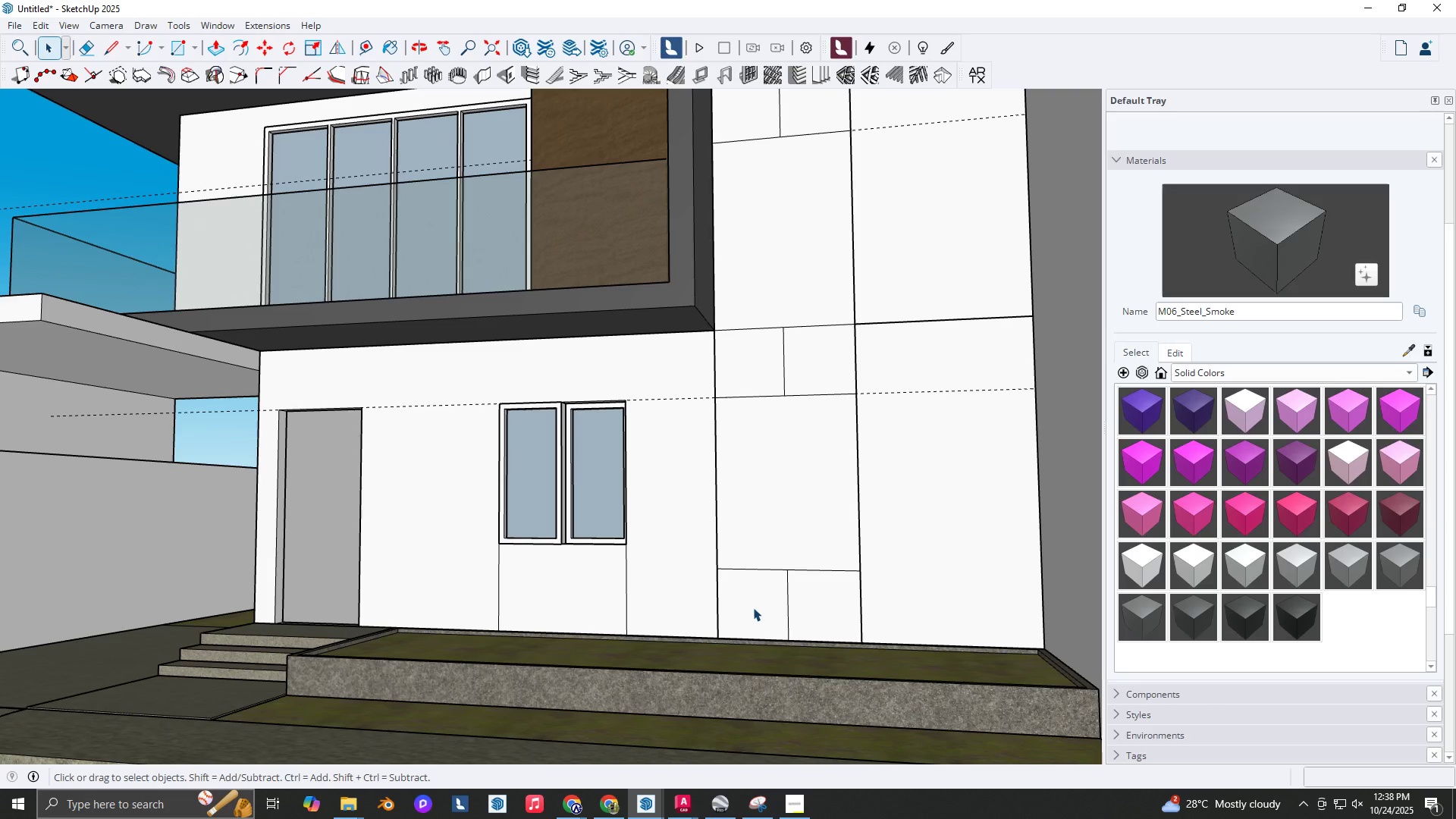 
left_click([753, 607])
 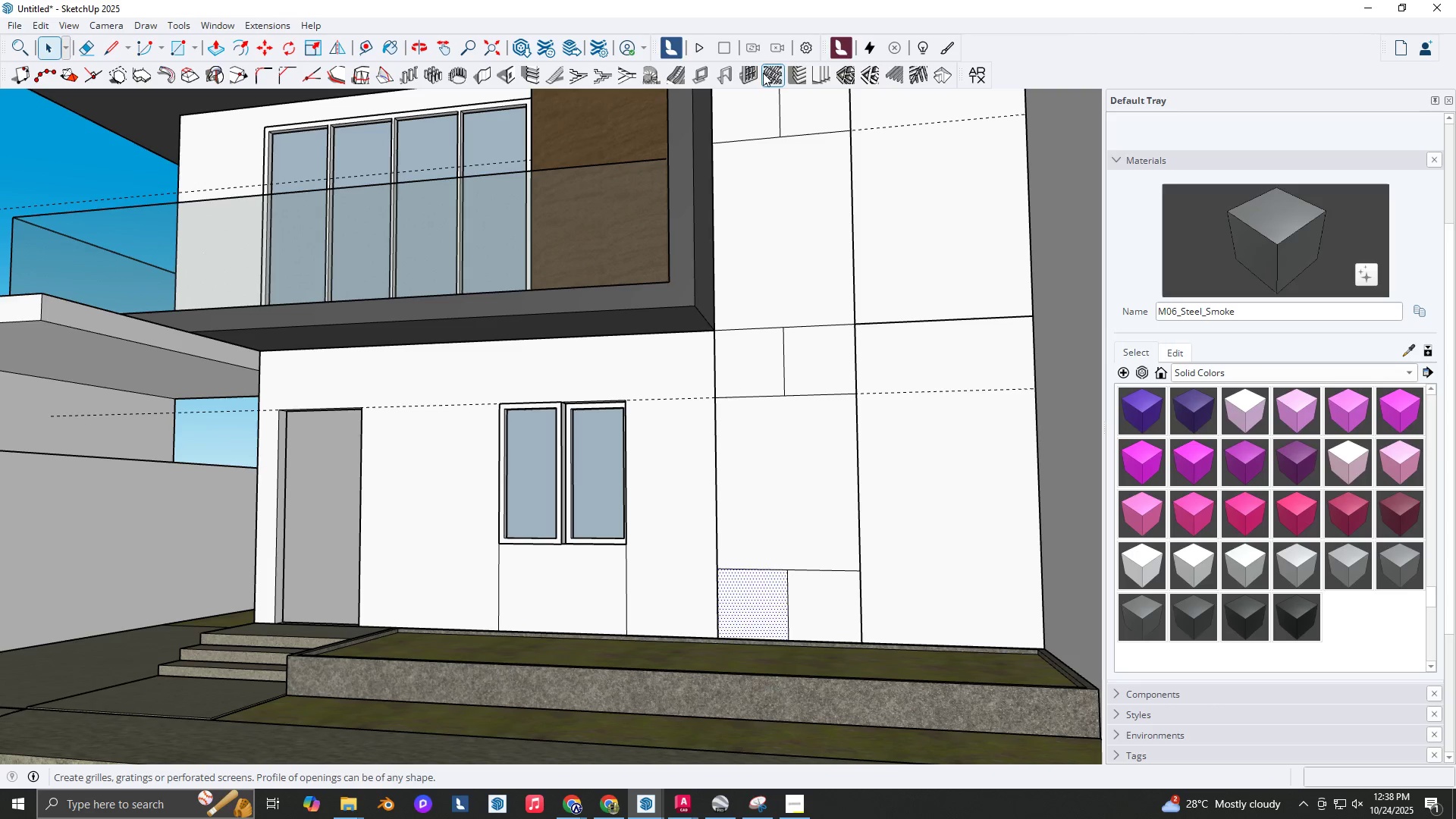 
left_click([756, 74])
 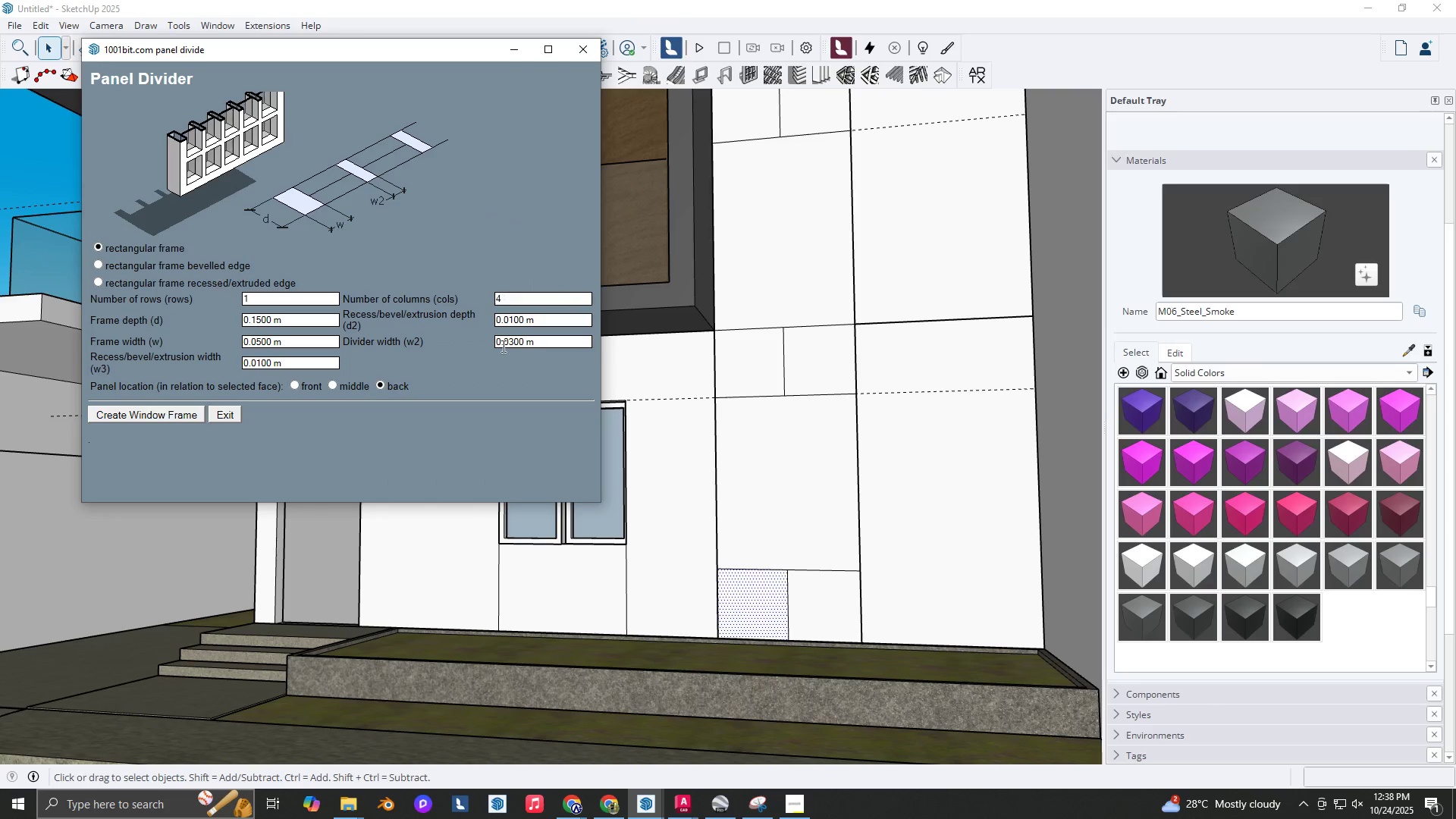 
left_click([221, 416])
 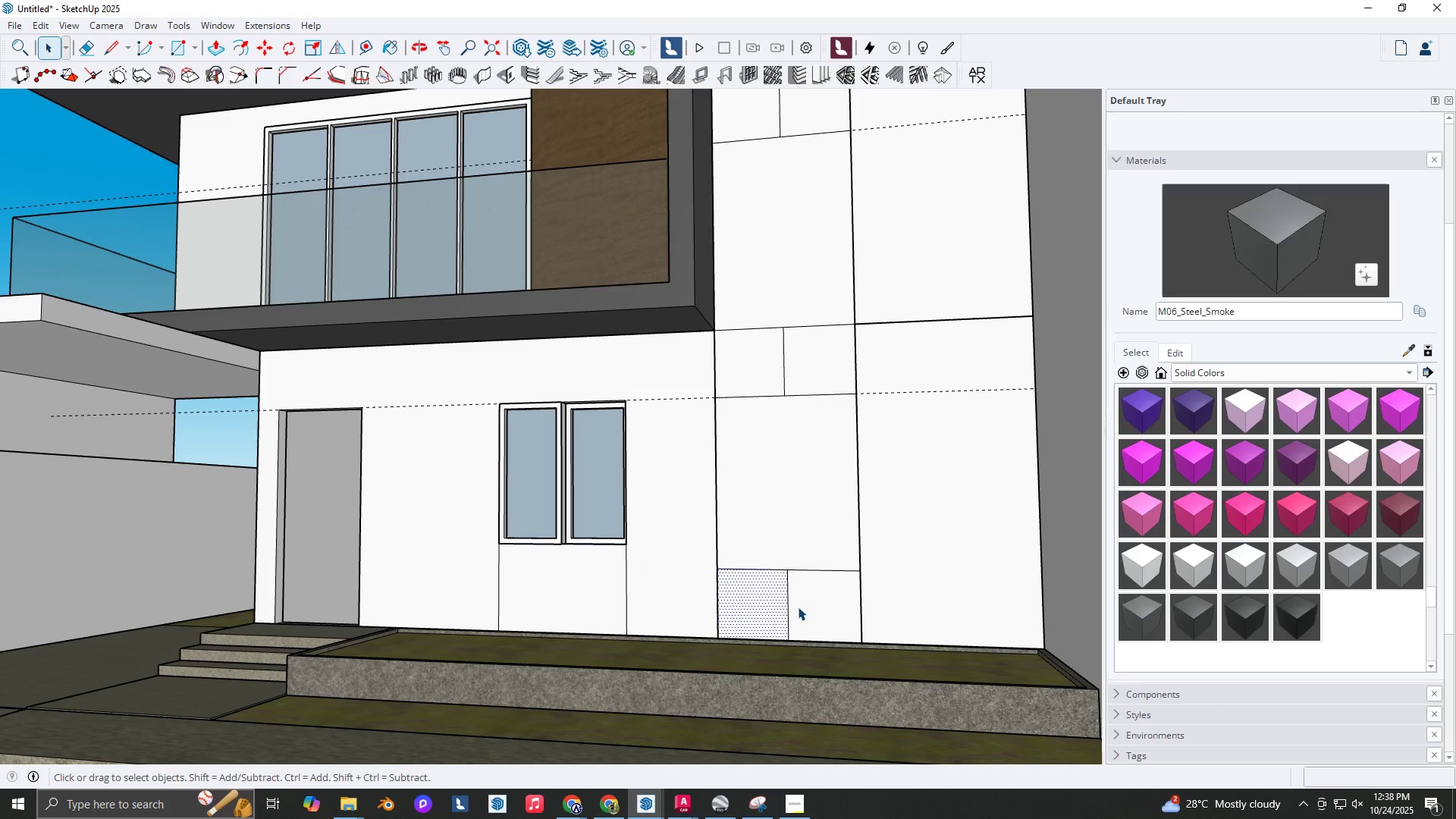 
key(E)
 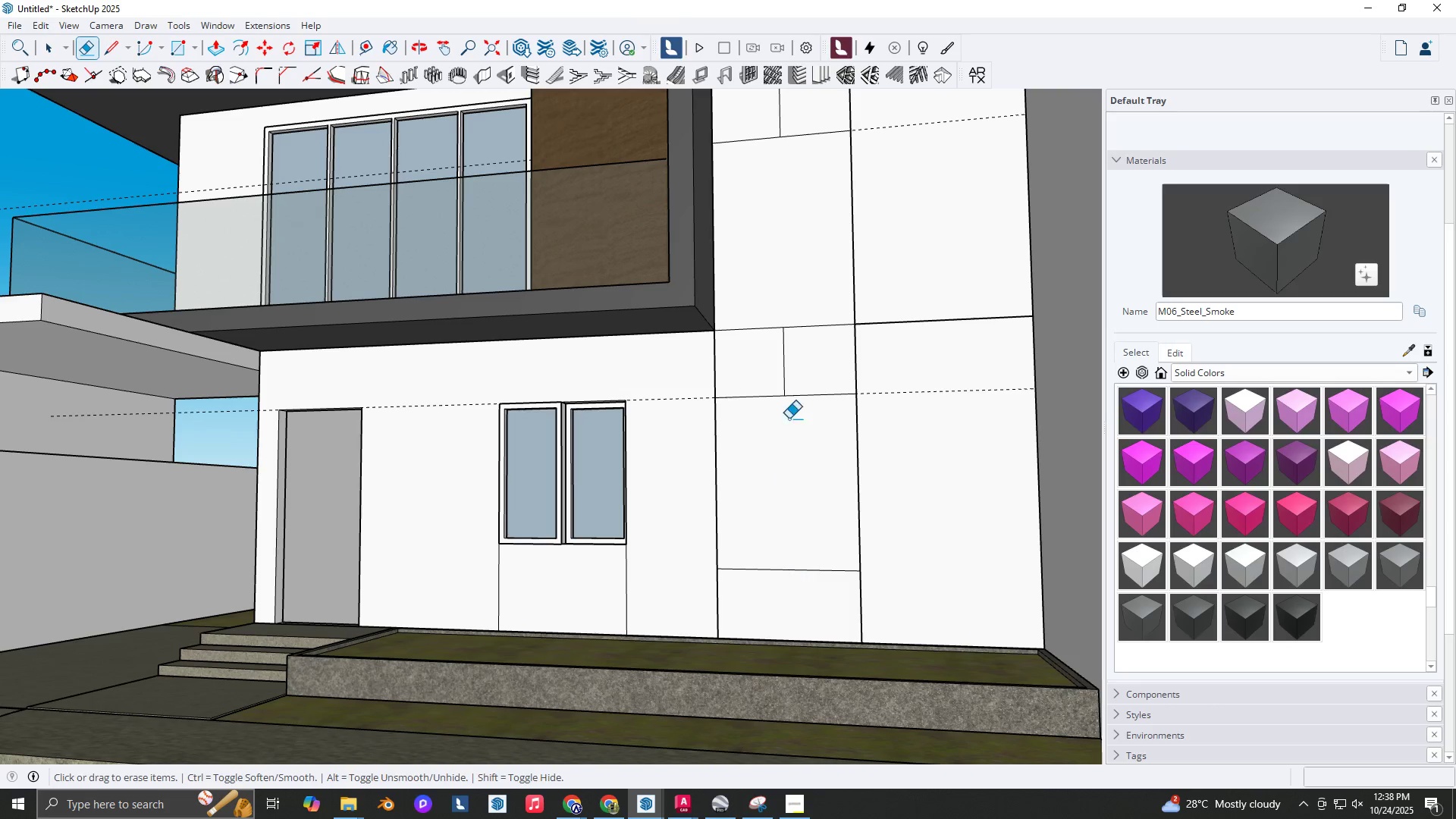 
scroll: coordinate [795, 392], scroll_direction: down, amount: 2.0
 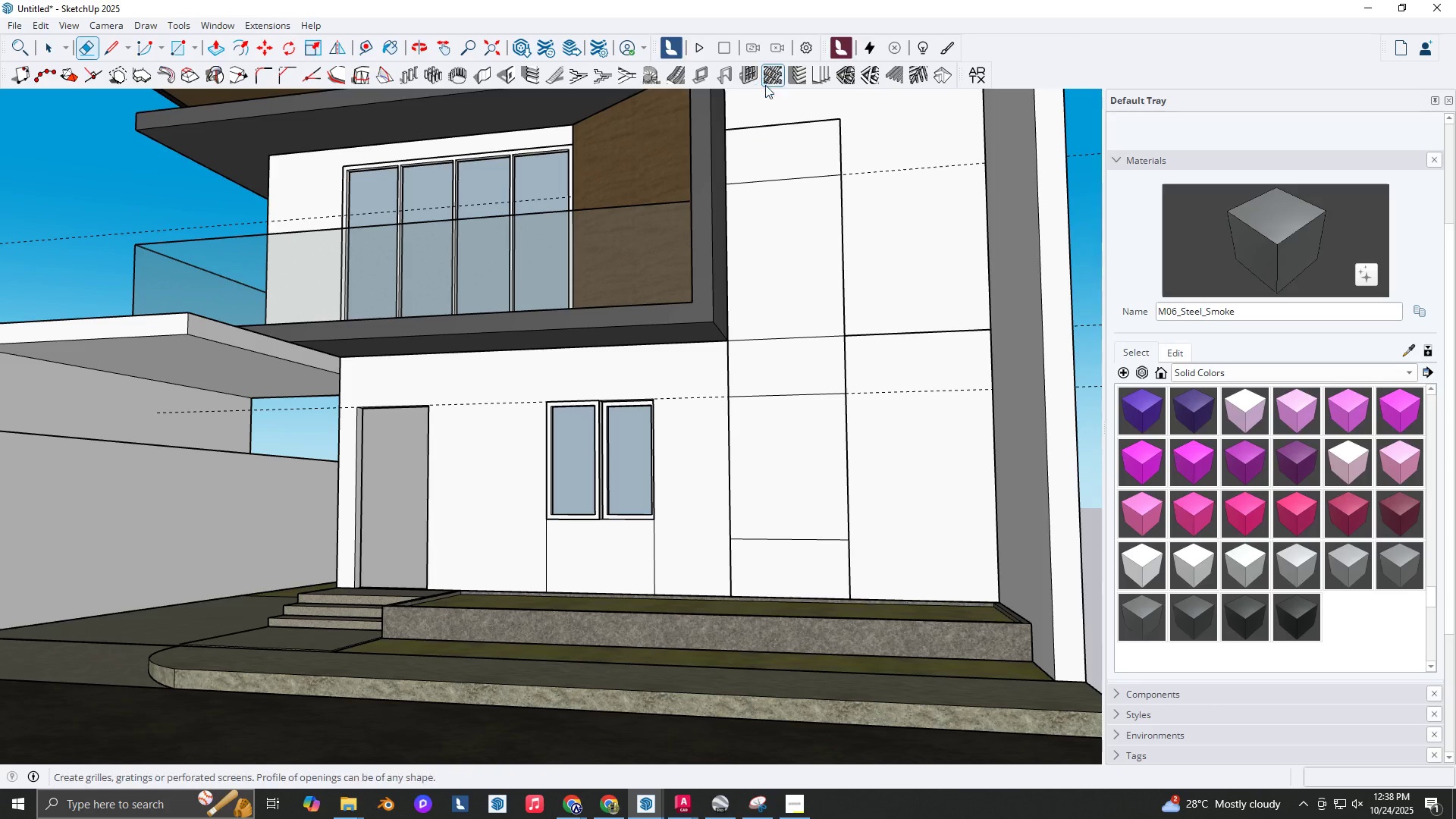 
left_click([746, 66])
 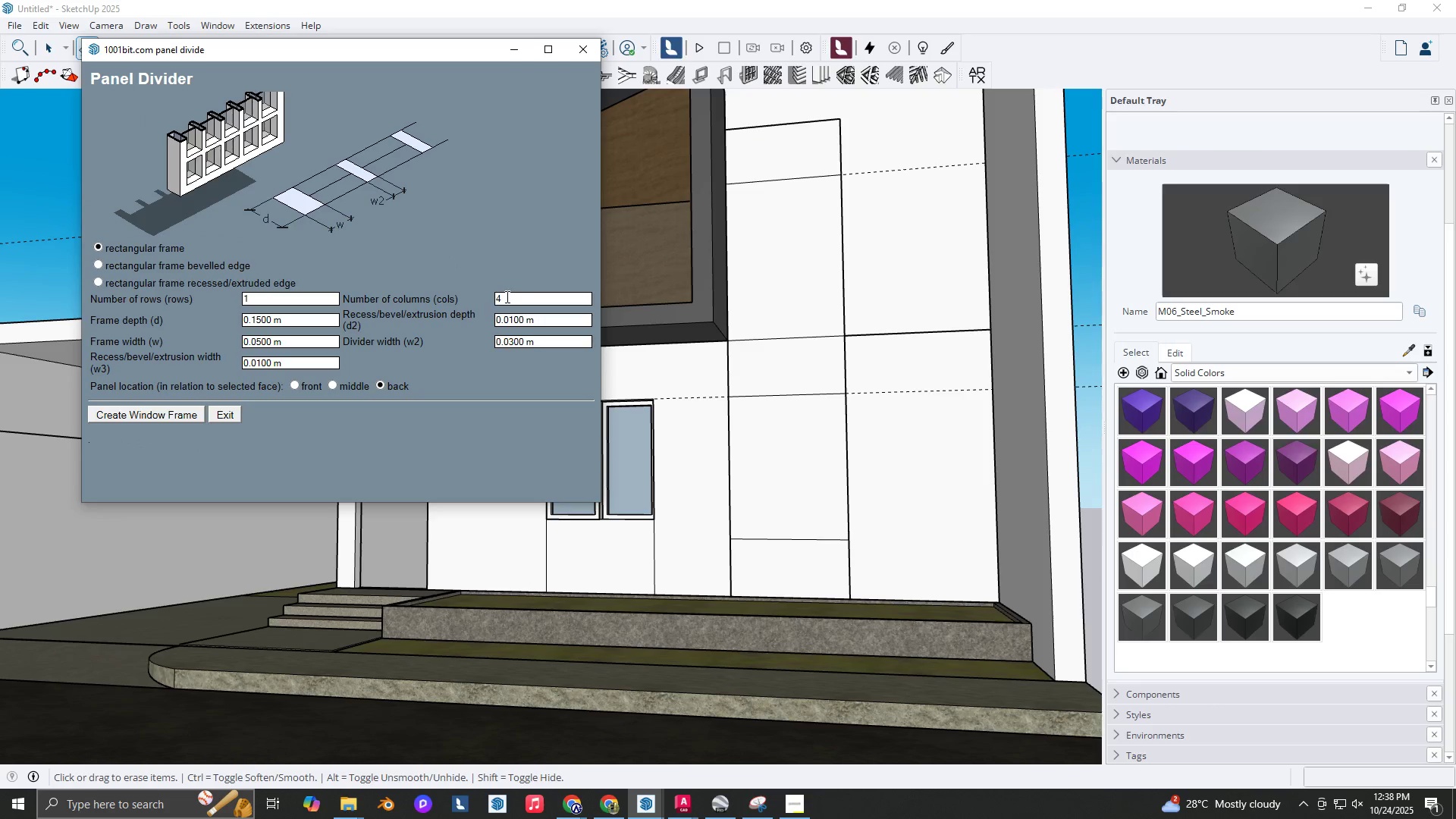 
left_click([507, 301])
 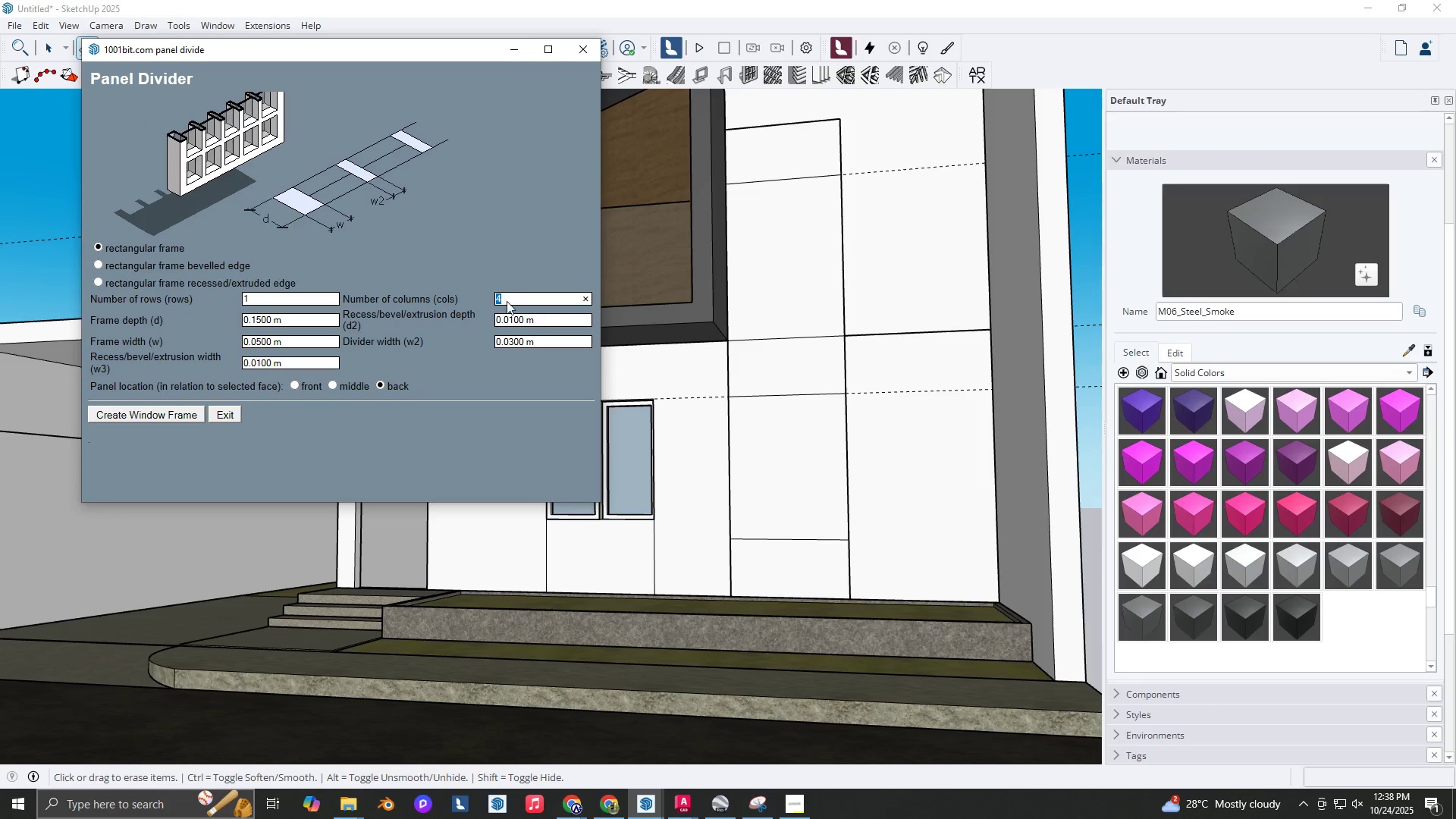 
key(2)
 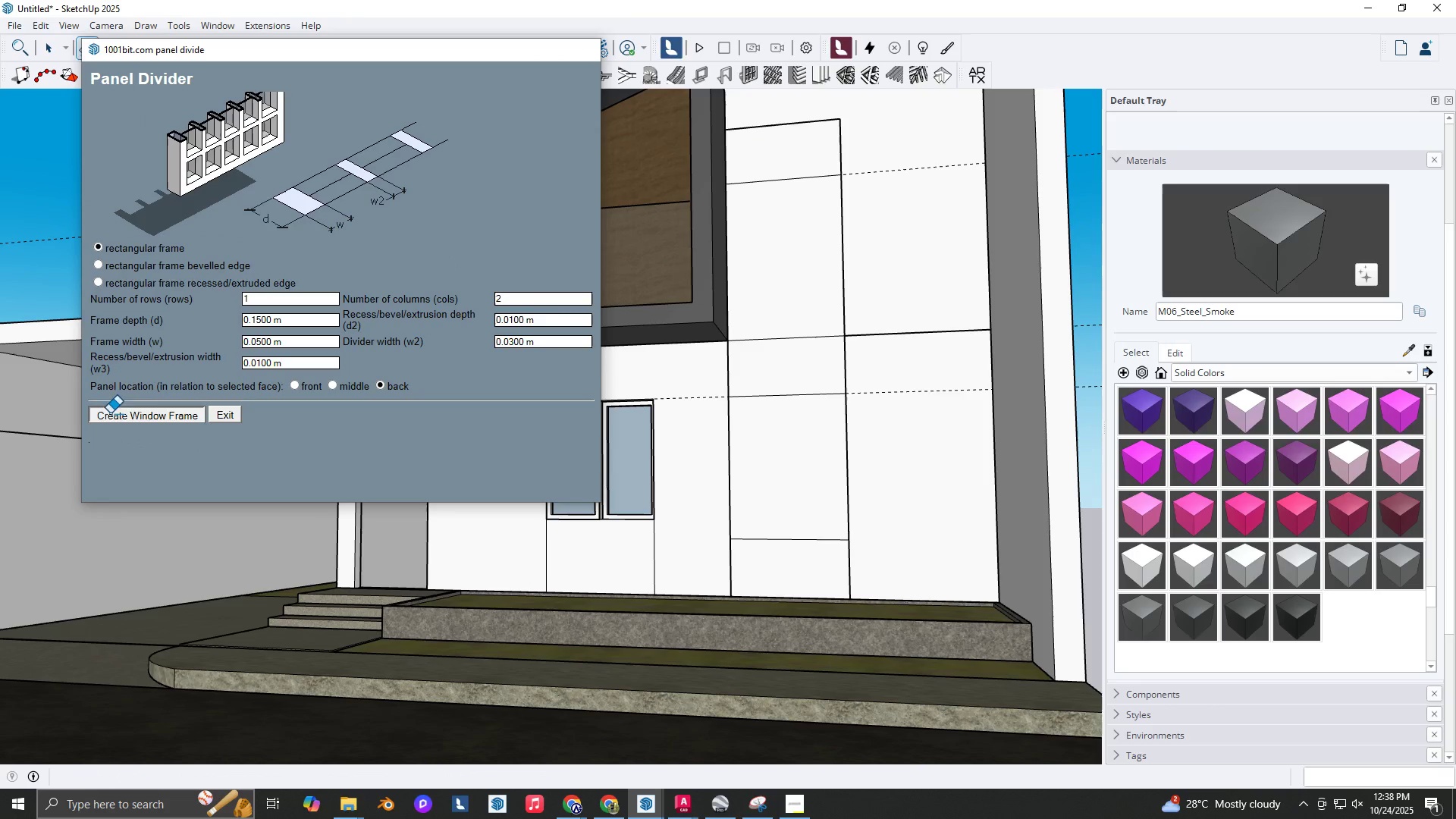 
left_click([782, 152])
 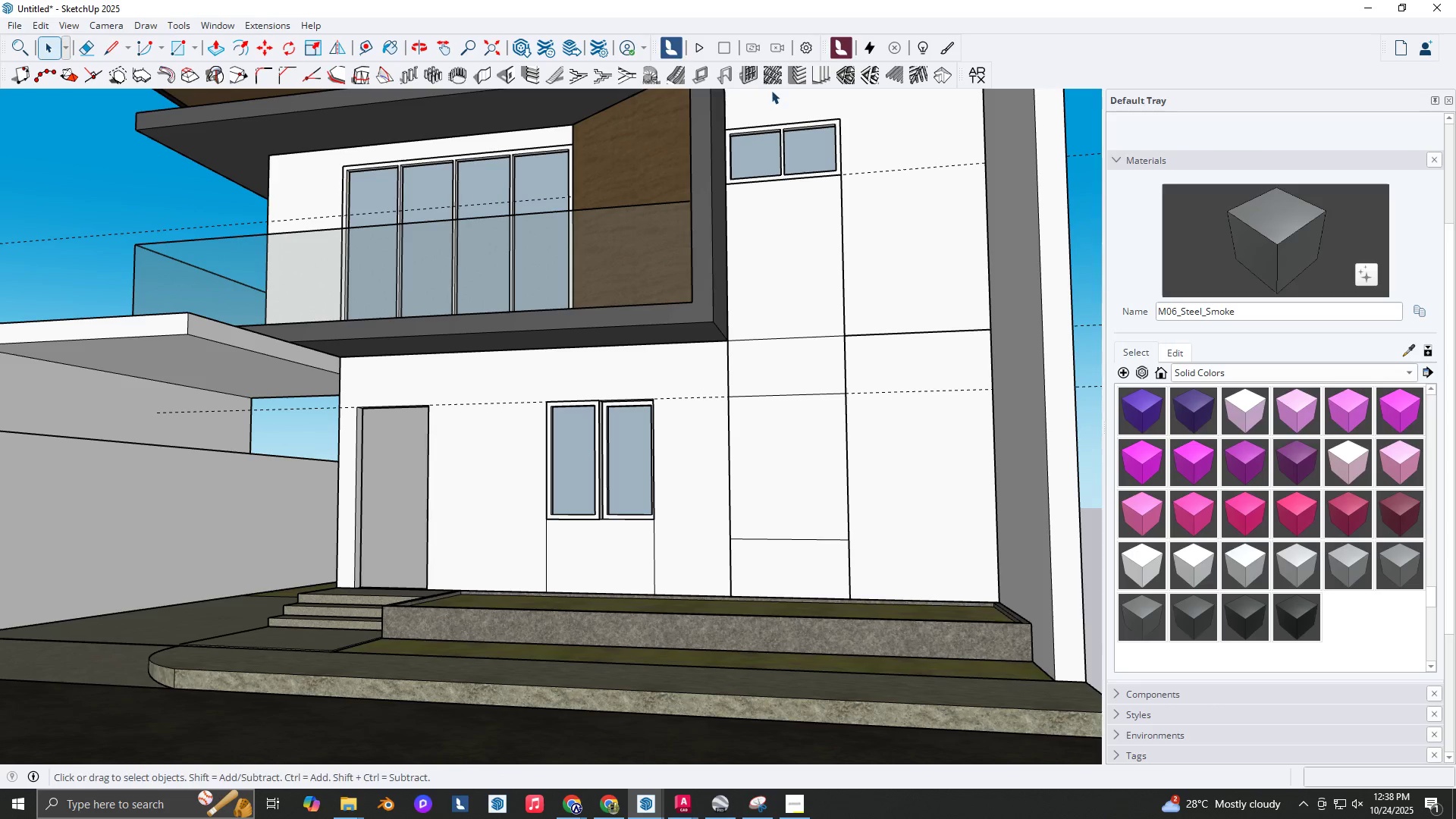 
left_click([753, 76])
 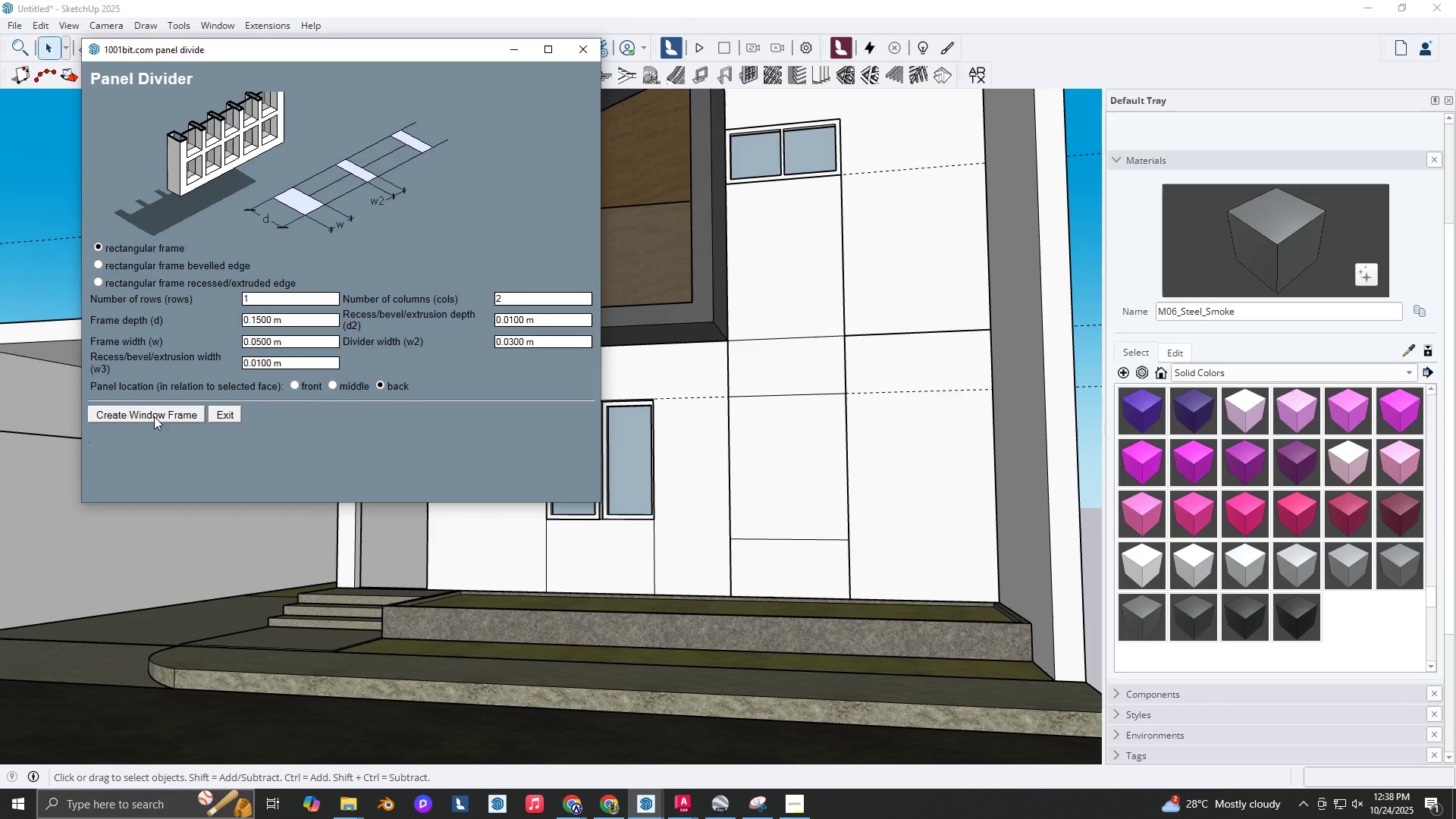 
left_click([153, 417])
 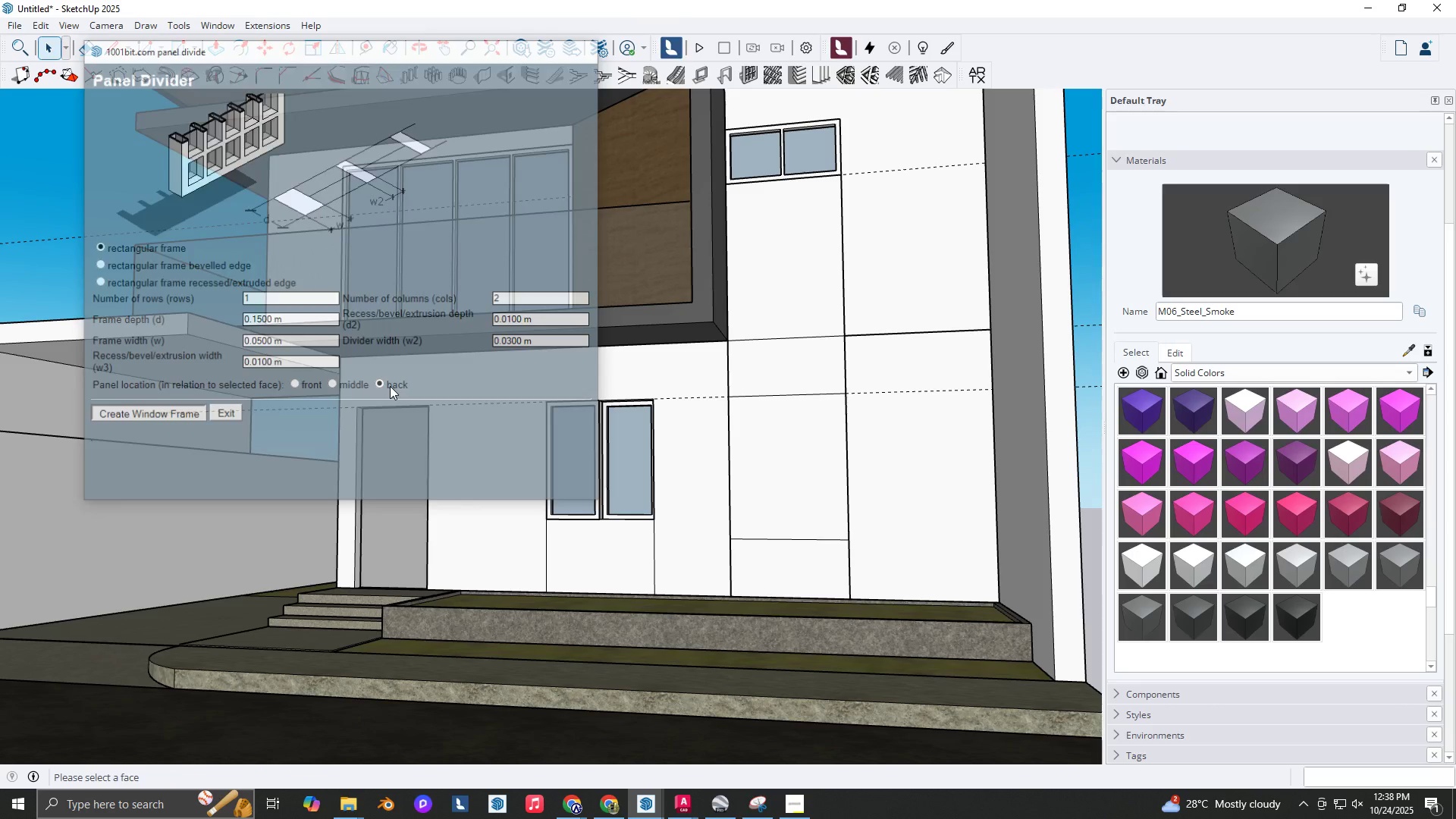 
left_click([759, 366])
 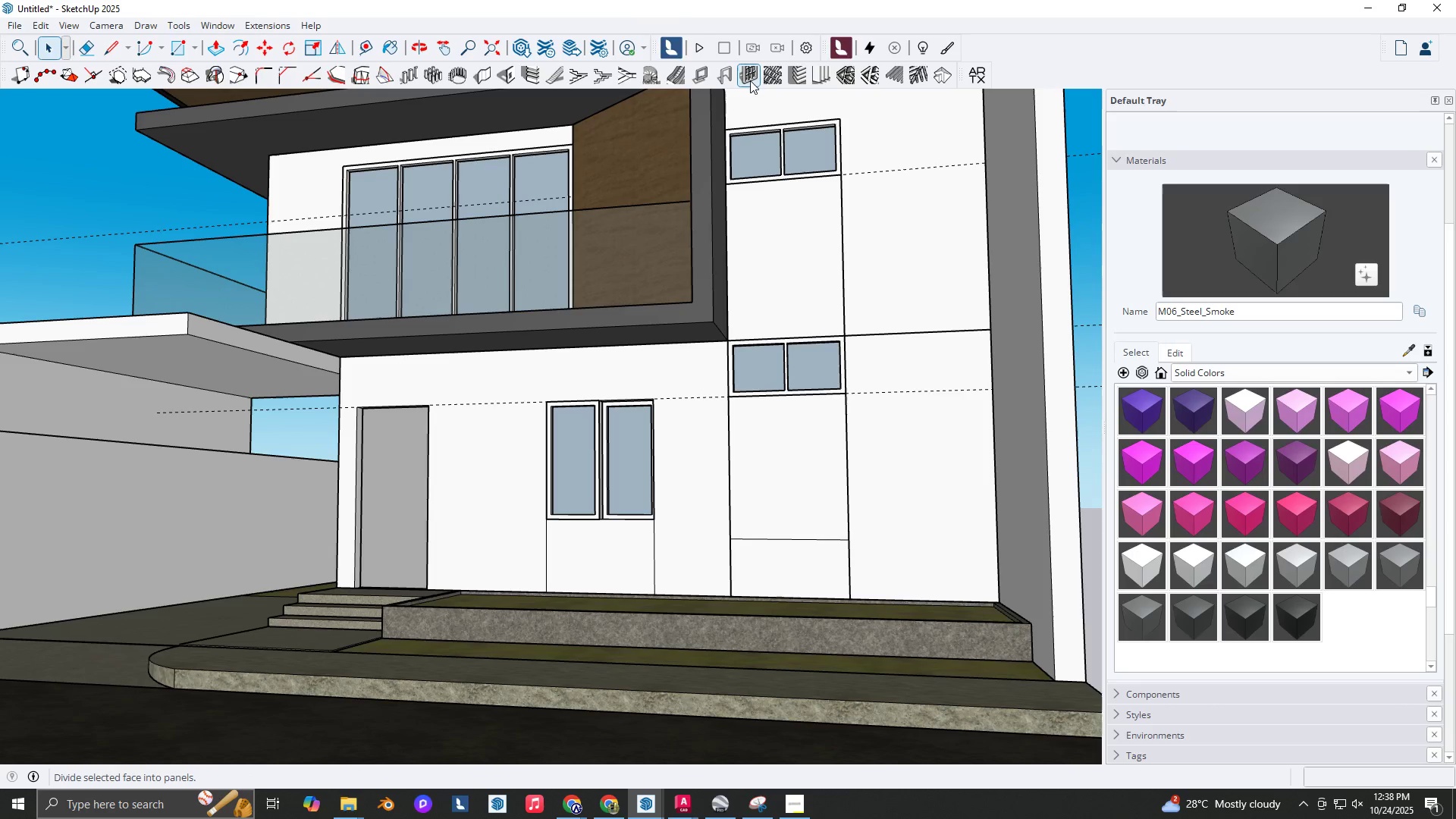 
left_click([750, 80])
 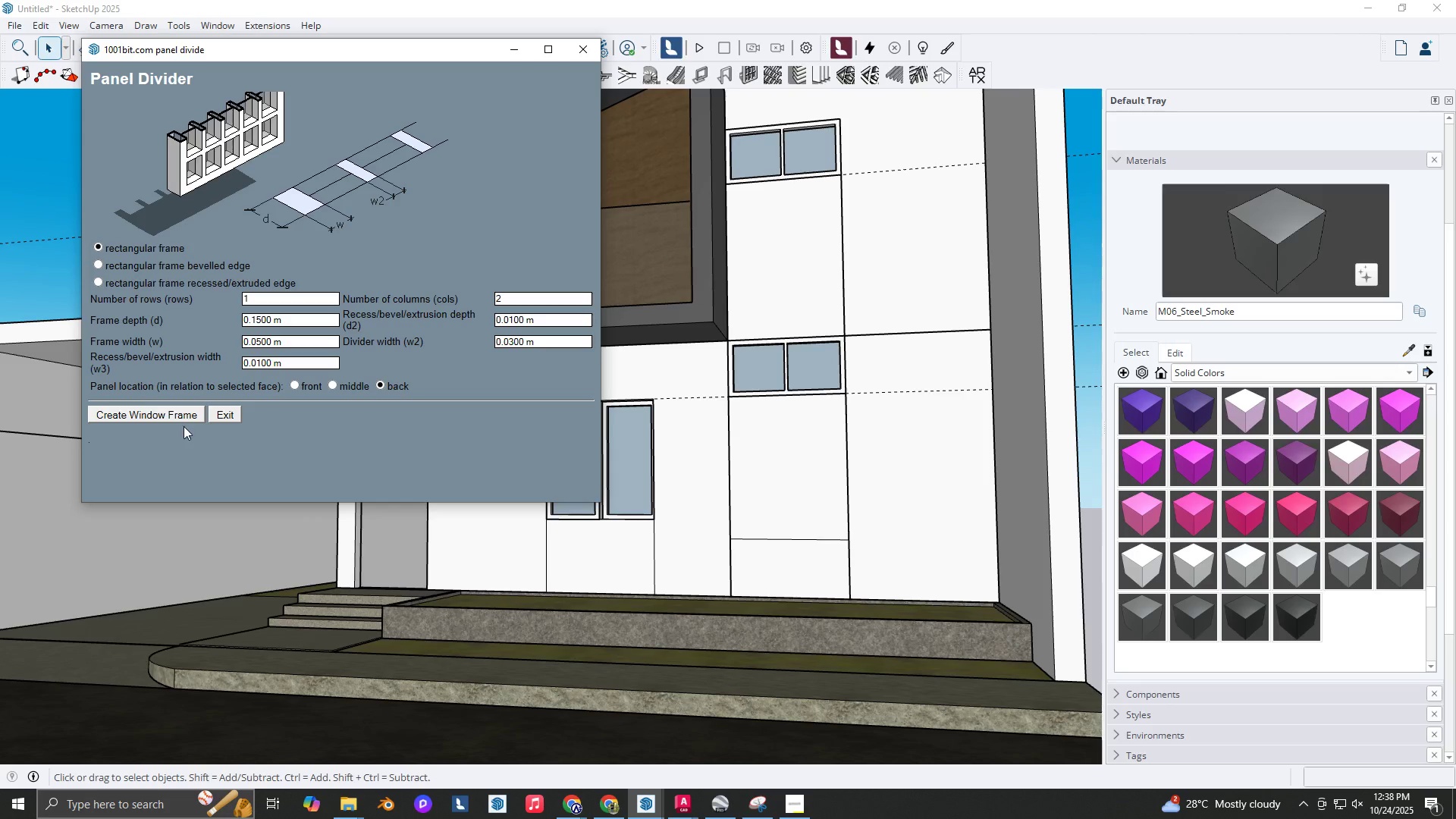 
left_click([180, 421])
 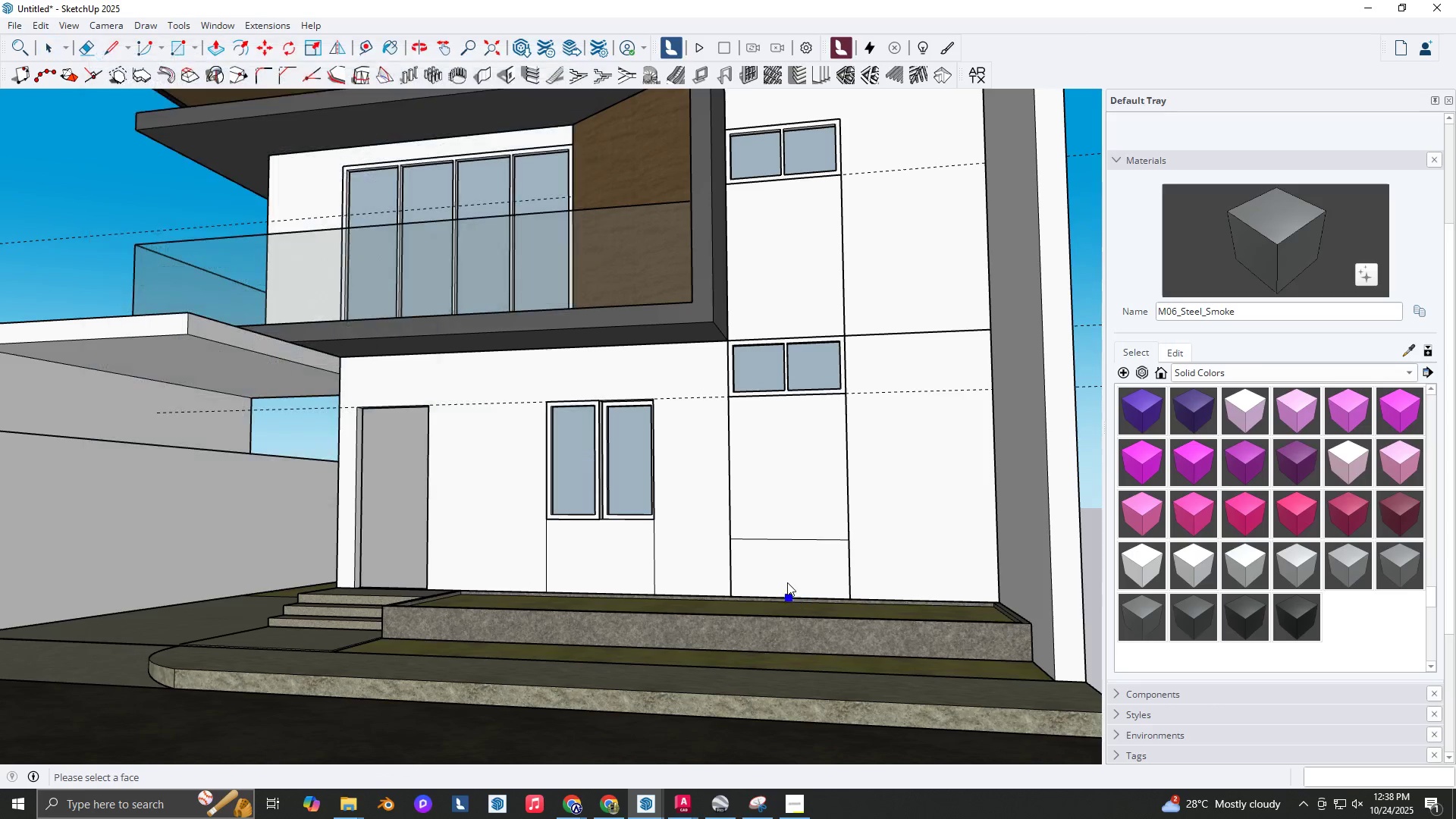 
left_click([787, 582])
 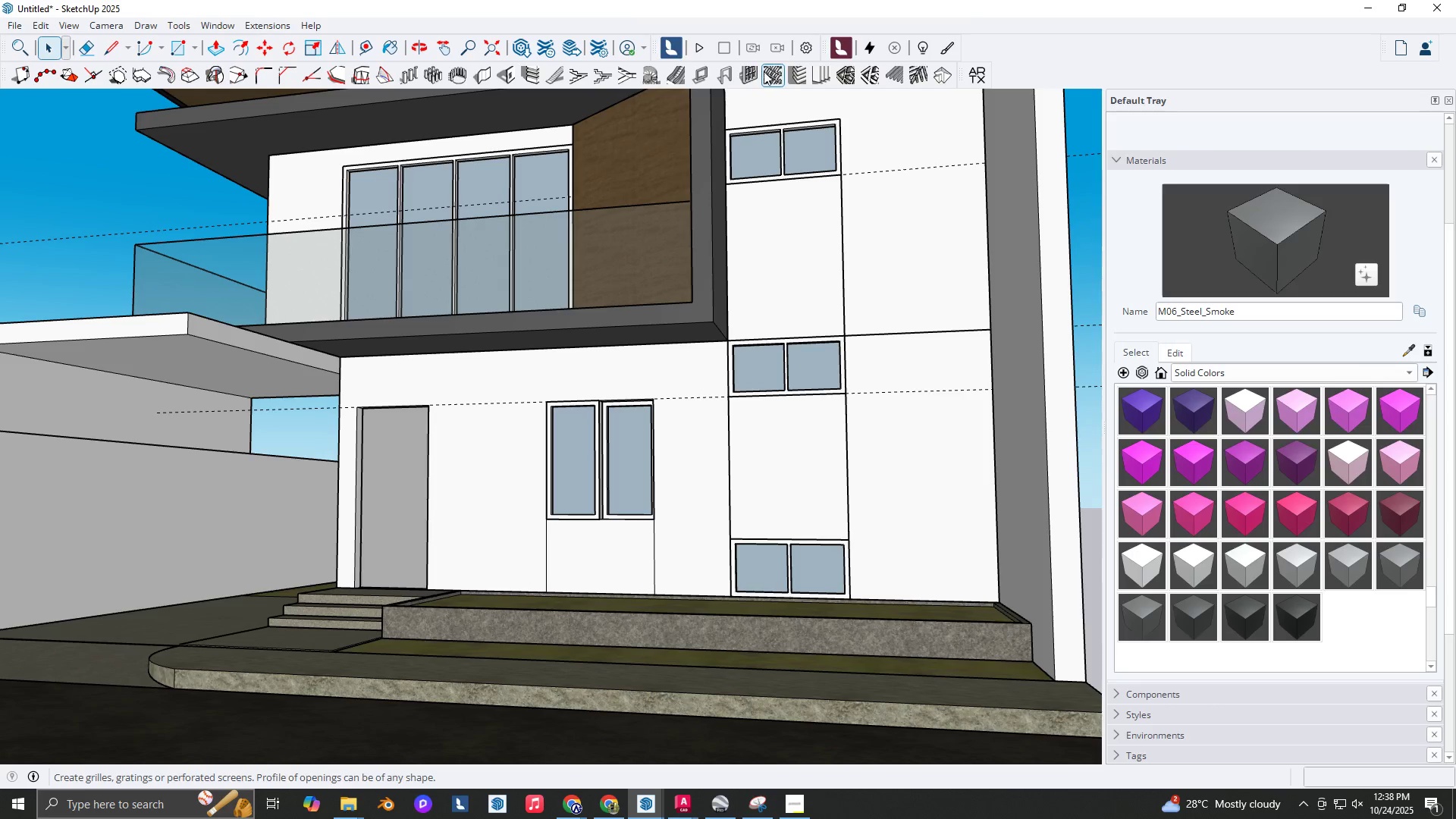 
left_click([755, 71])
 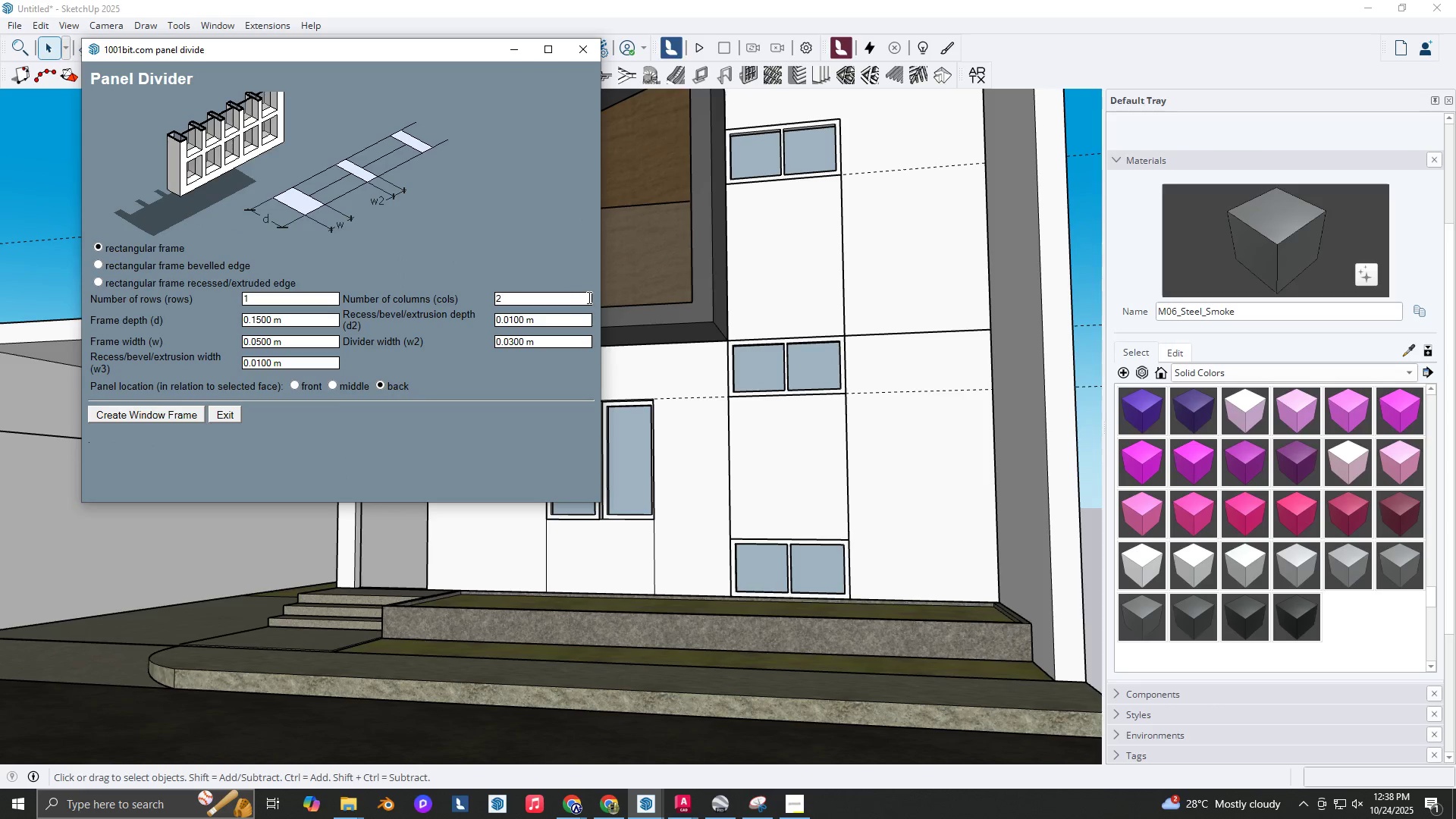 
key(1)
 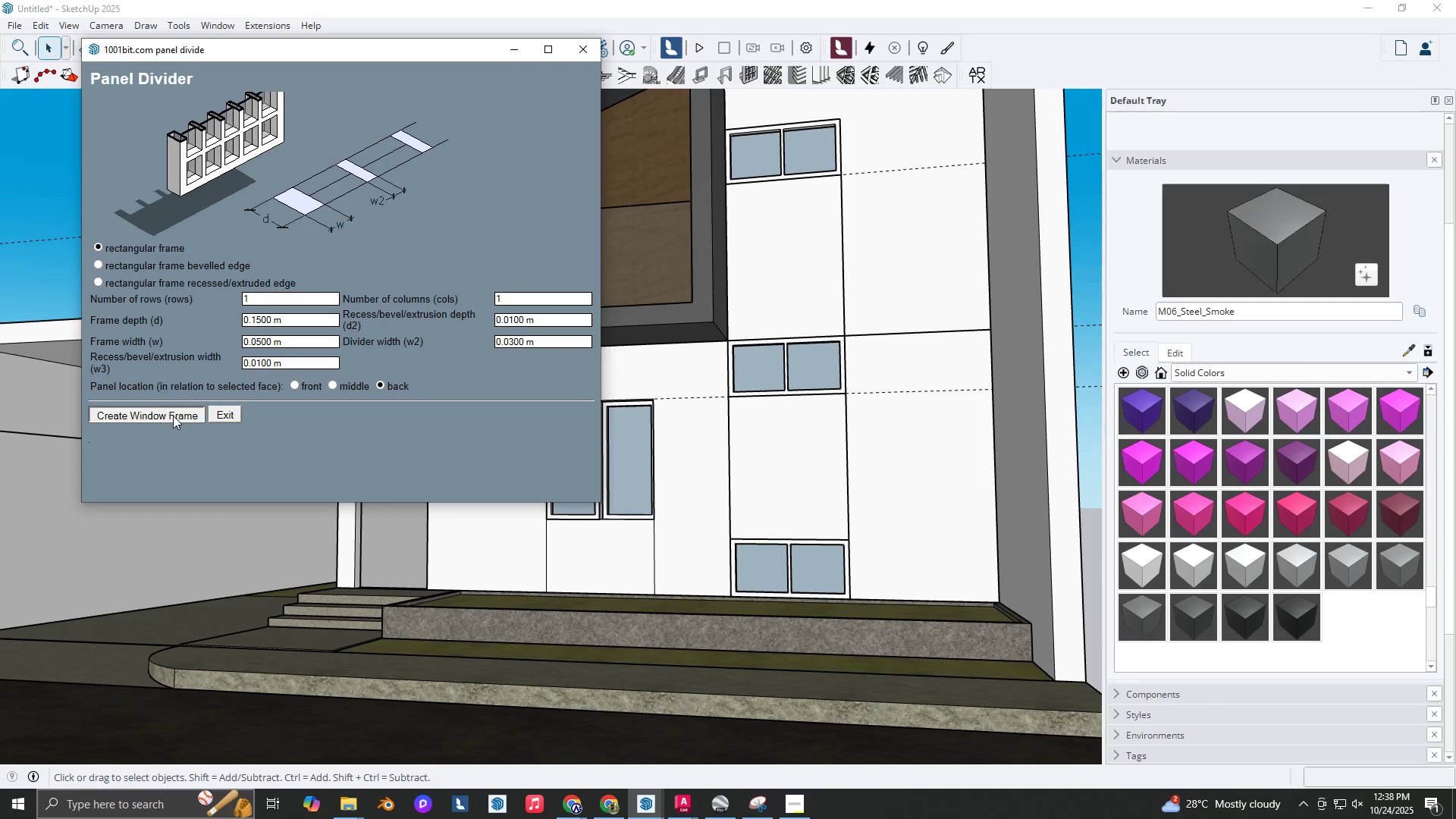 
left_click([778, 248])
 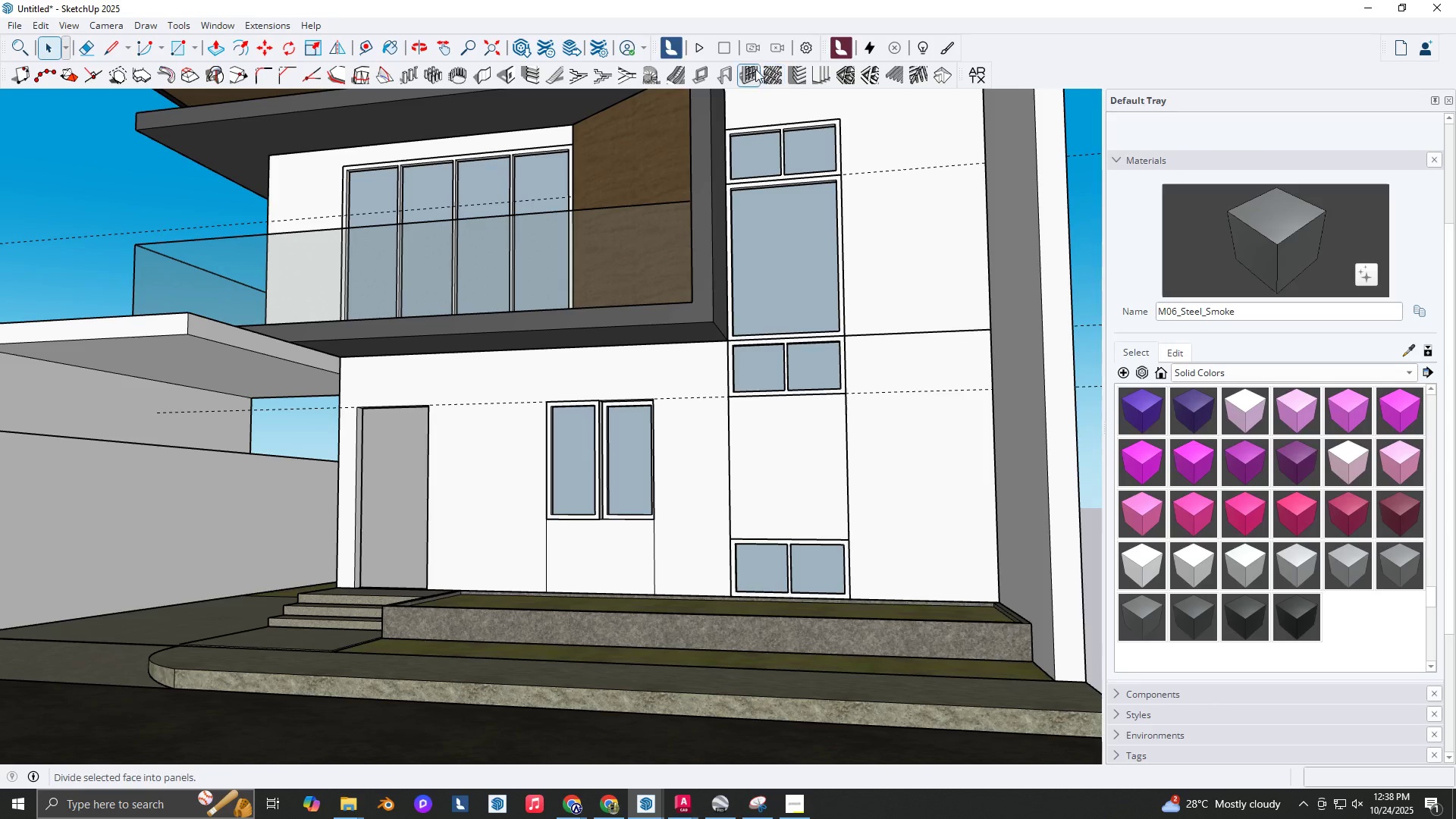 
left_click([751, 67])
 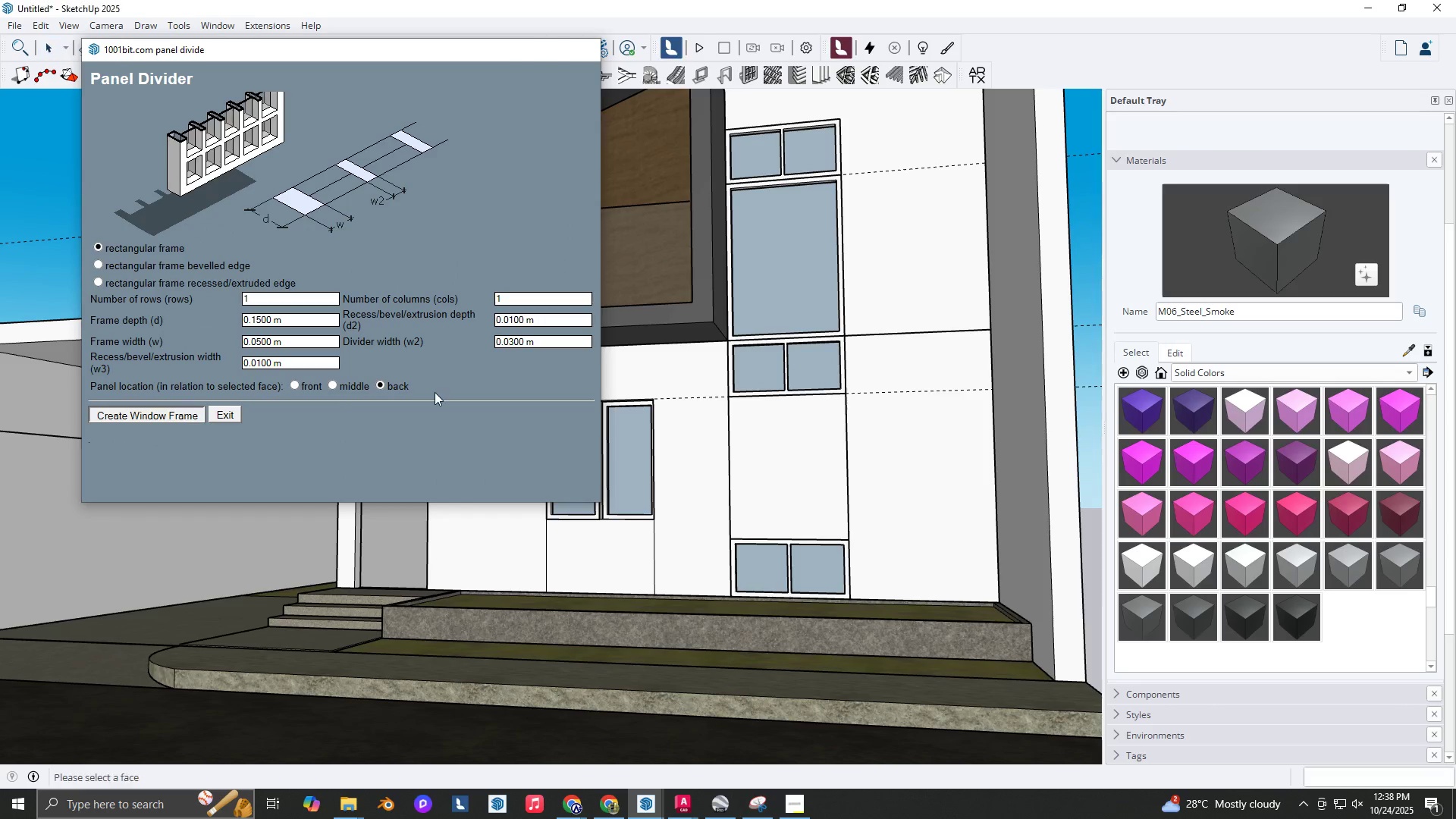 
left_click([785, 463])
 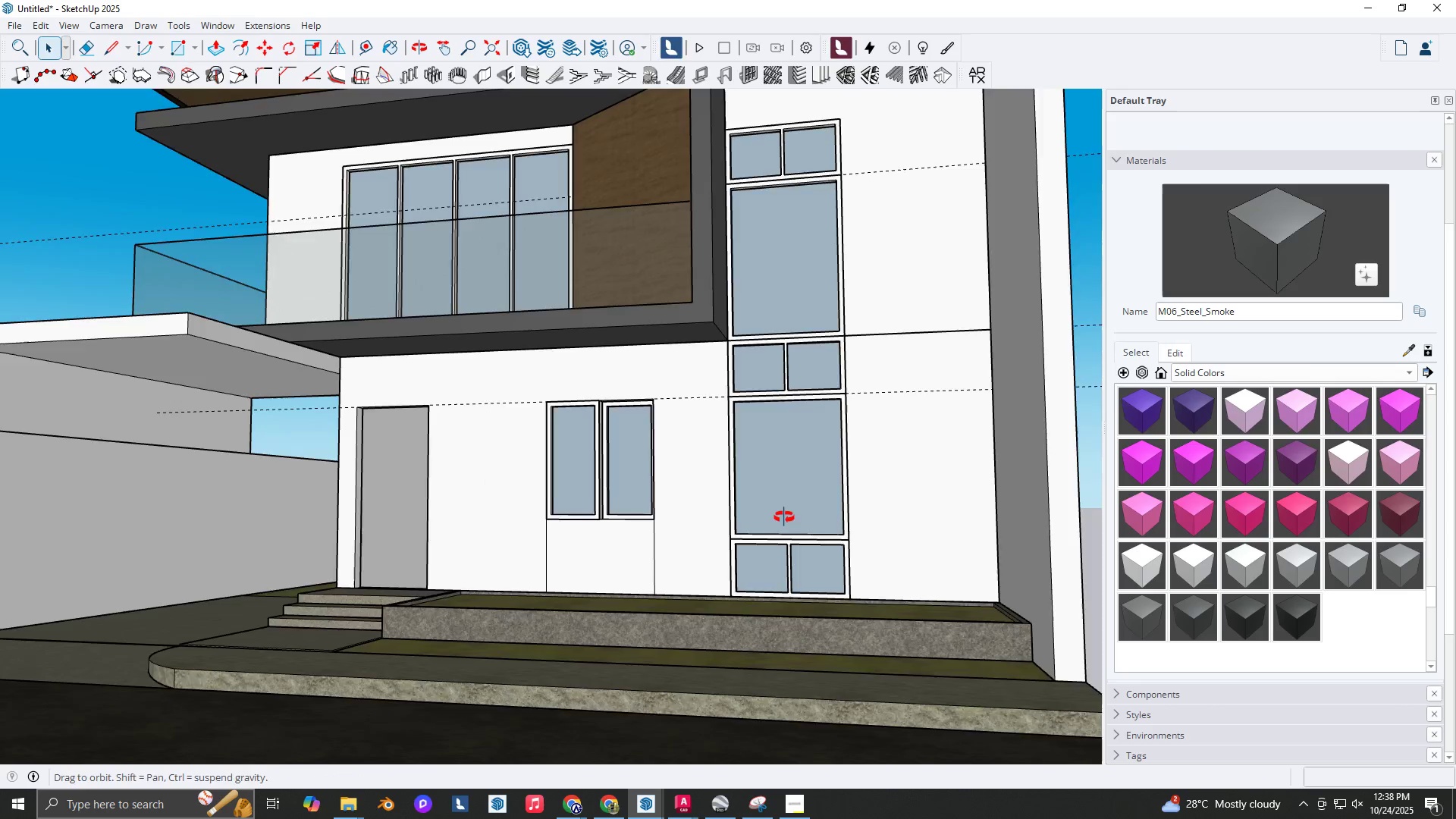 
scroll: coordinate [806, 525], scroll_direction: down, amount: 8.0
 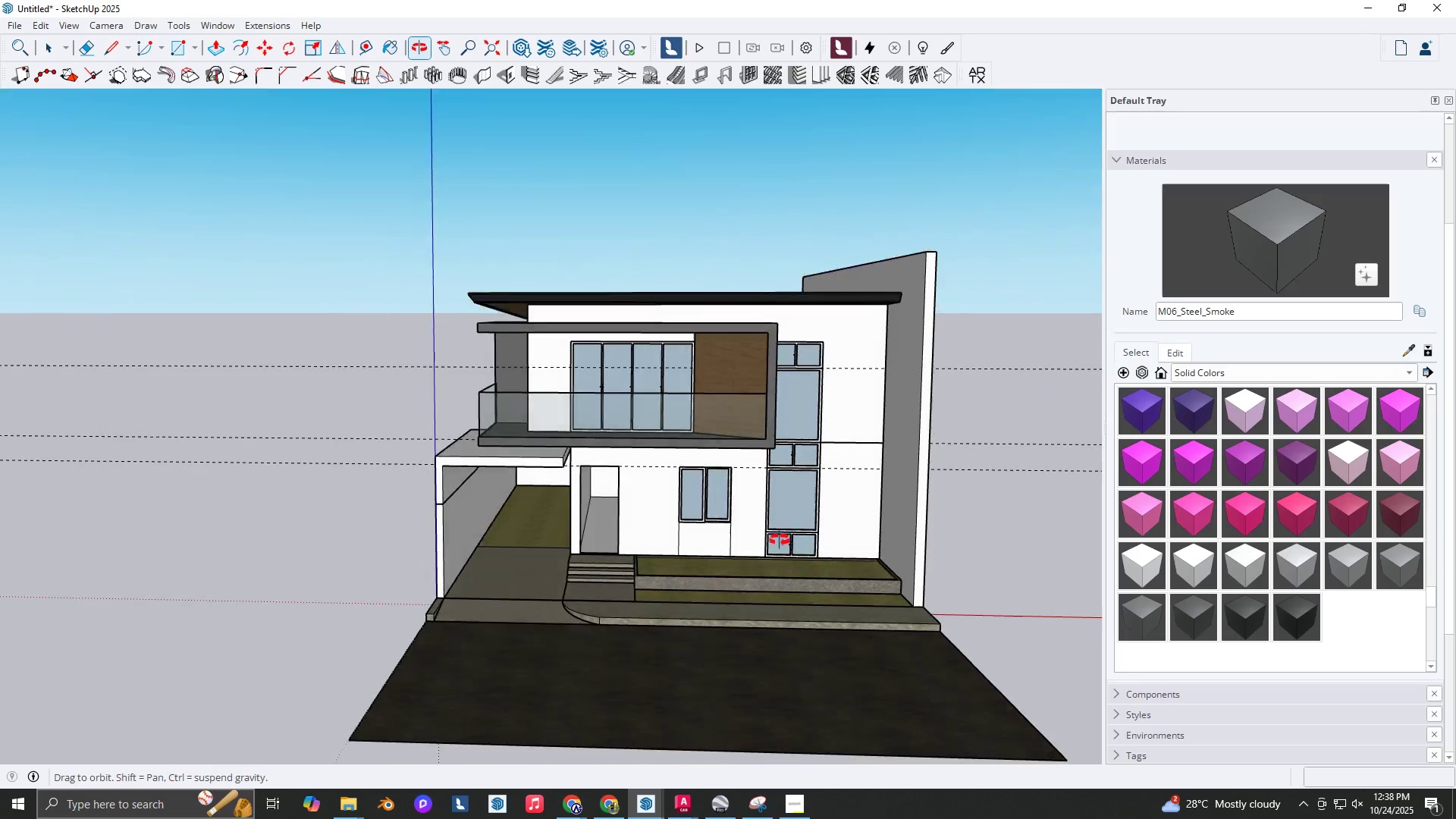 
scroll: coordinate [872, 305], scroll_direction: up, amount: 4.0
 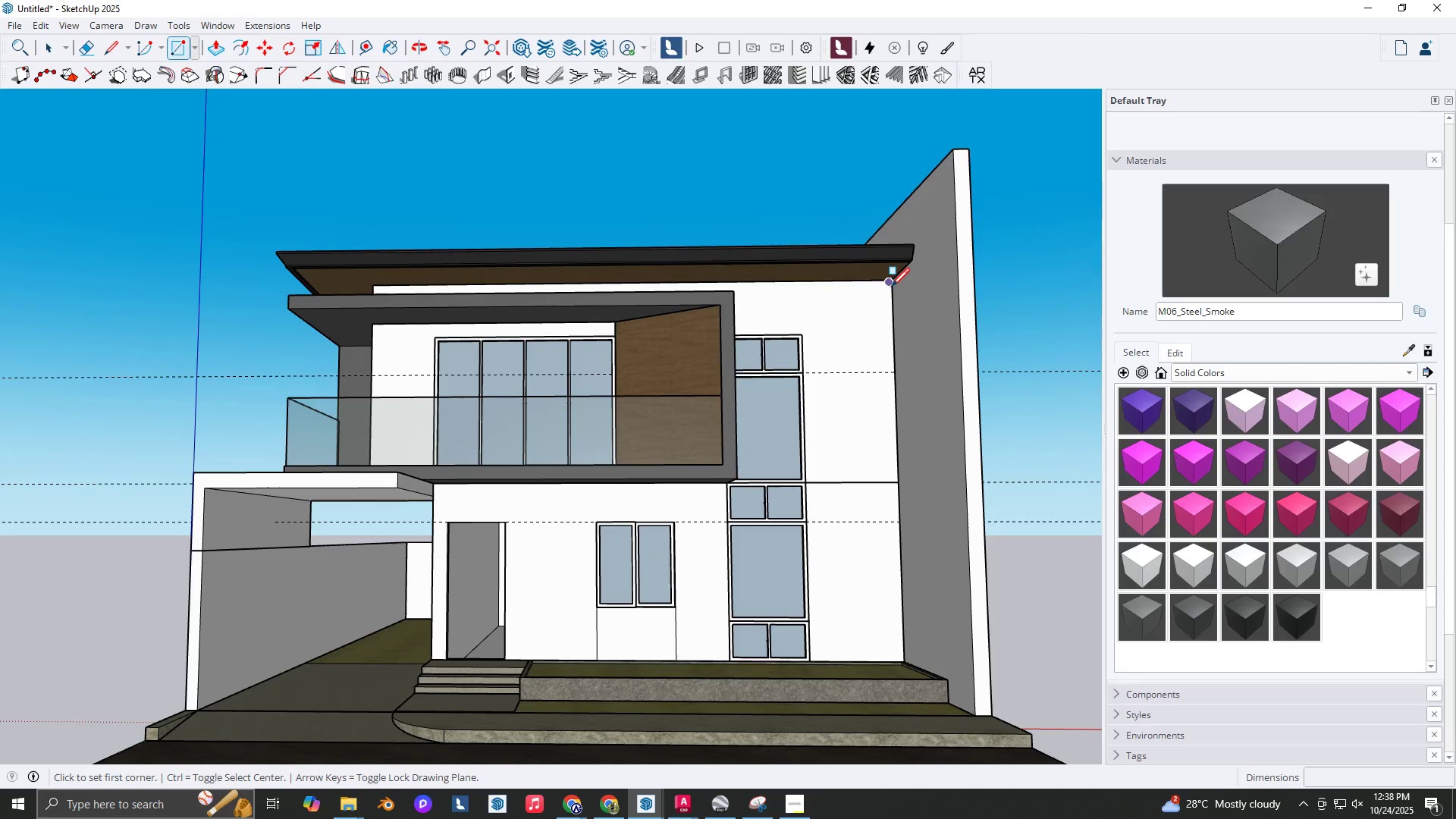 
key(R)
 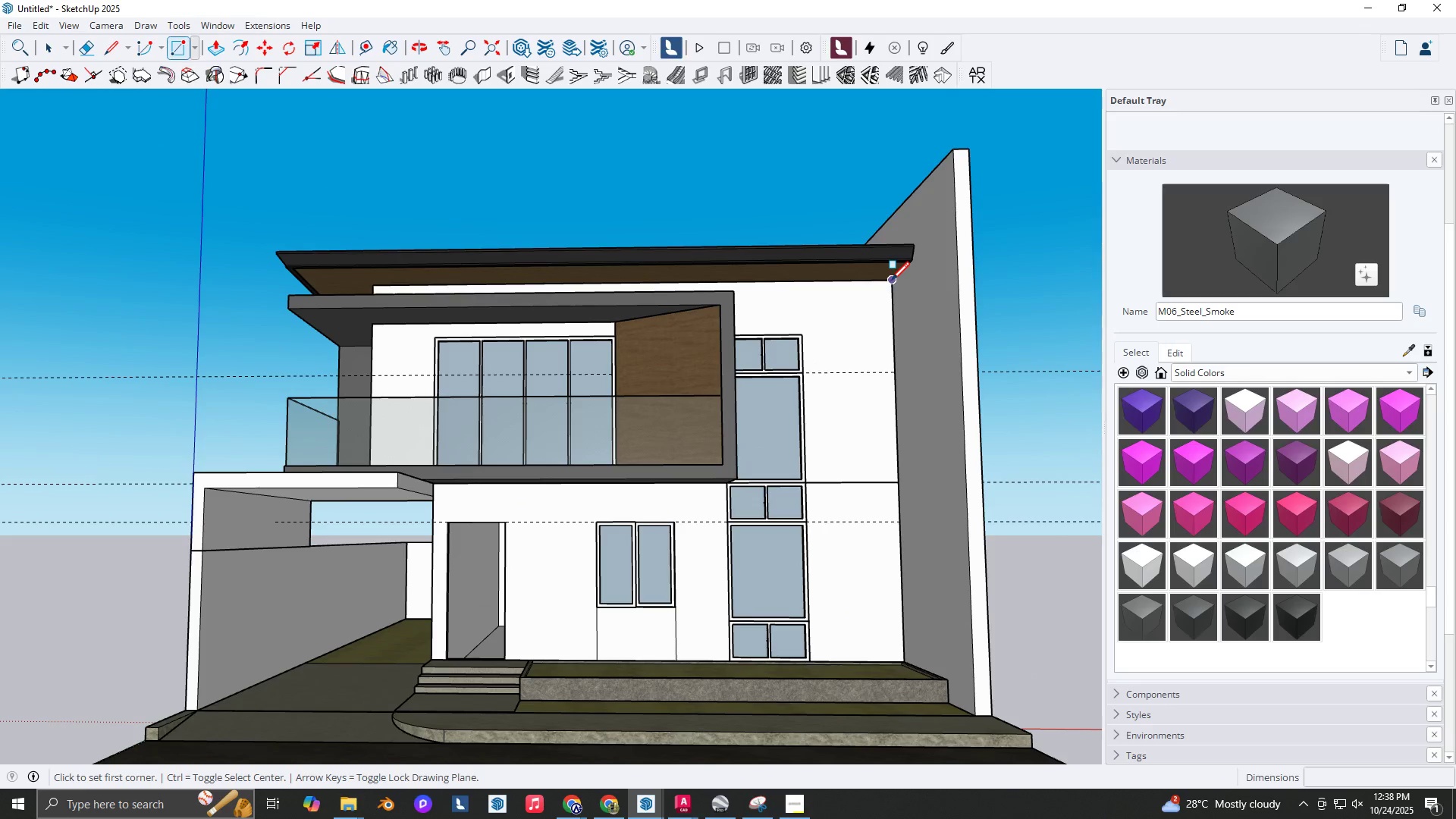 
left_click([891, 282])
 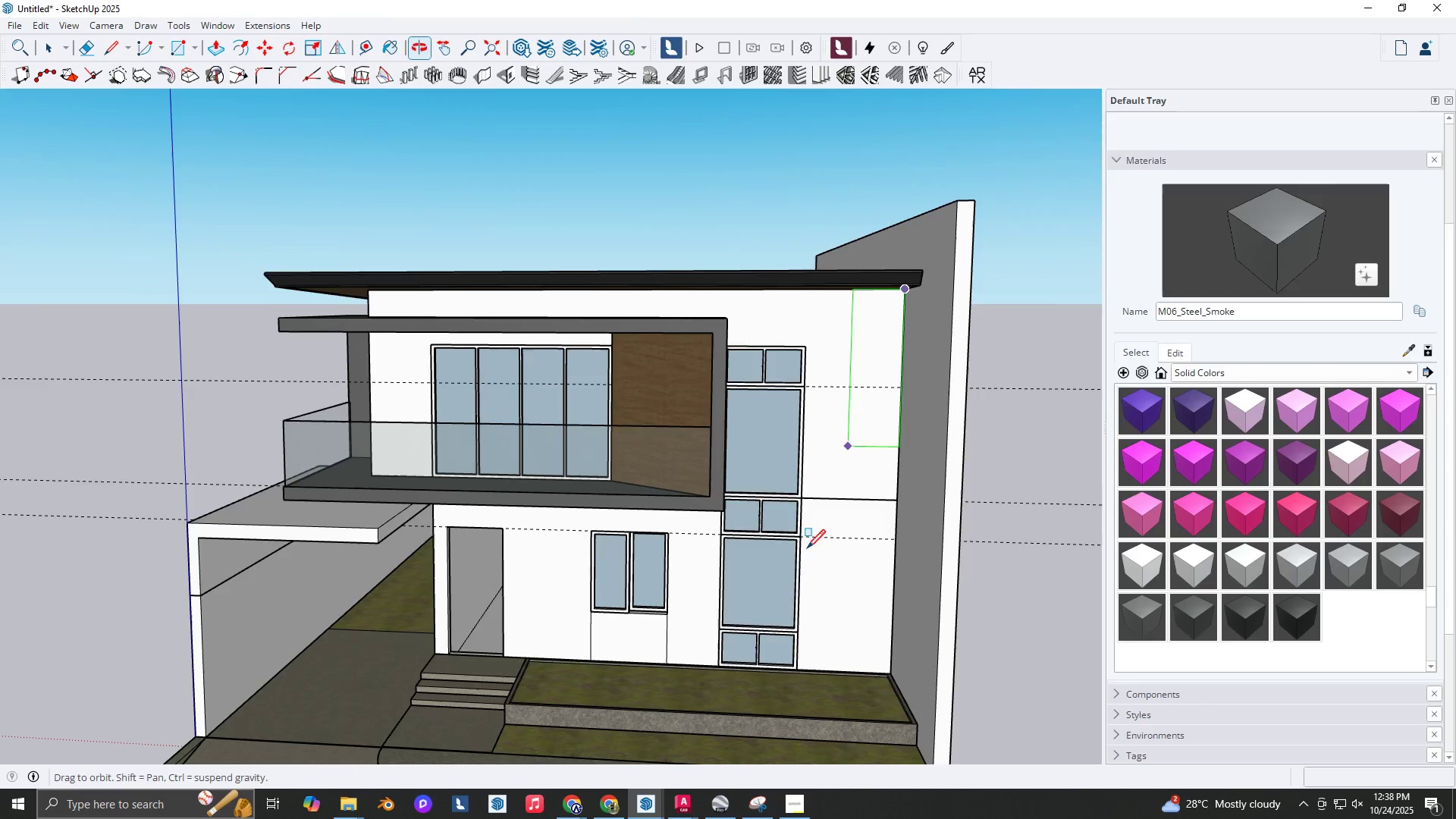 
scroll: coordinate [797, 667], scroll_direction: up, amount: 8.0
 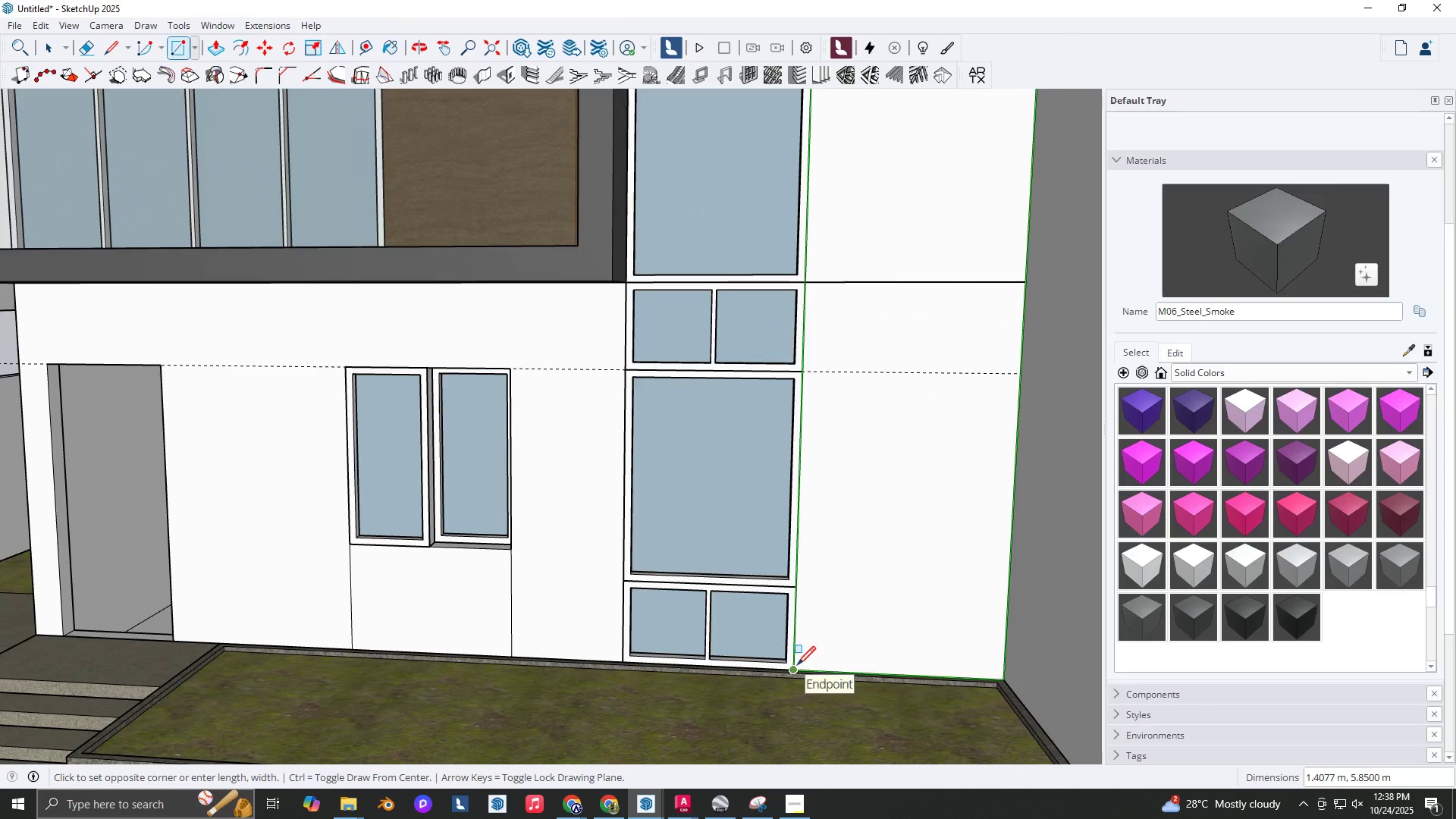 
left_click([797, 667])
 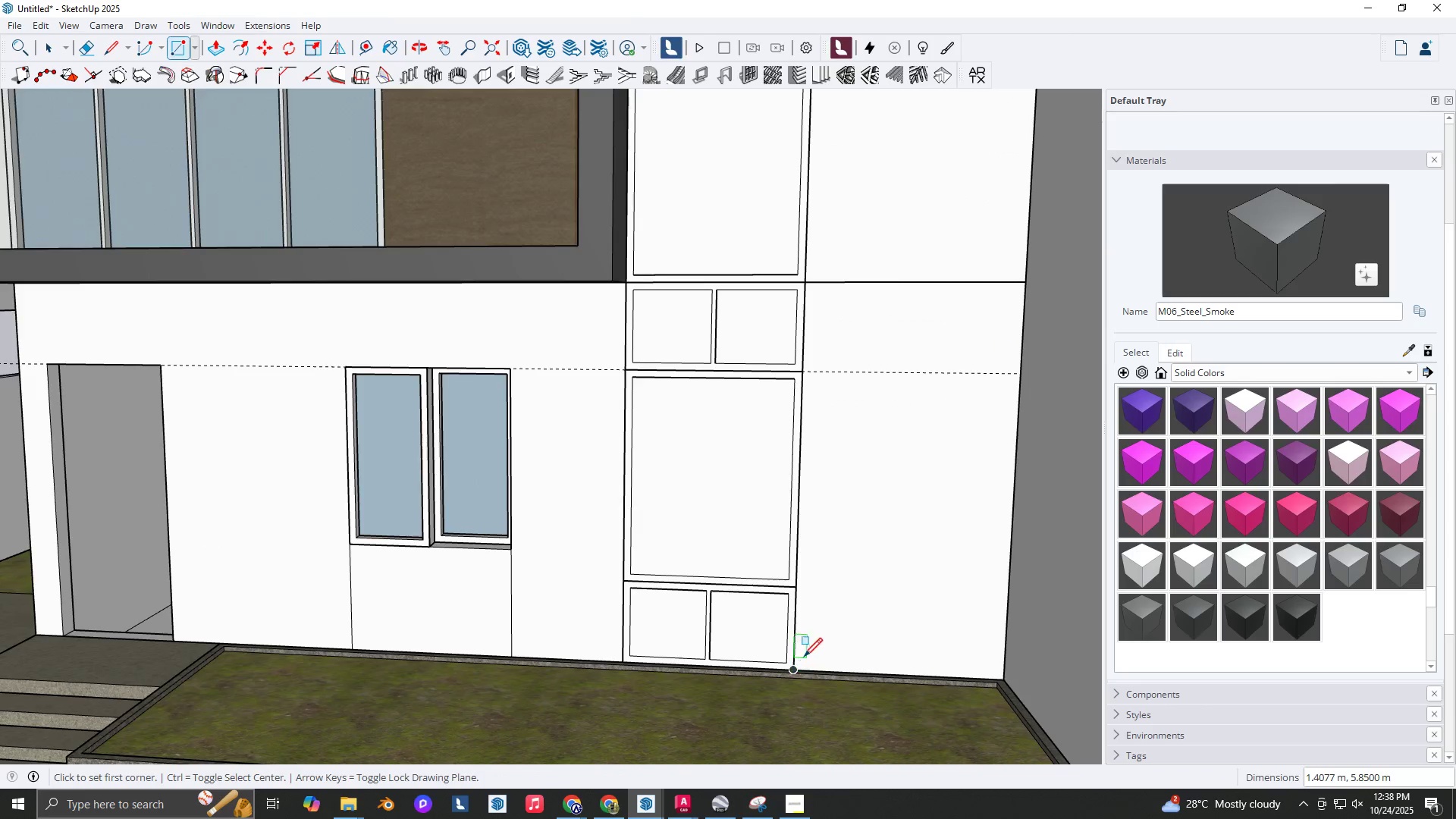 
scroll: coordinate [807, 646], scroll_direction: down, amount: 5.0
 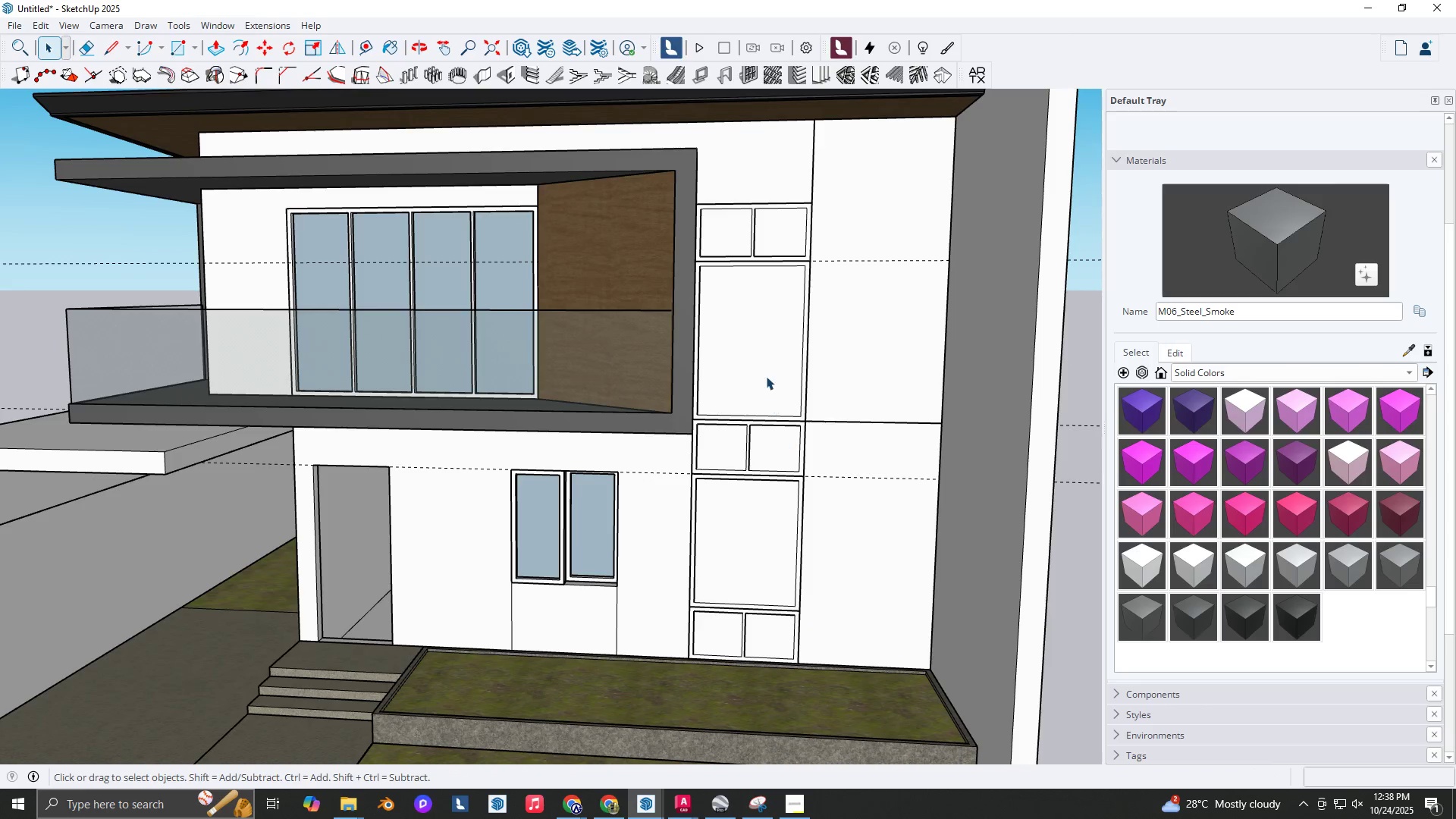 
key(Space)
 